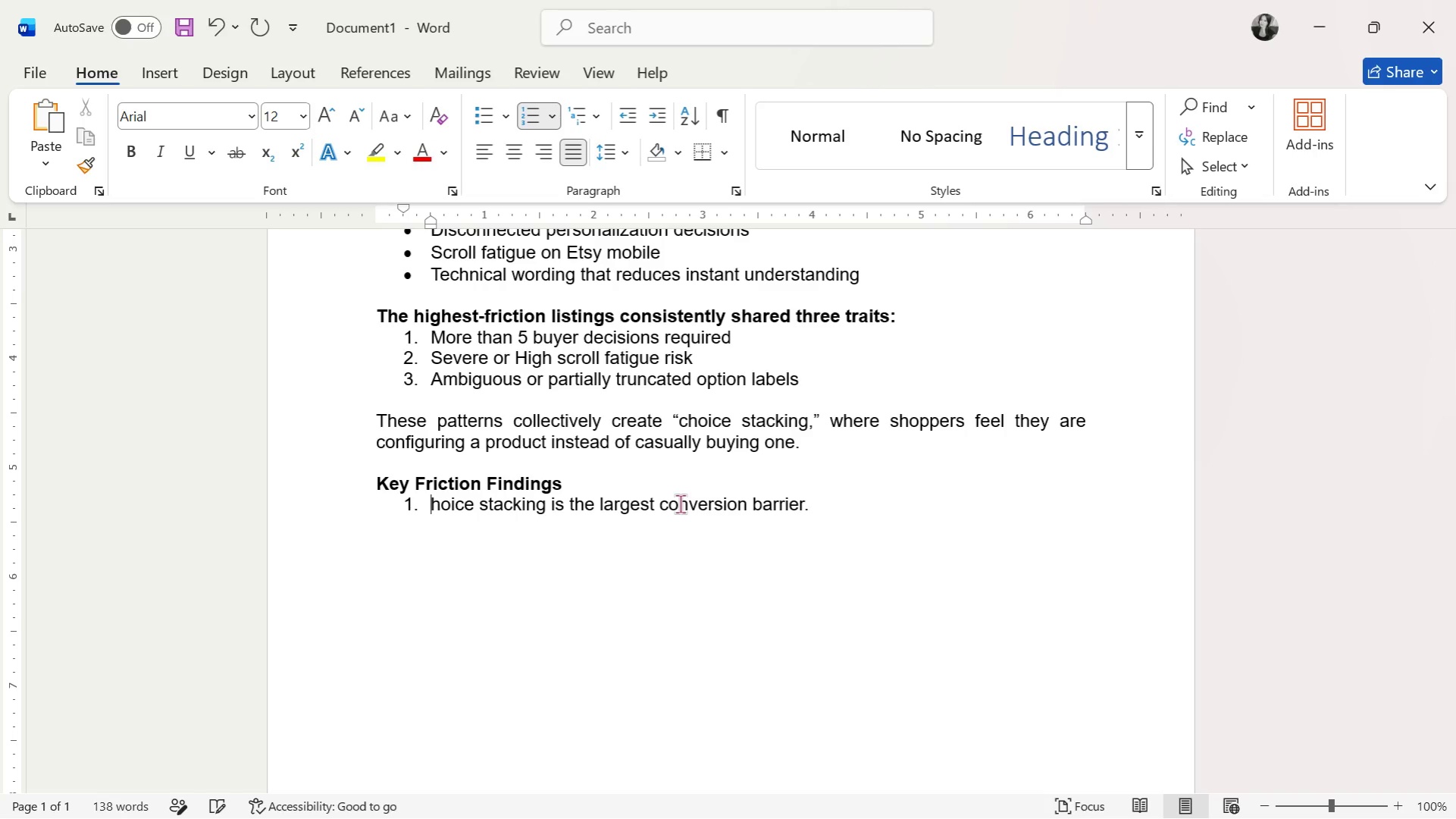 
key(C)
 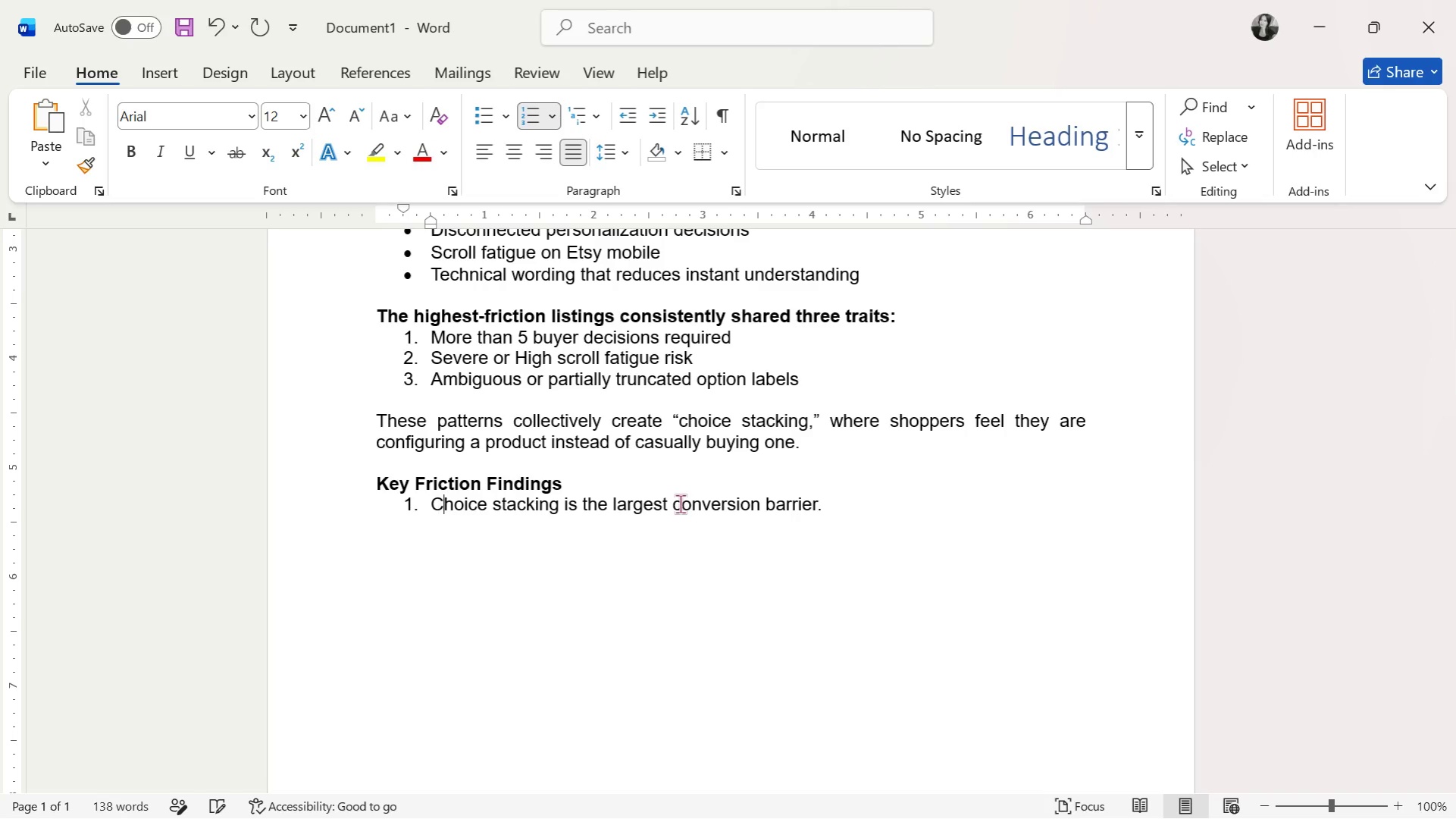 
key(CapsLock)
 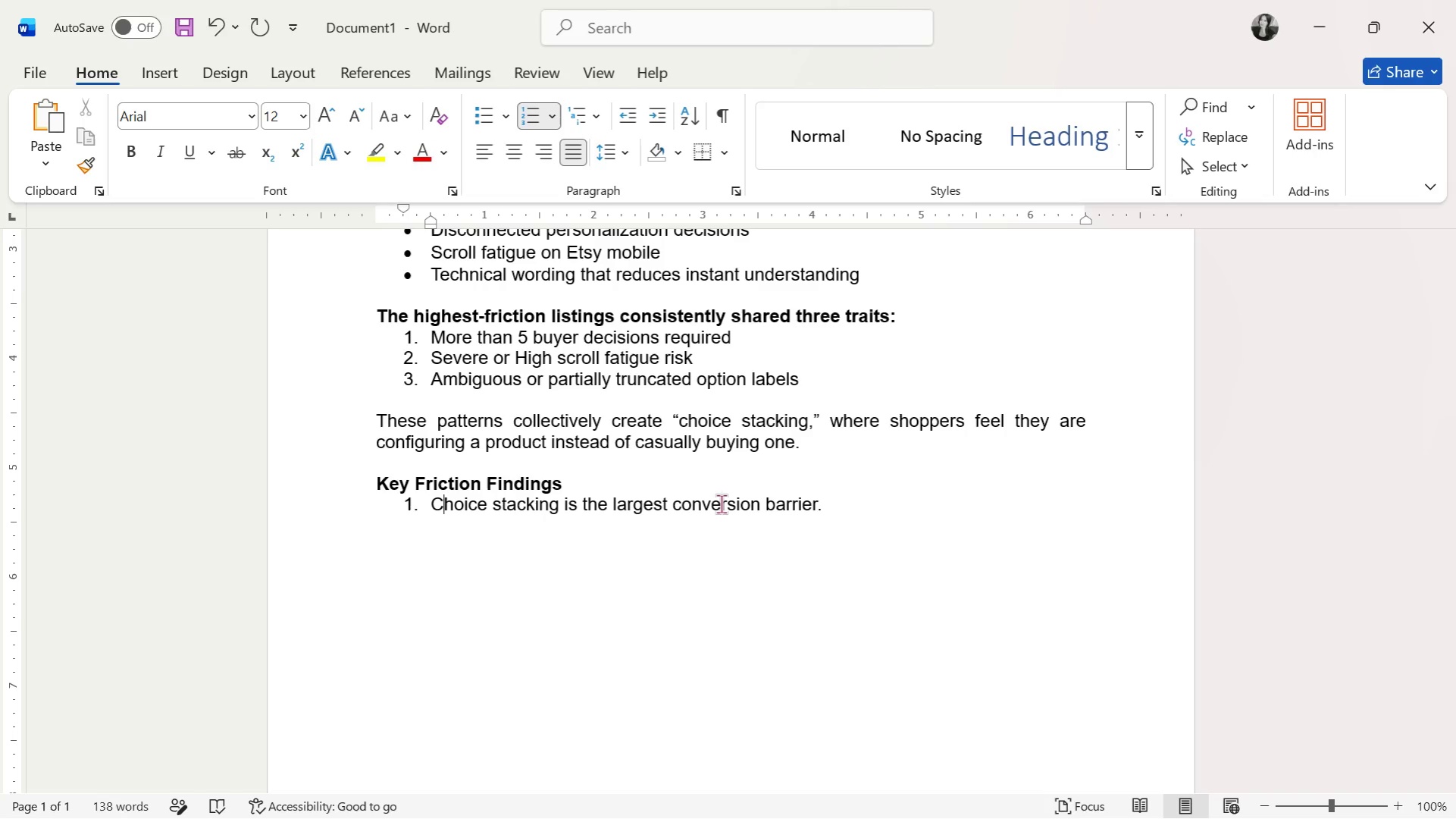 
left_click([842, 510])
 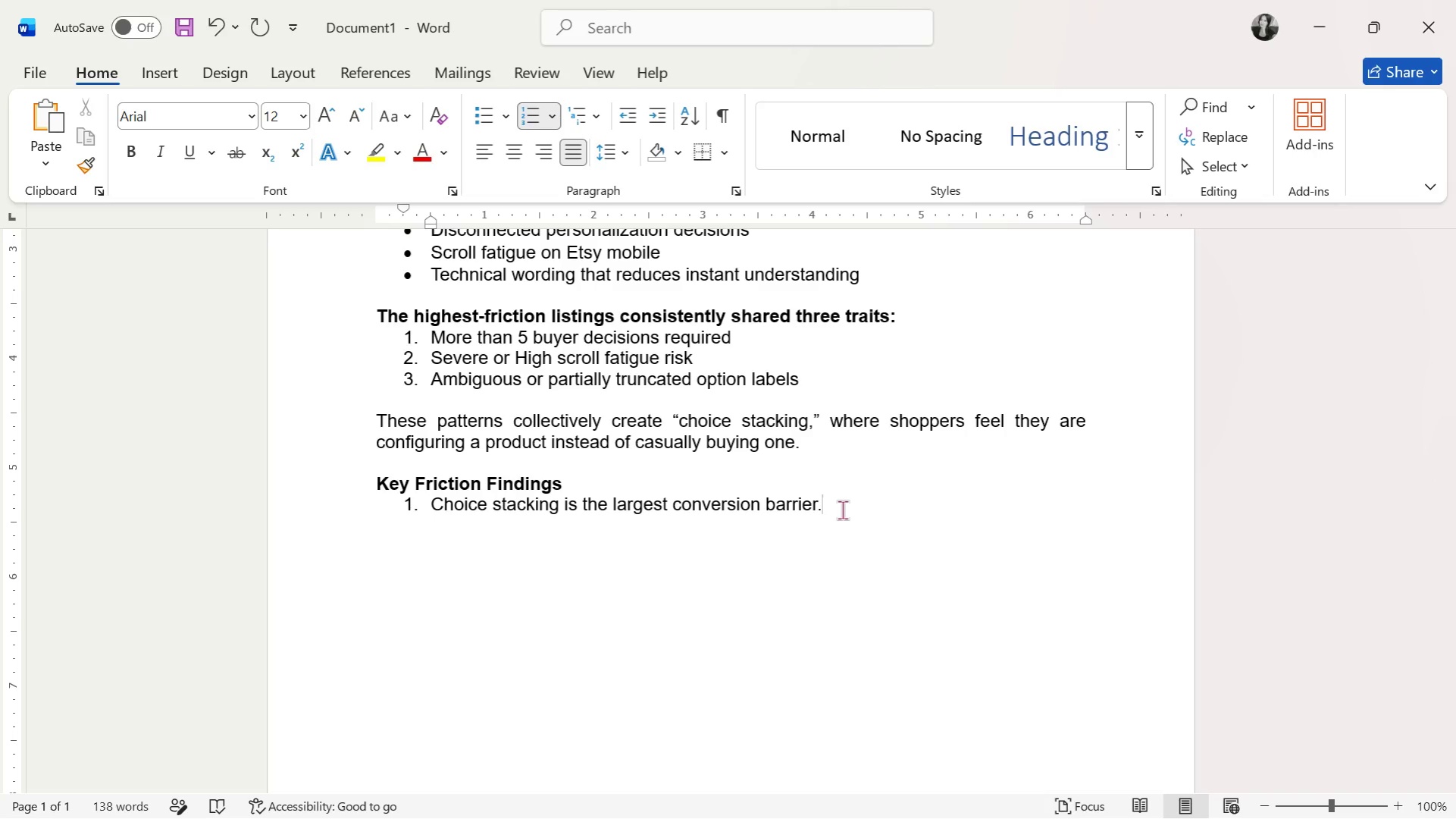 
wait(17.03)
 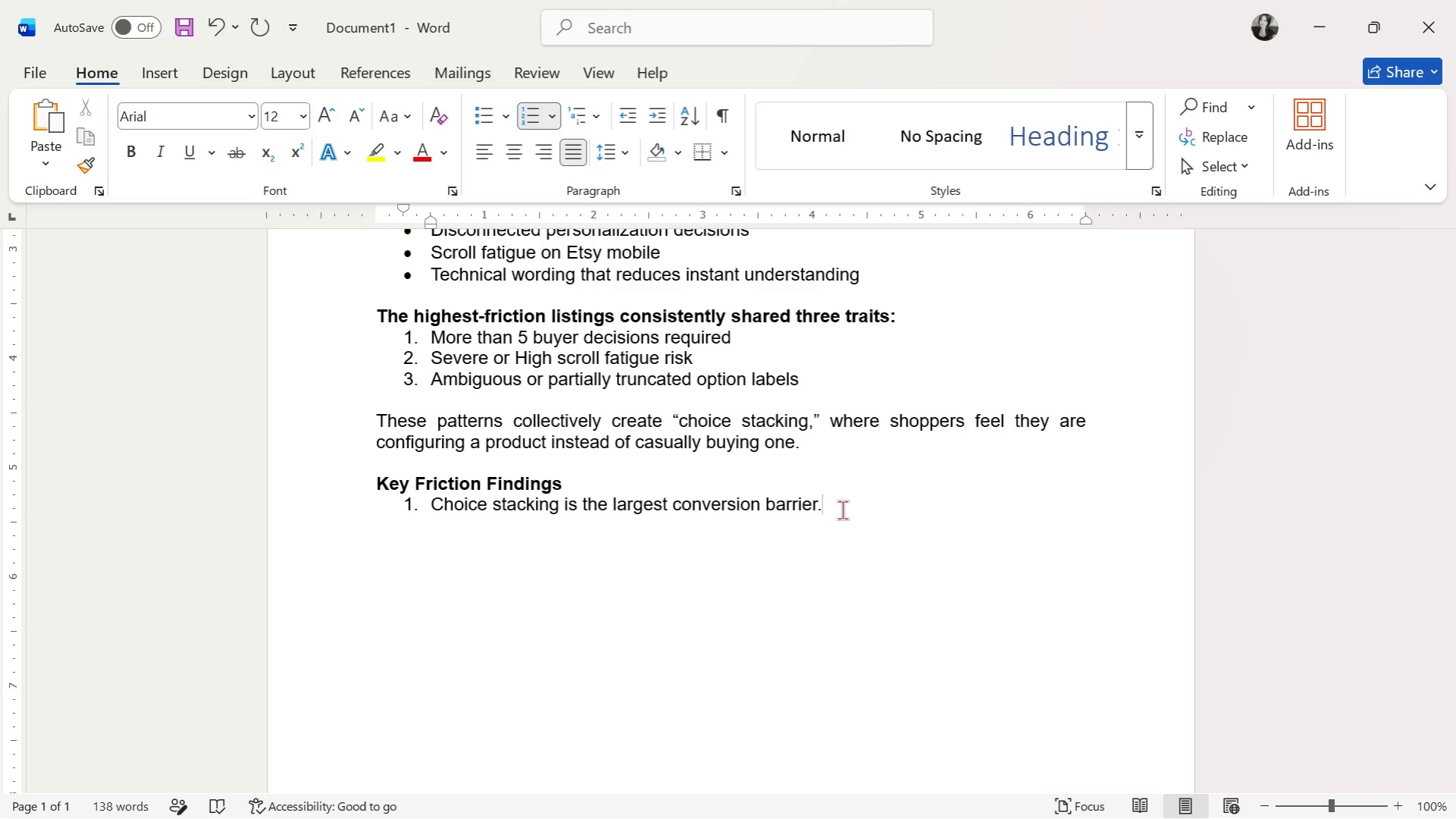 
left_click_drag(start_coordinate=[842, 510], to_coordinate=[456, 516])
 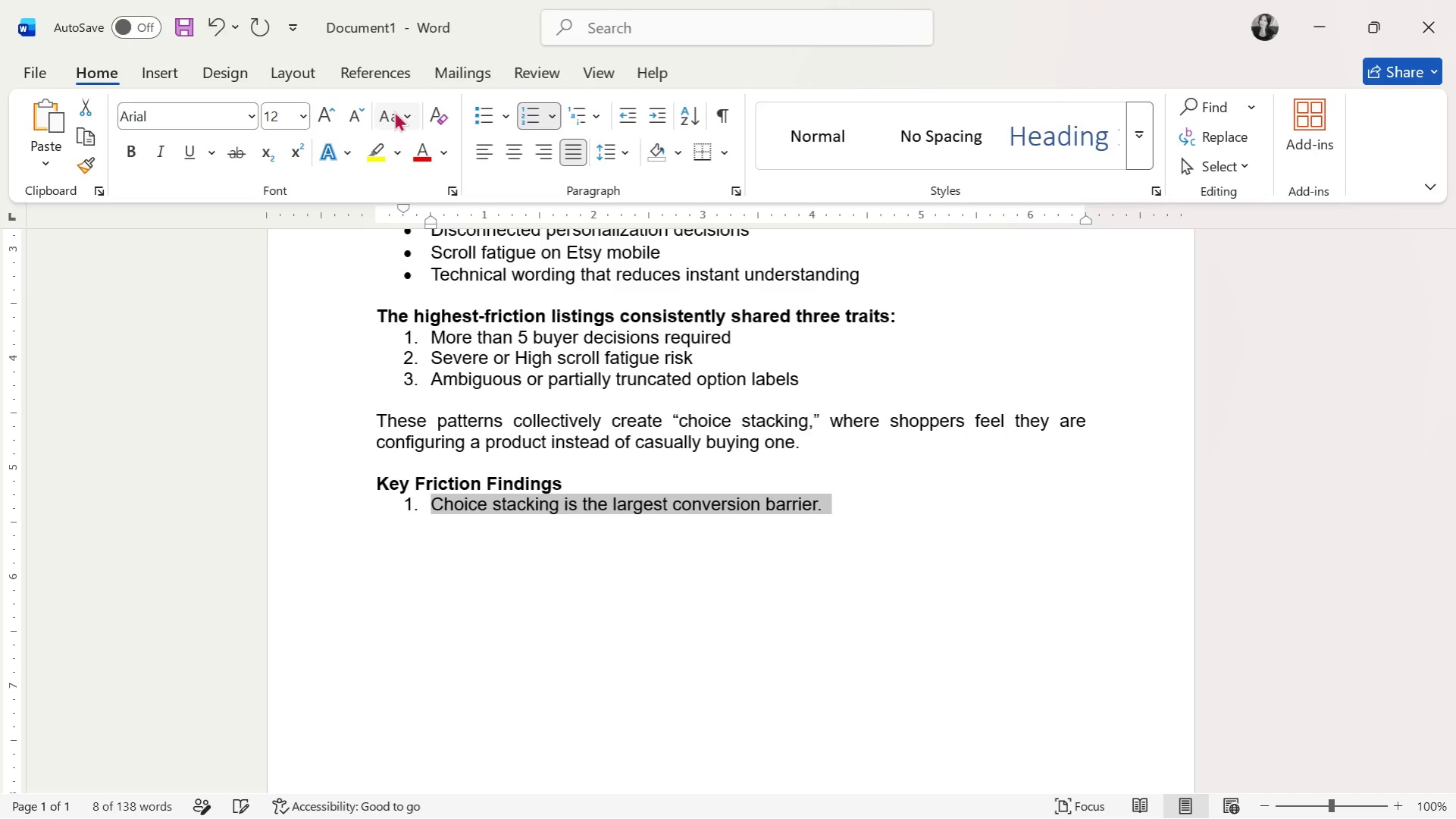 
left_click([394, 111])
 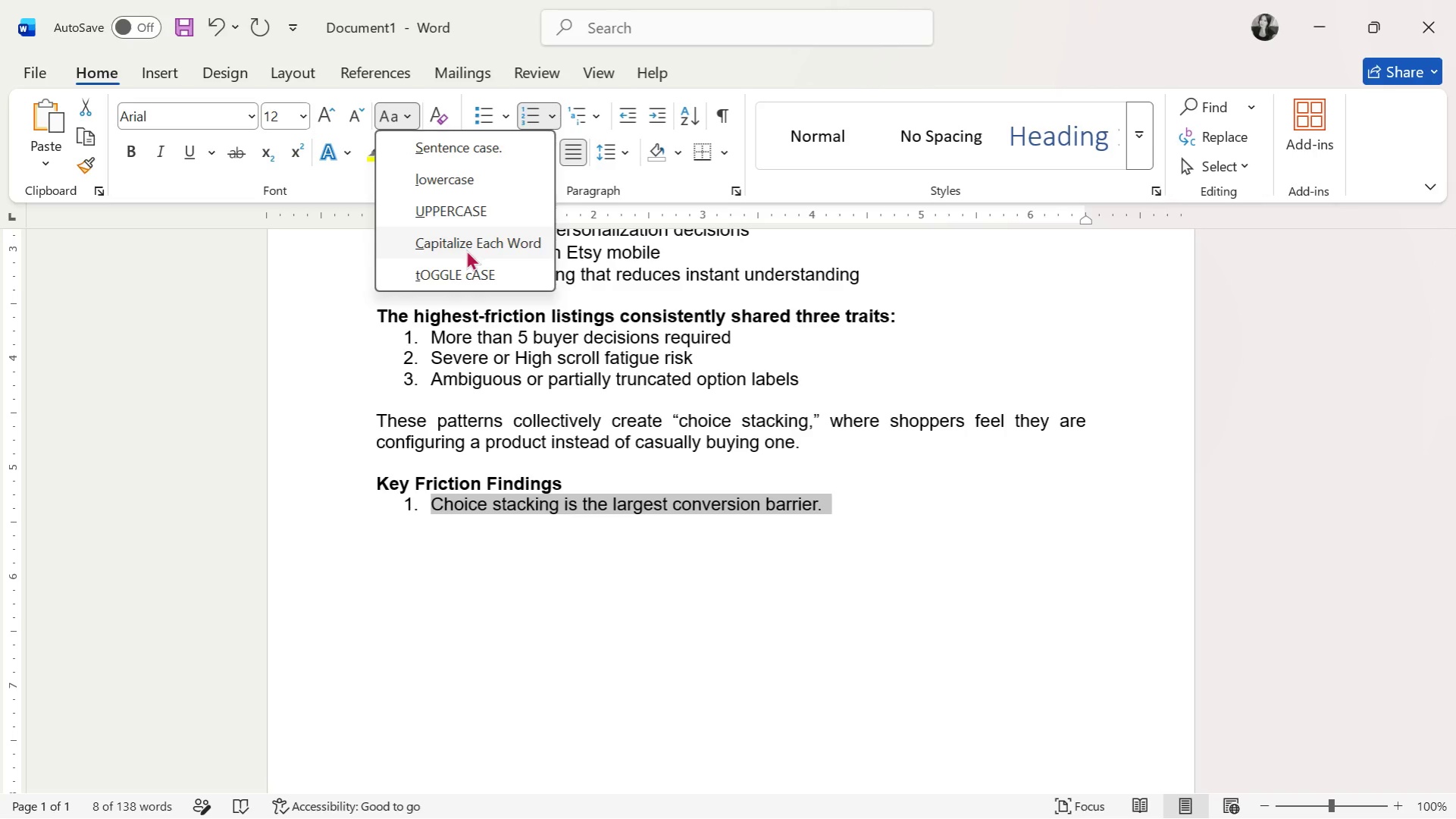 
left_click([731, 541])
 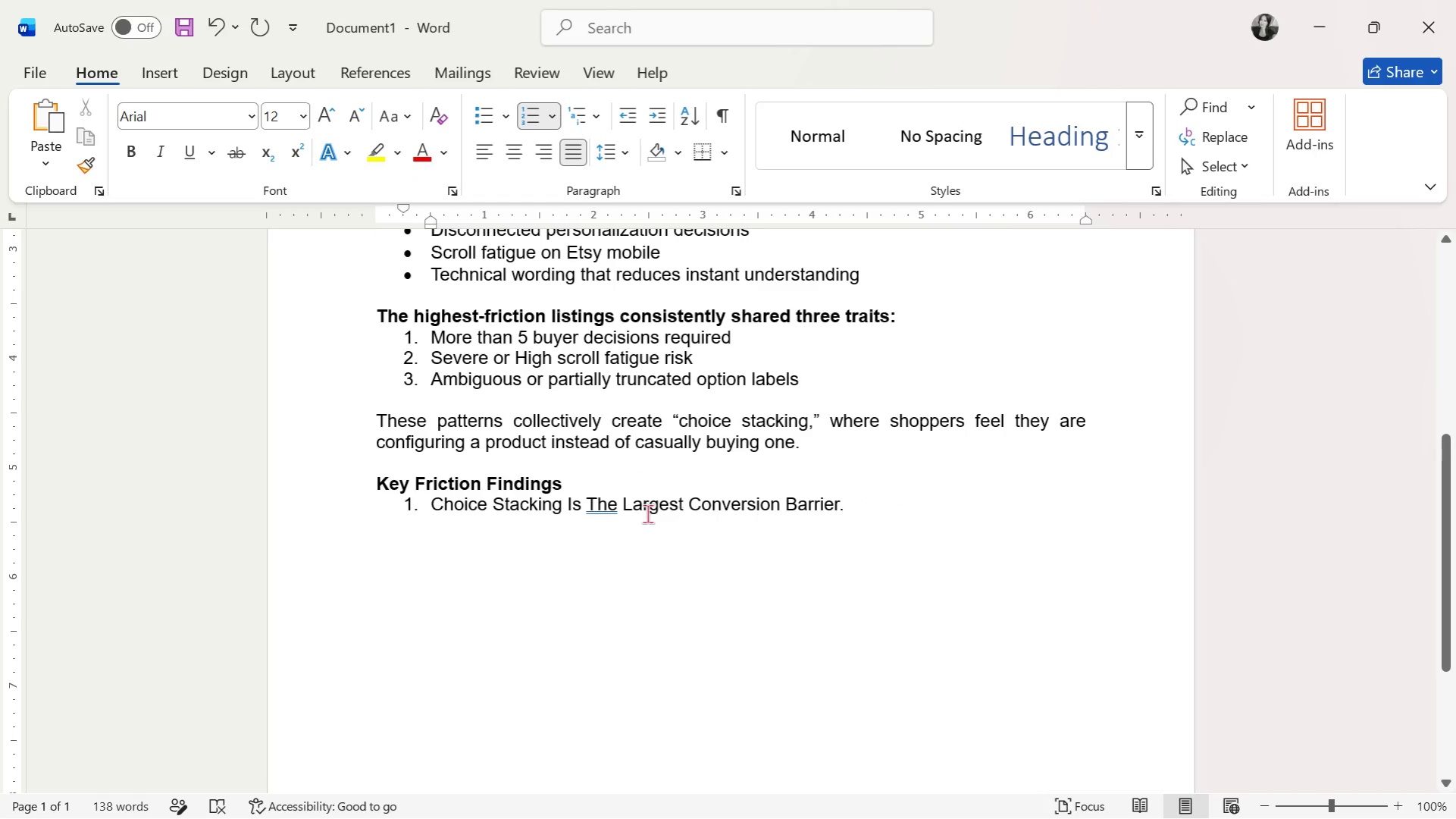 
left_click([607, 512])
 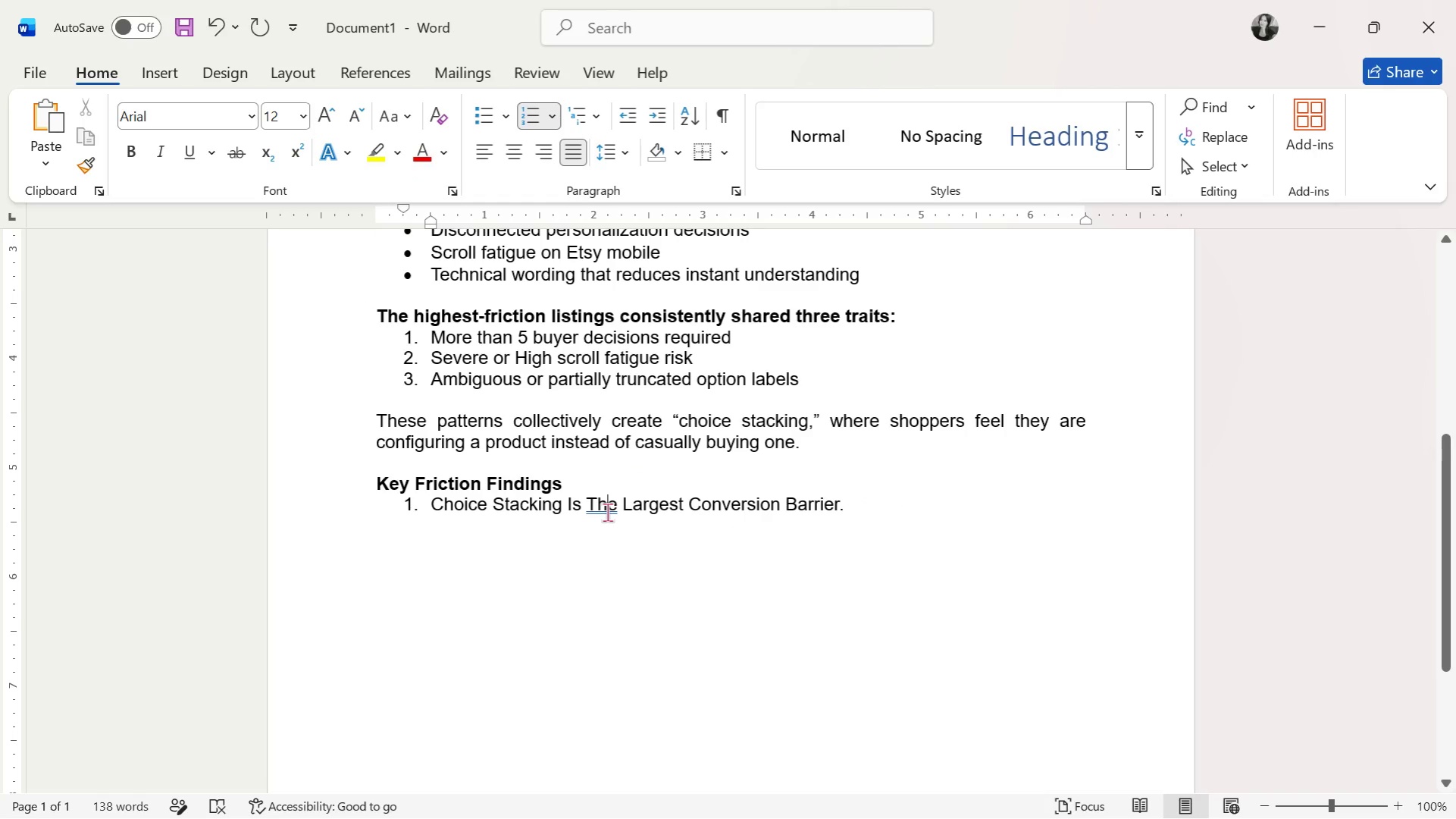 
right_click([607, 512])
 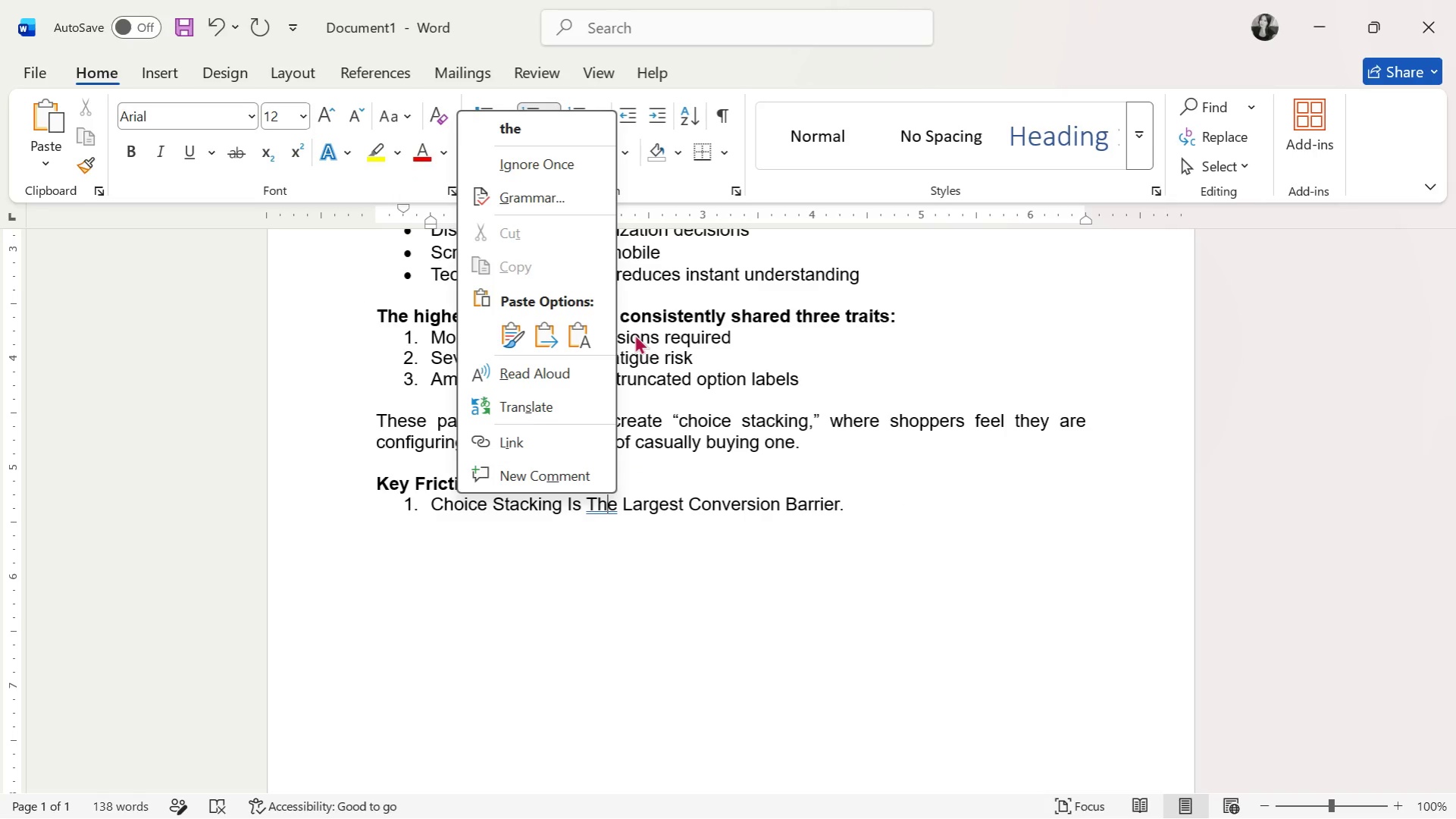 
left_click([523, 141])
 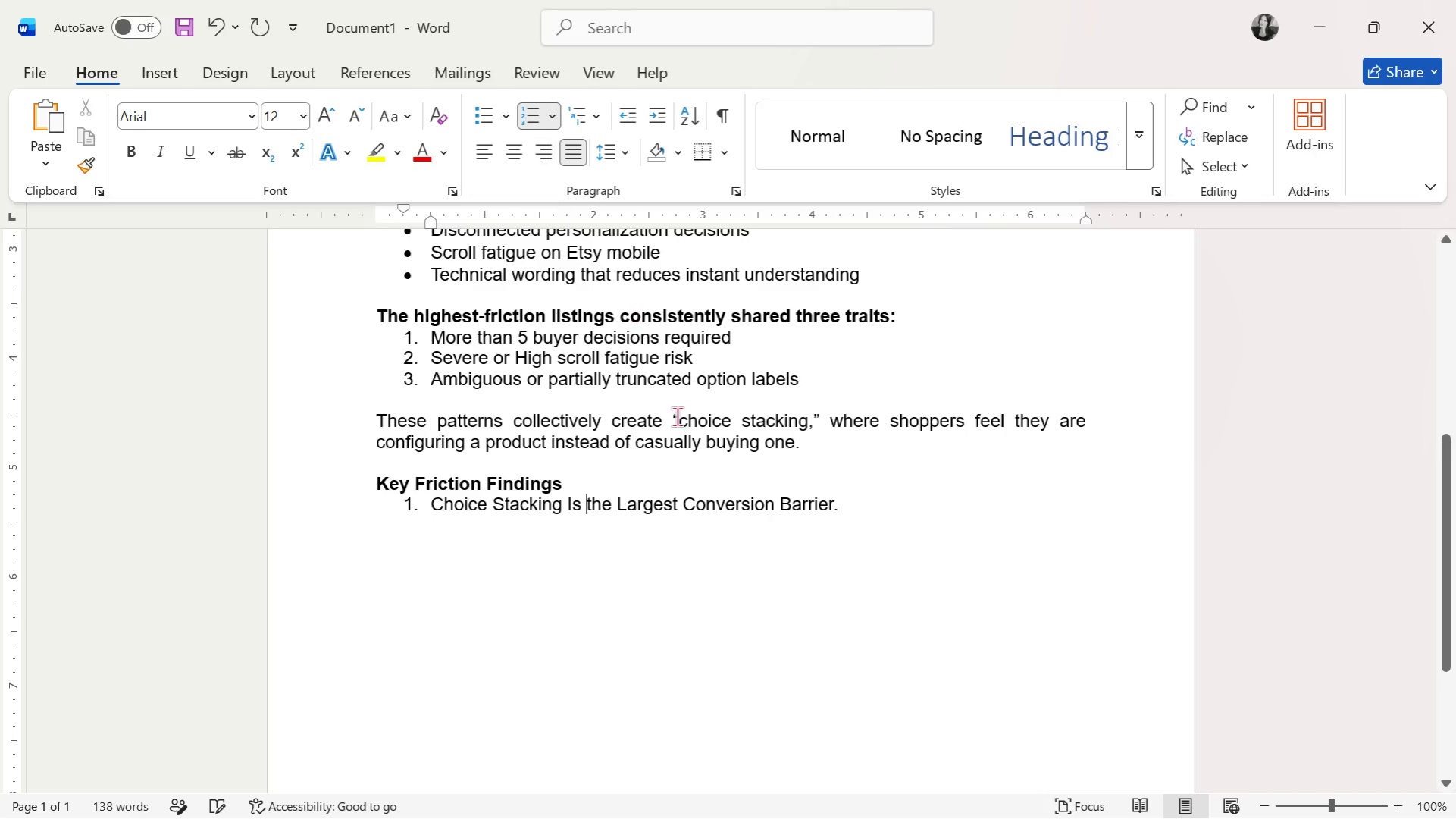 
left_click([687, 444])
 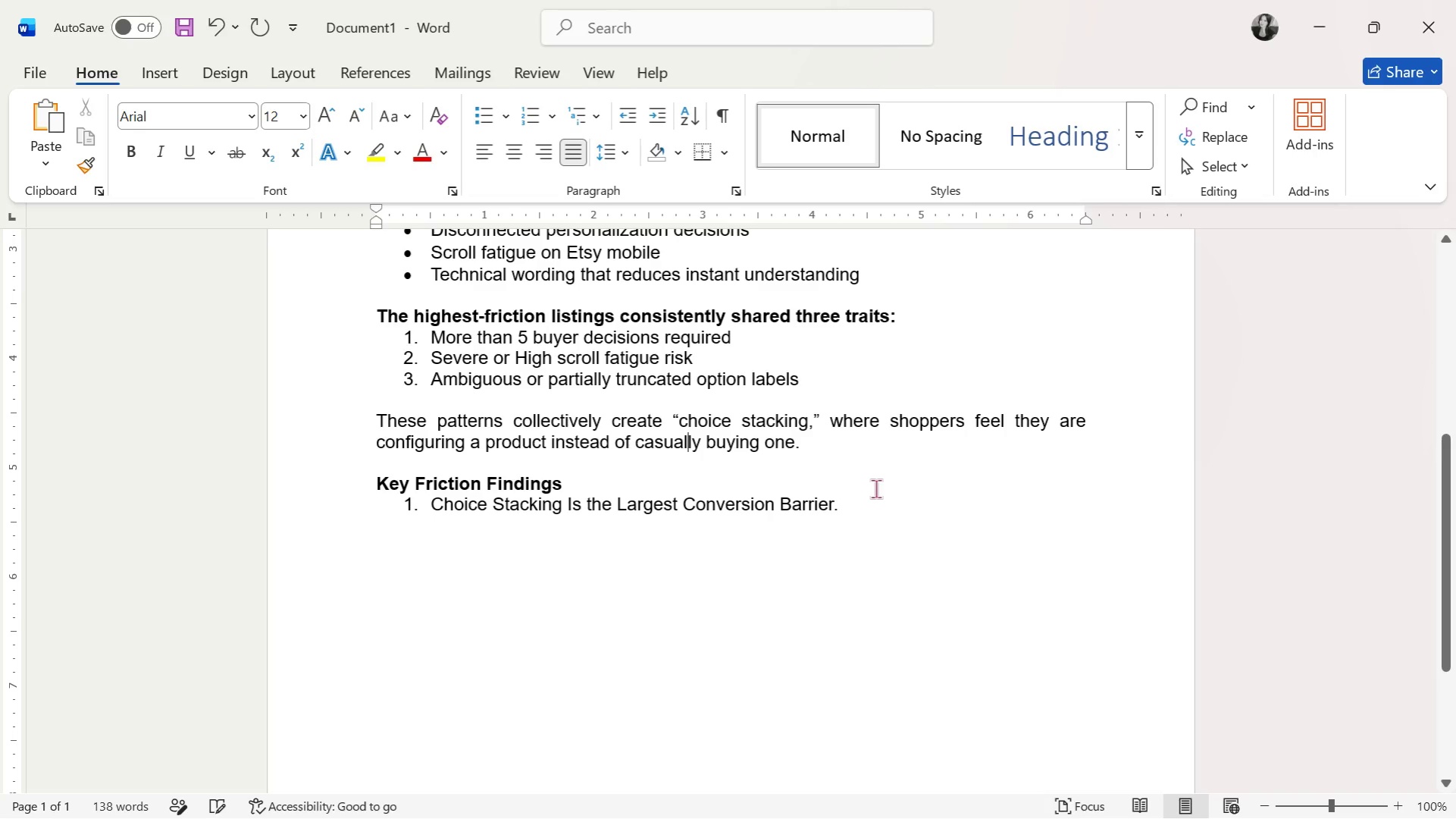 
double_click([877, 490])
 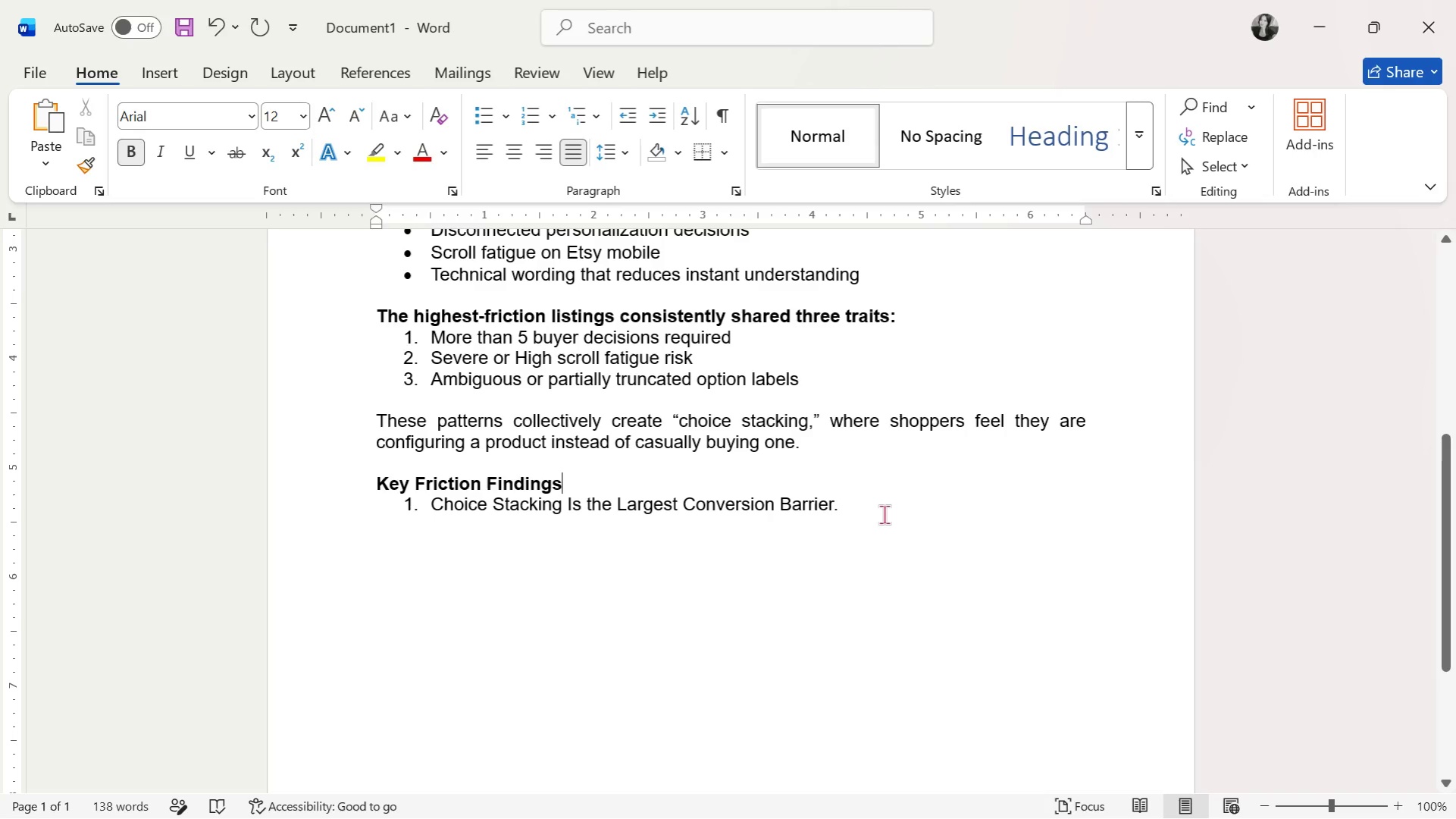 
triple_click([884, 509])
 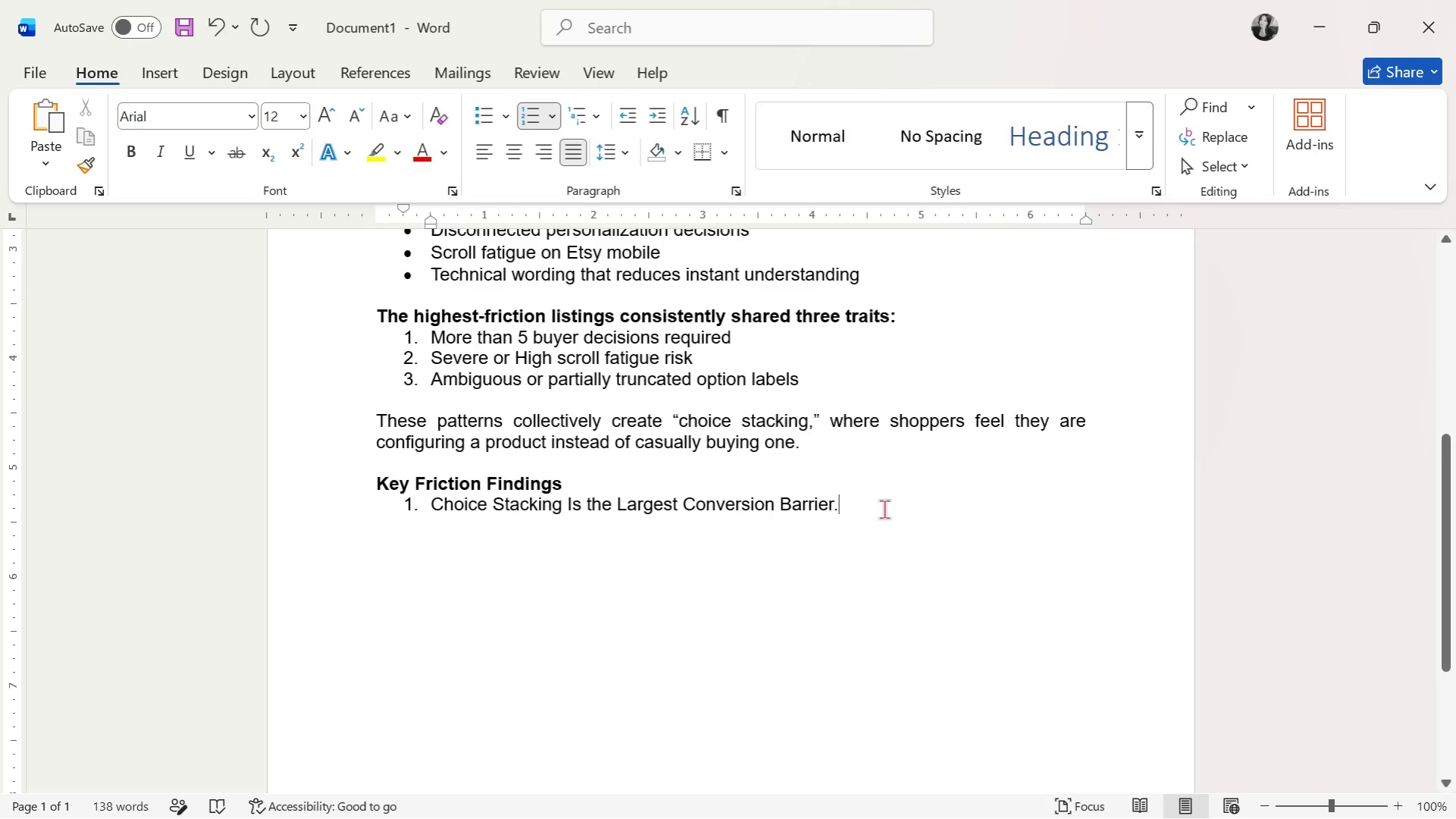 
key(Backspace)
 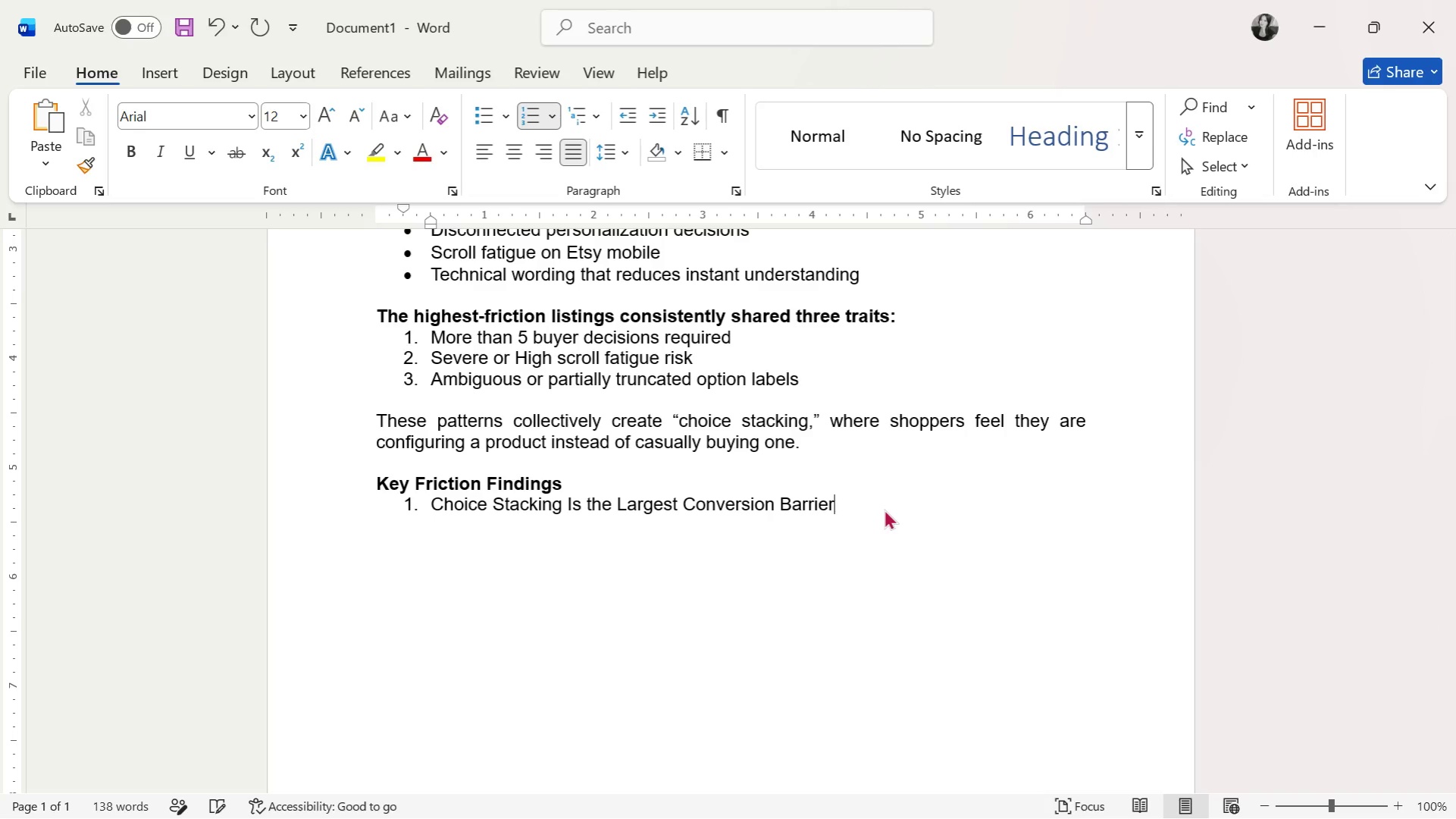 
key(Enter)
 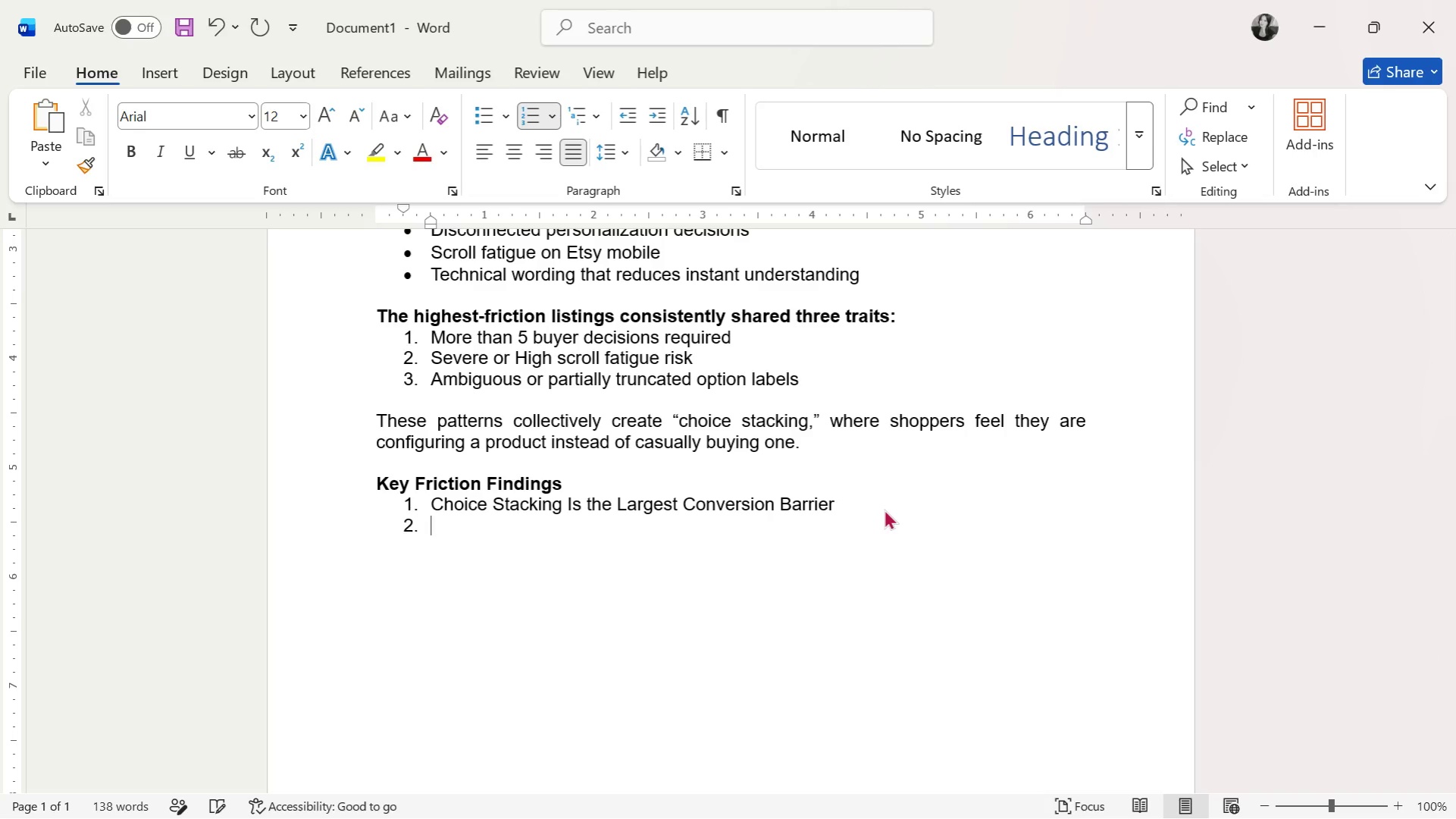 
key(Backspace)
type(Many listings separate related customization steps into multiple)
 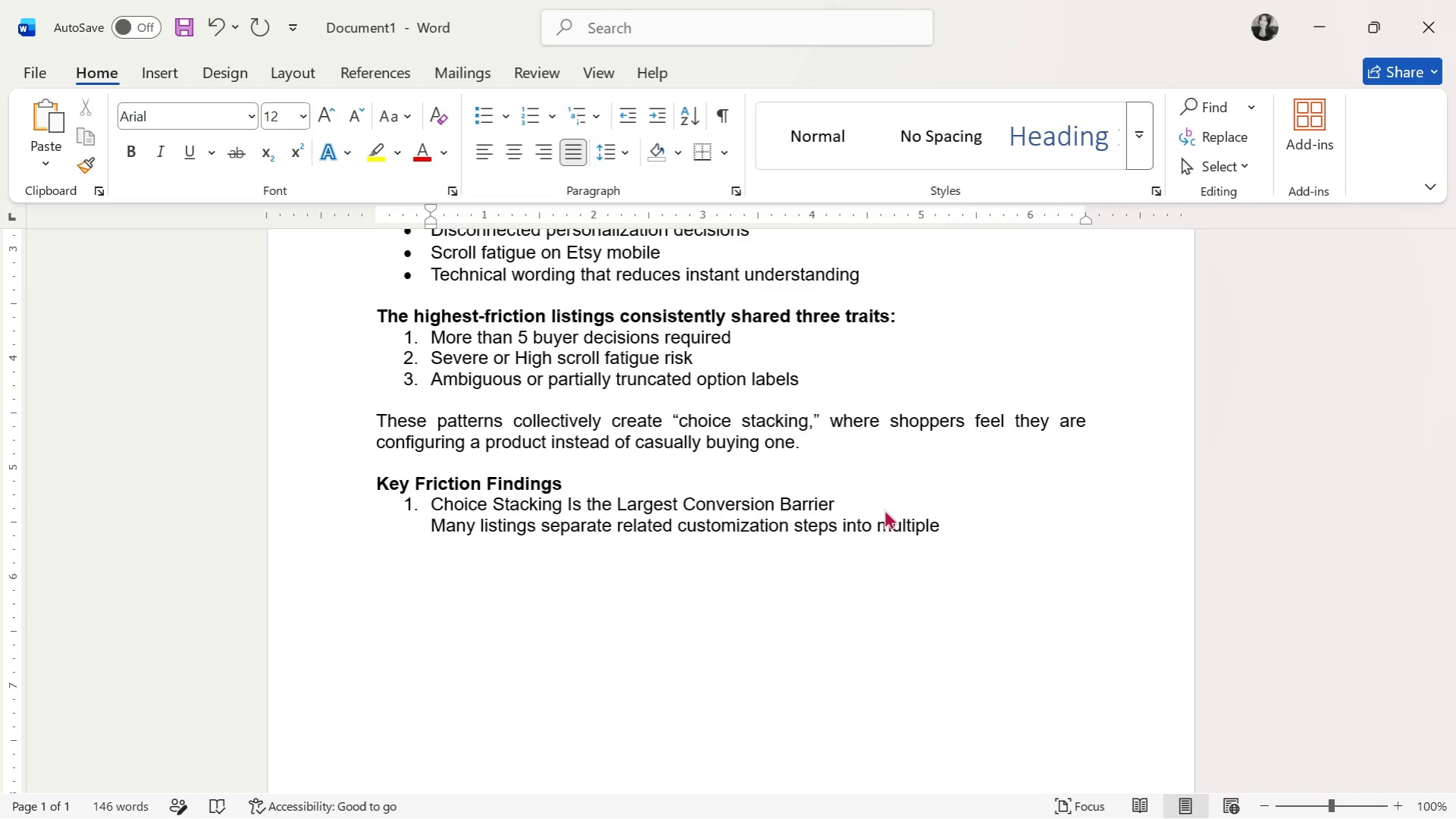 
type( disconnected dropdowns.)
 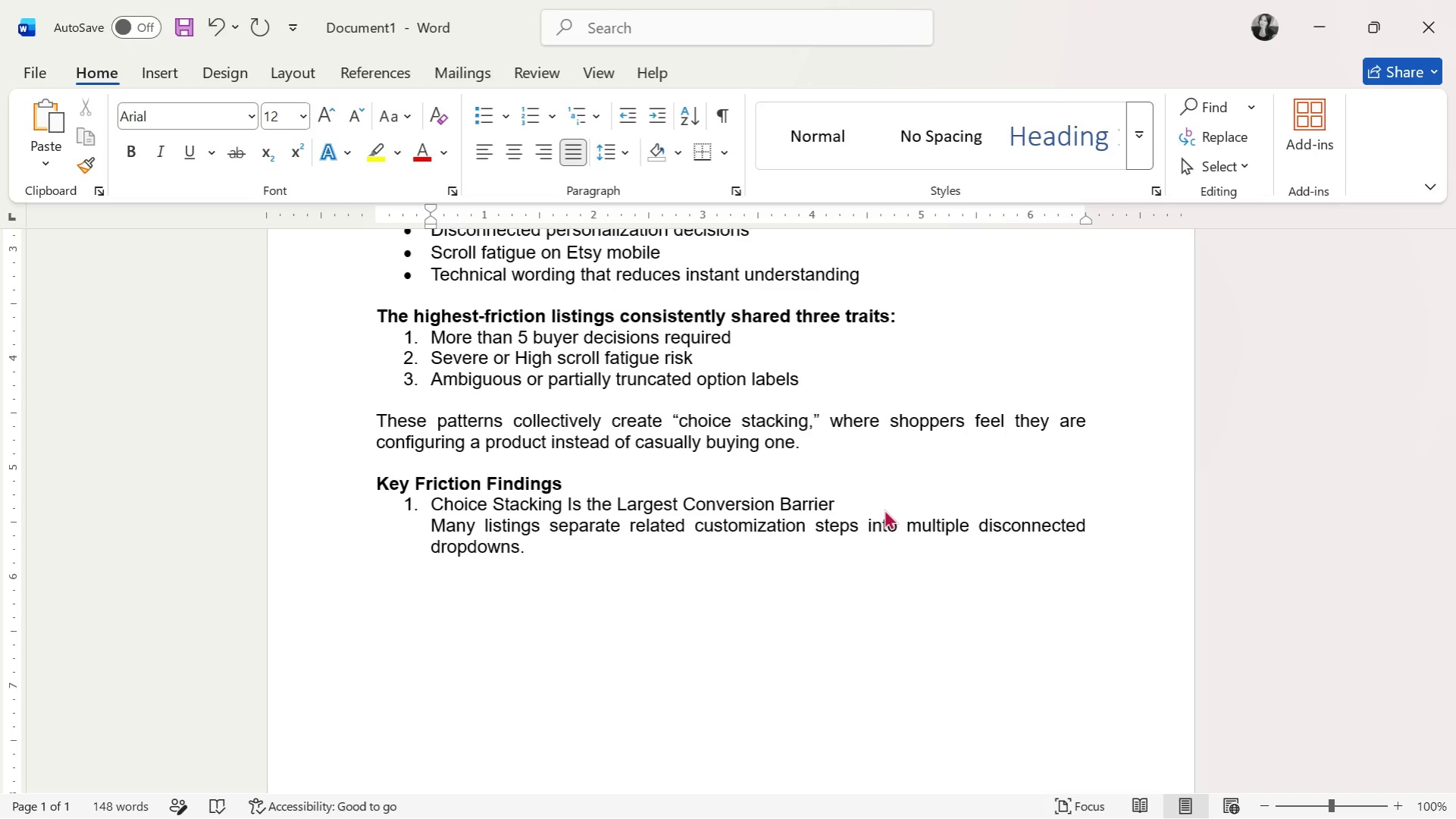 
key(Enter)
 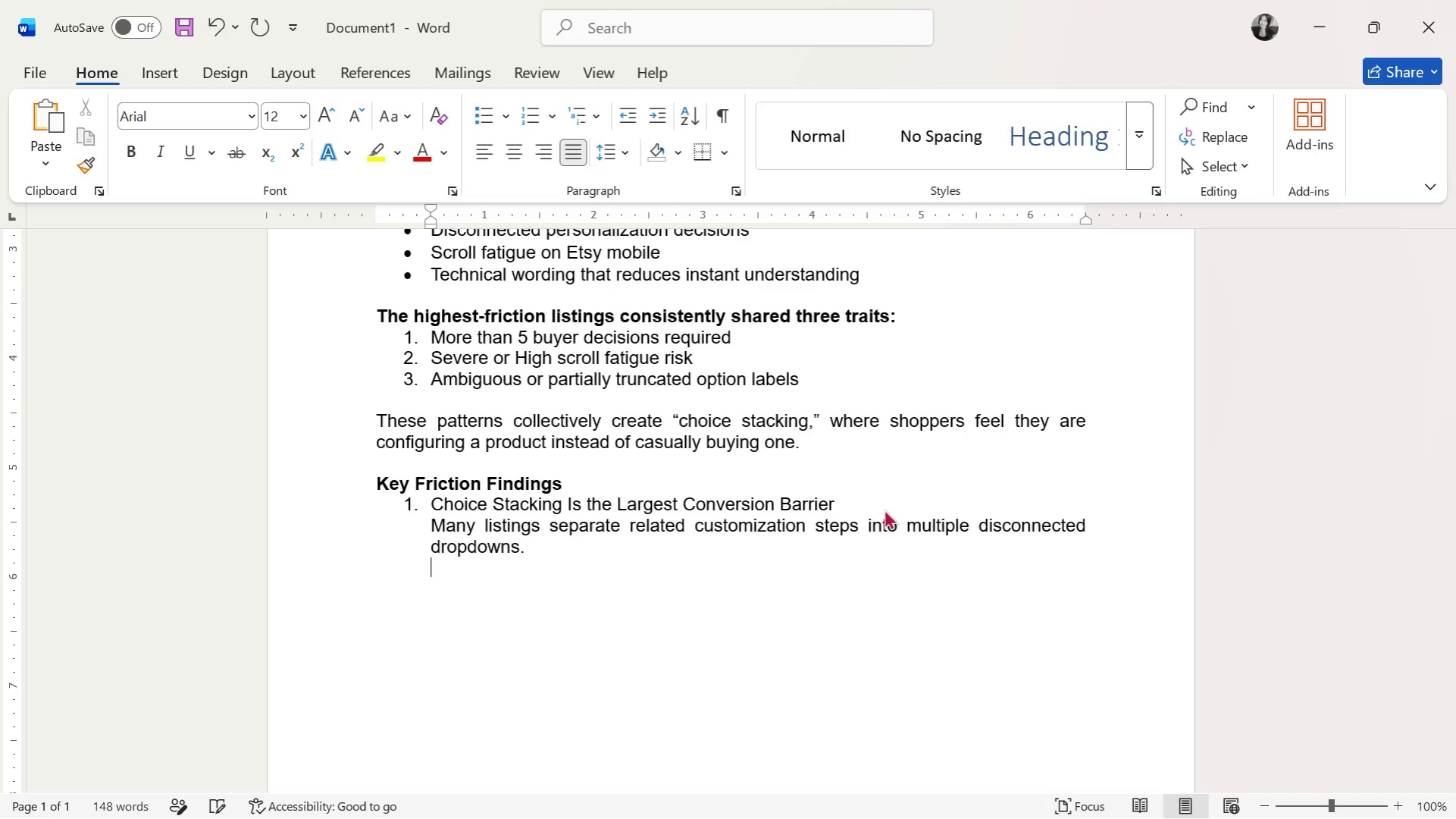 
key(Enter)
 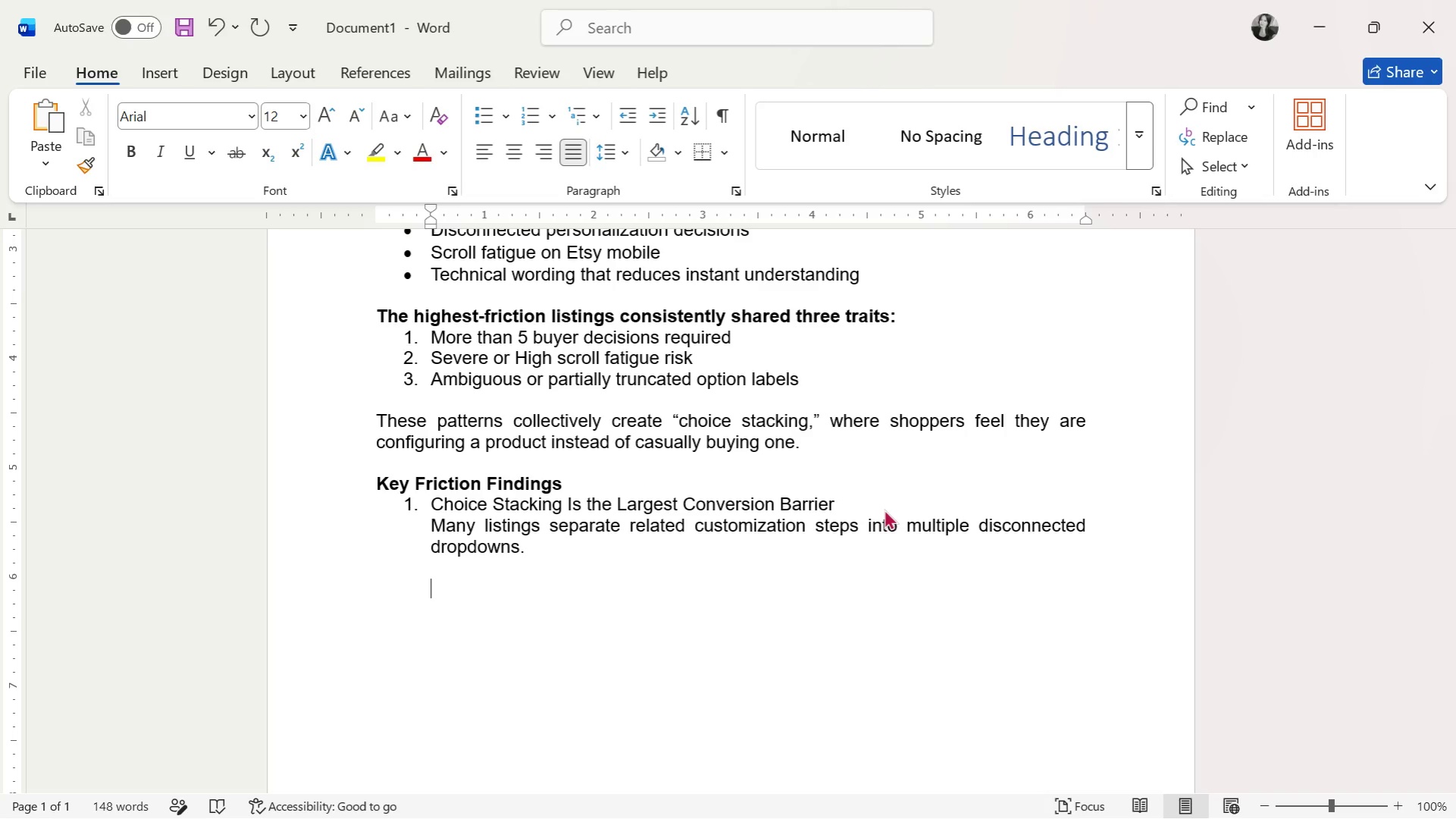 
type(Most affected listings:)
 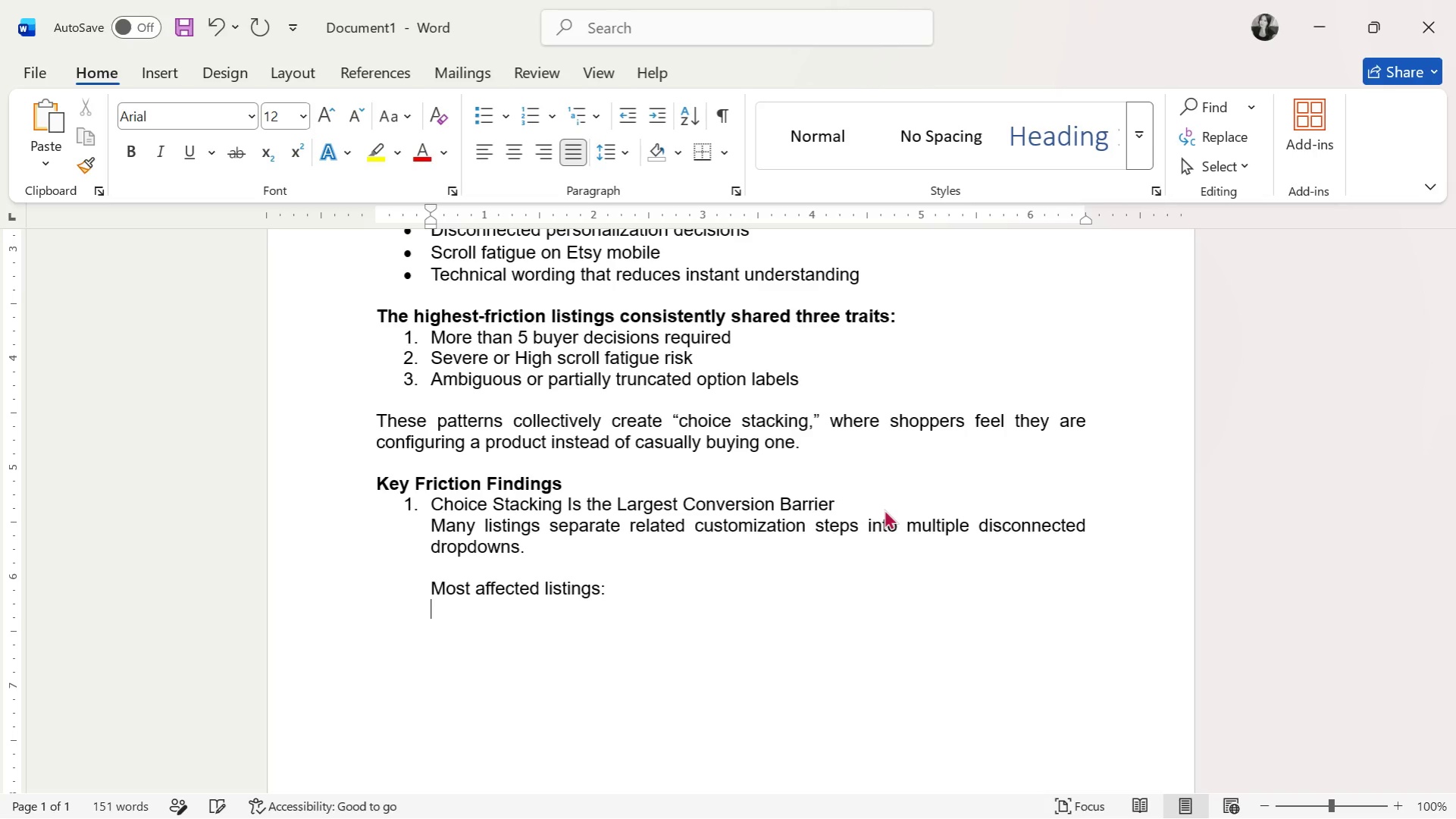 
 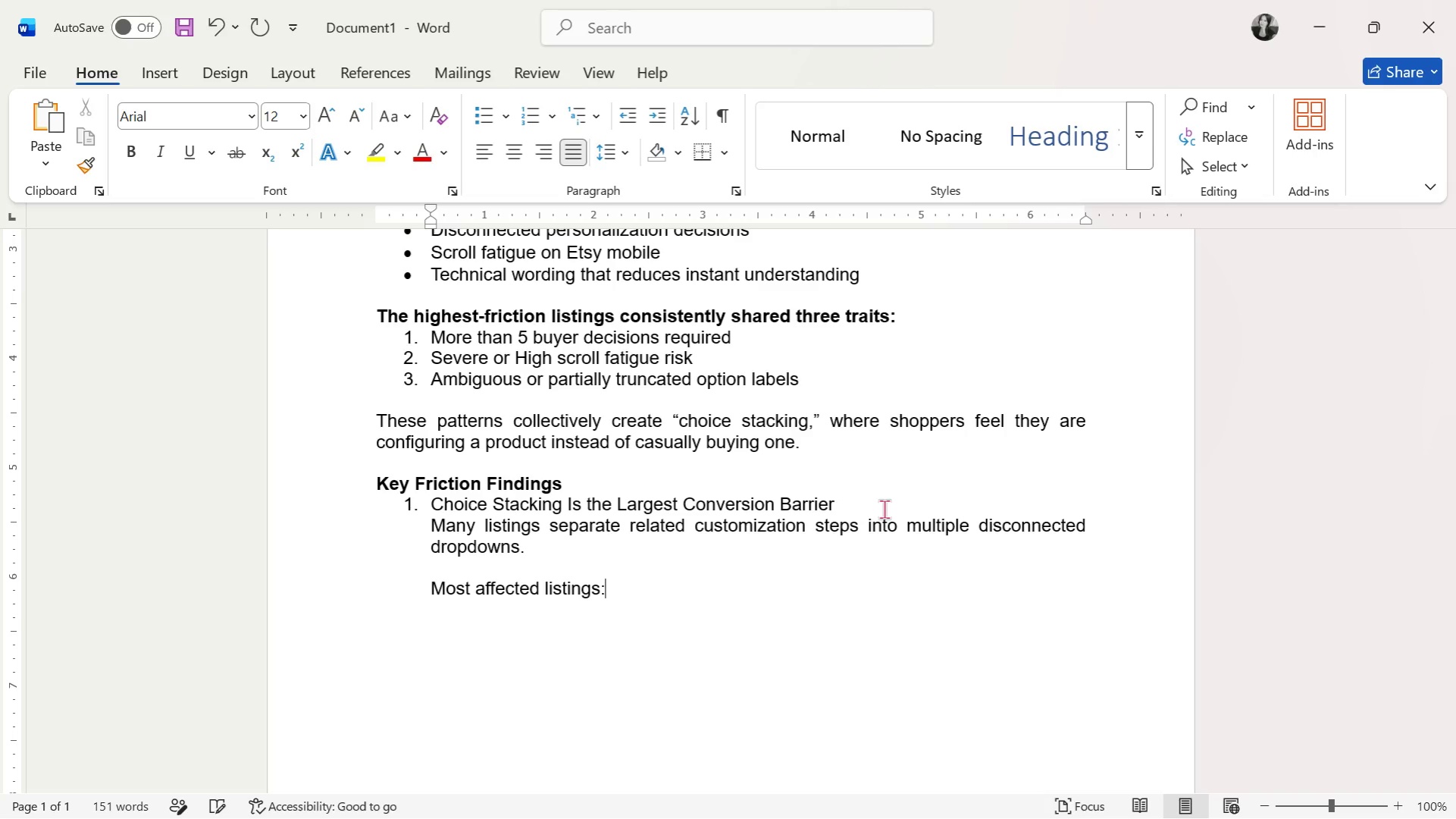 
key(Enter)
 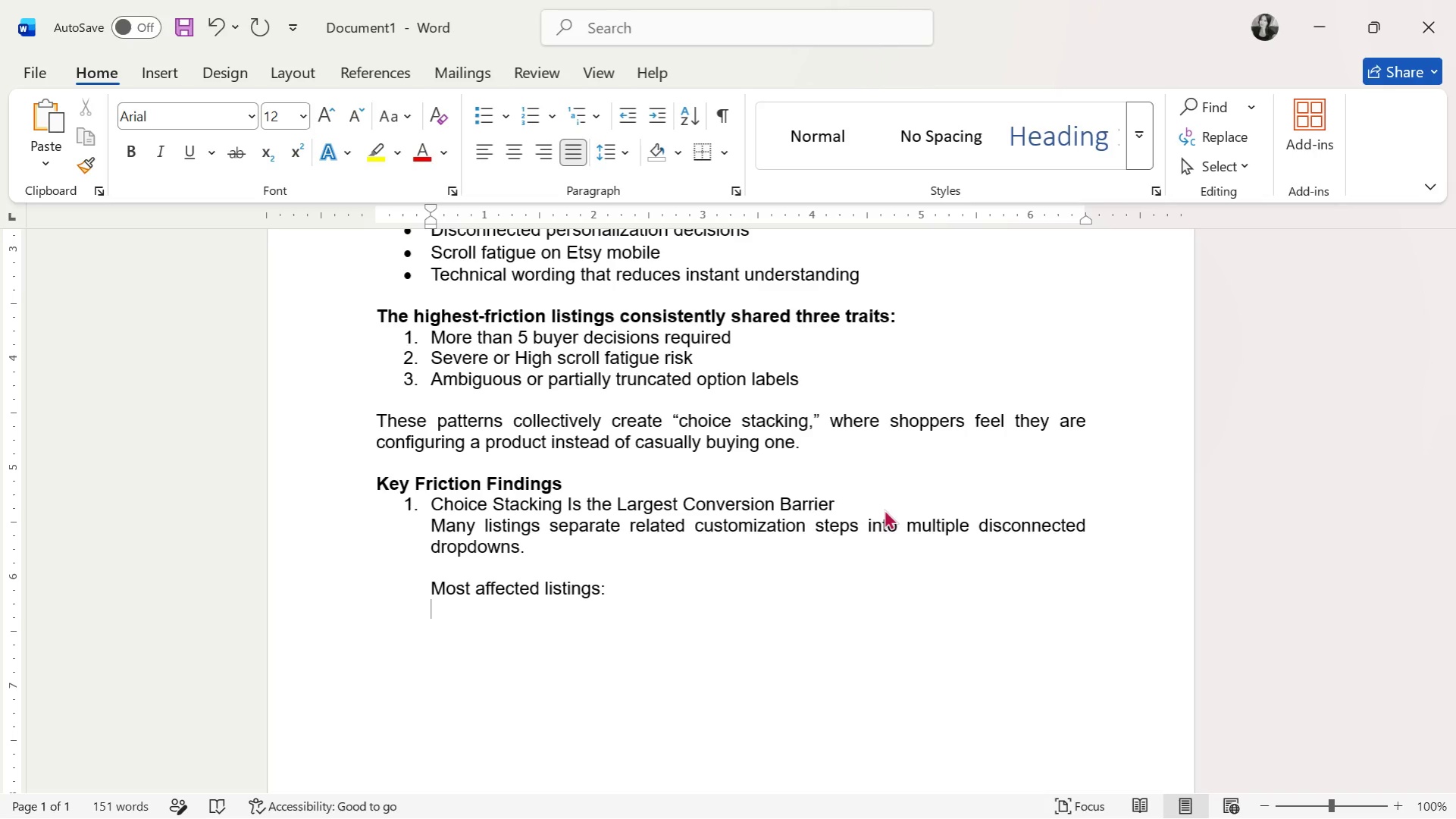 
left_click([472, 118])
 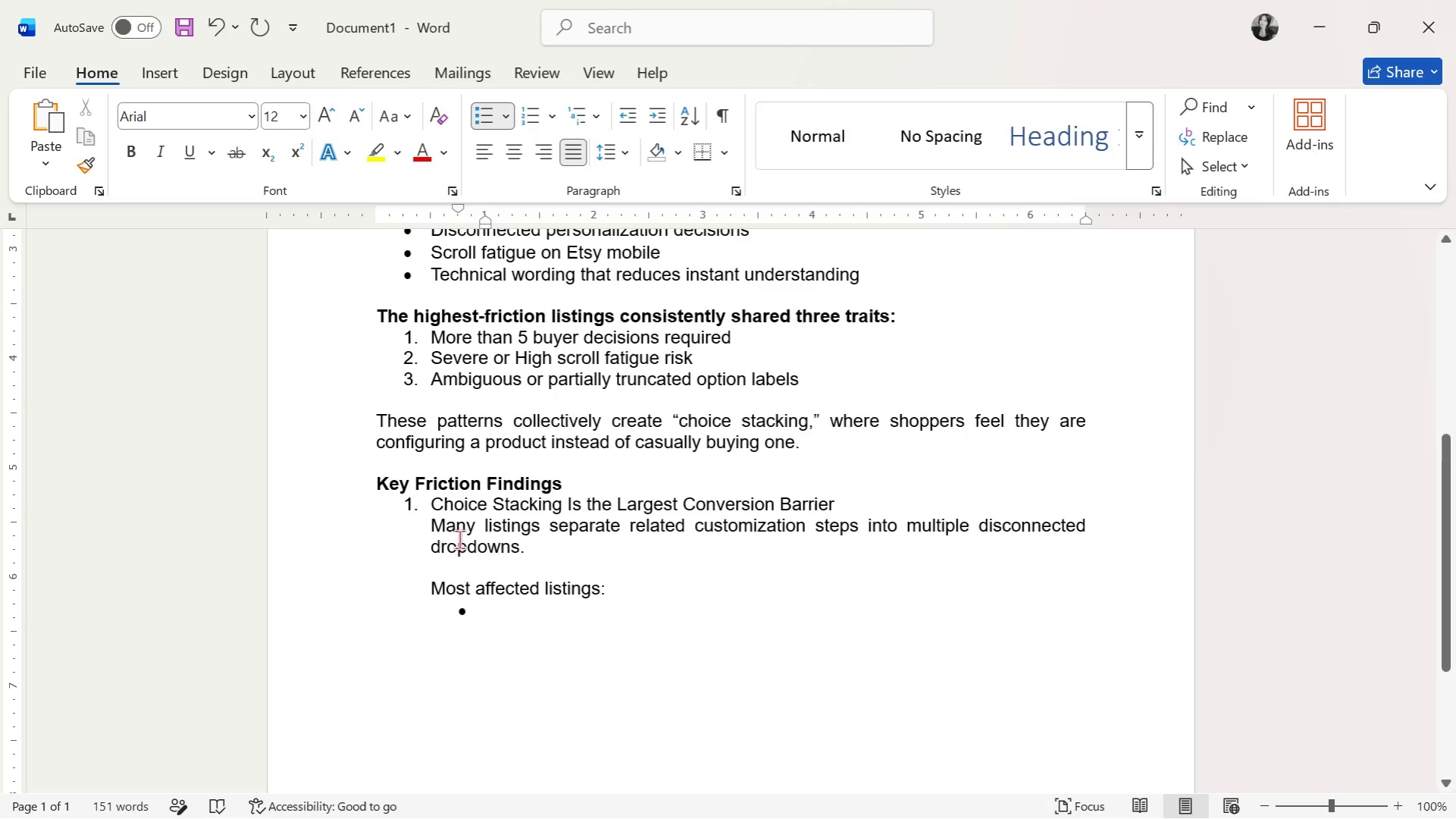 
left_click_drag(start_coordinate=[431, 504], to_coordinate=[862, 501])
 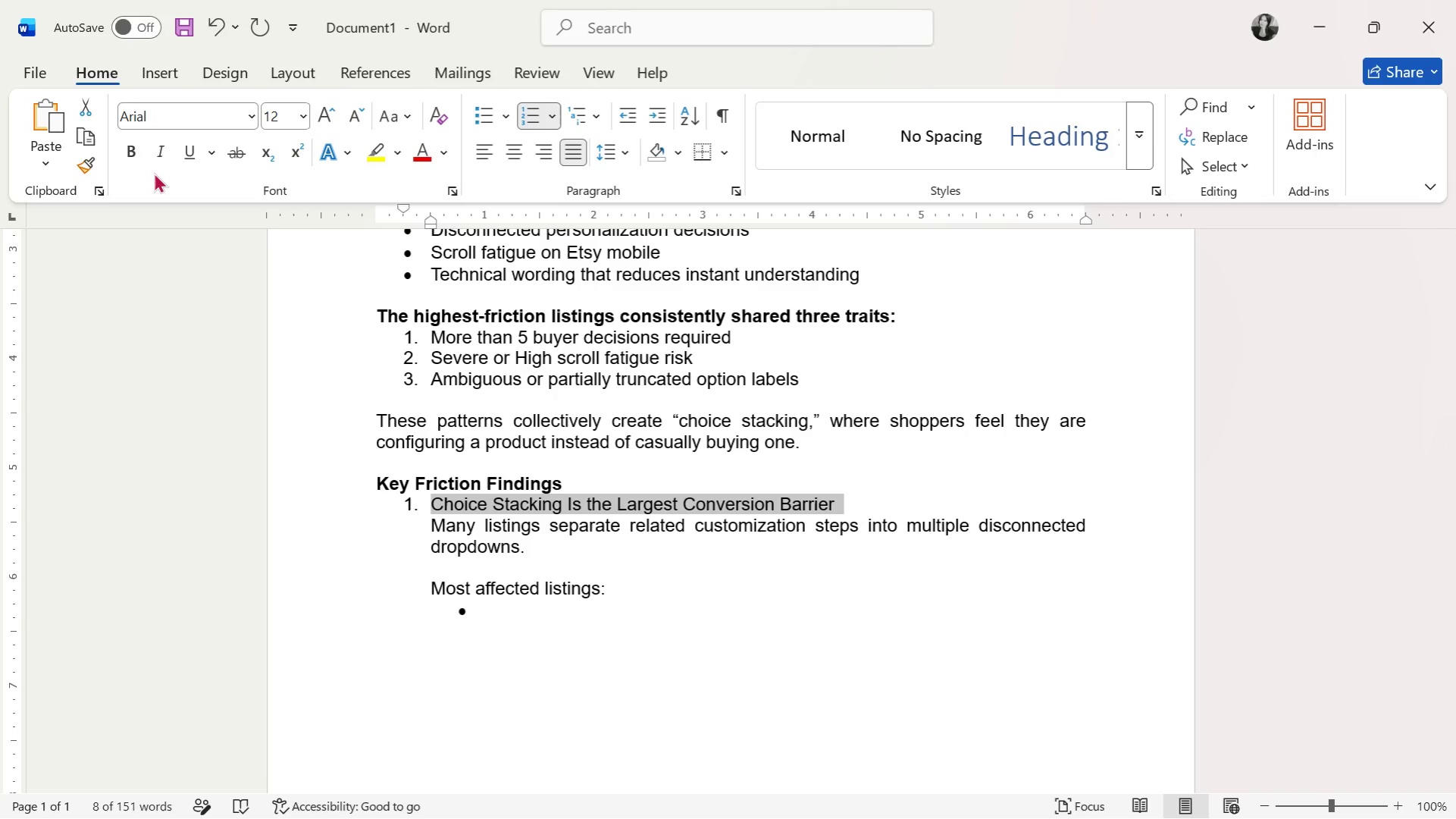 
left_click([127, 147])
 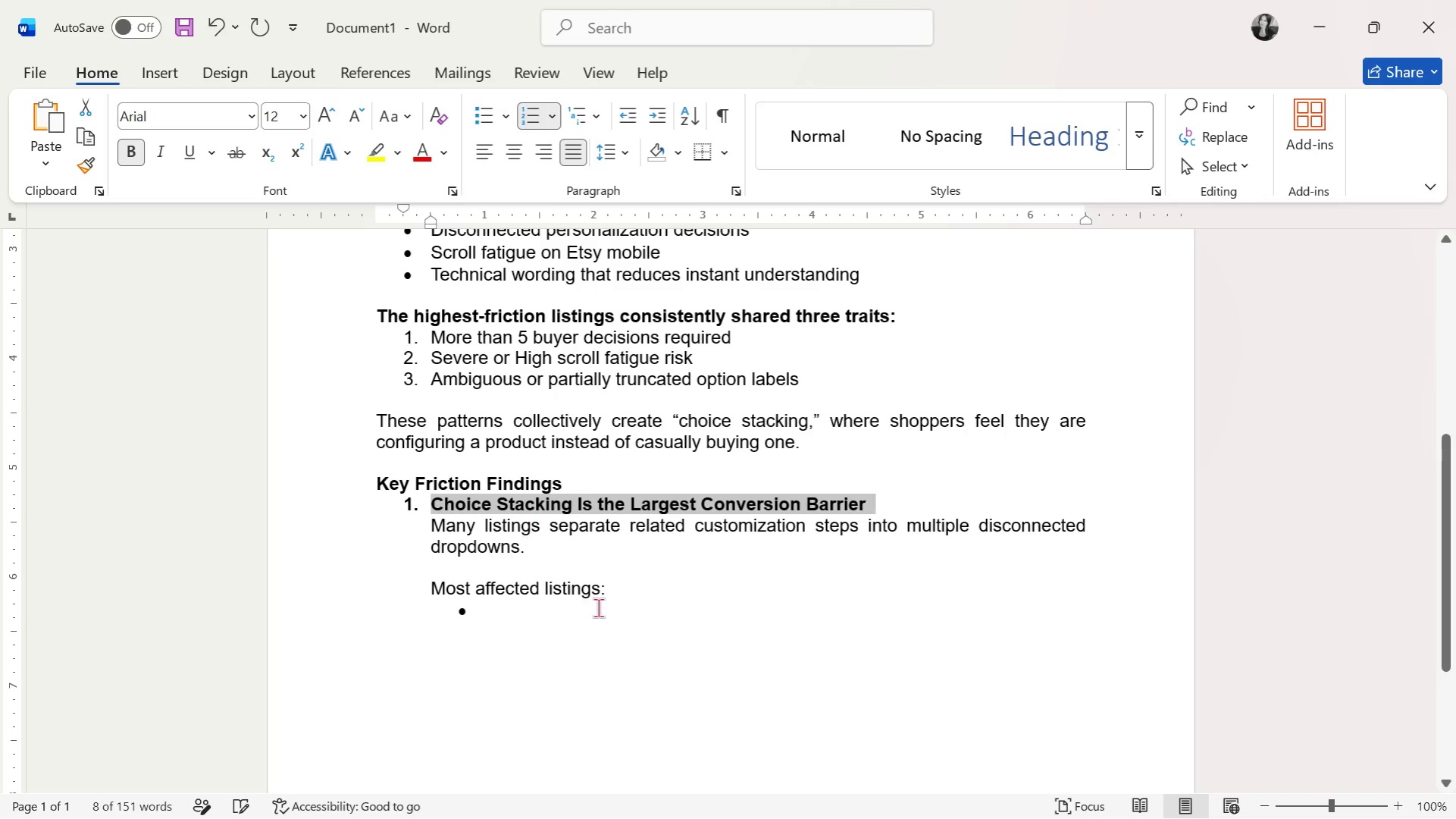 
left_click([598, 607])
 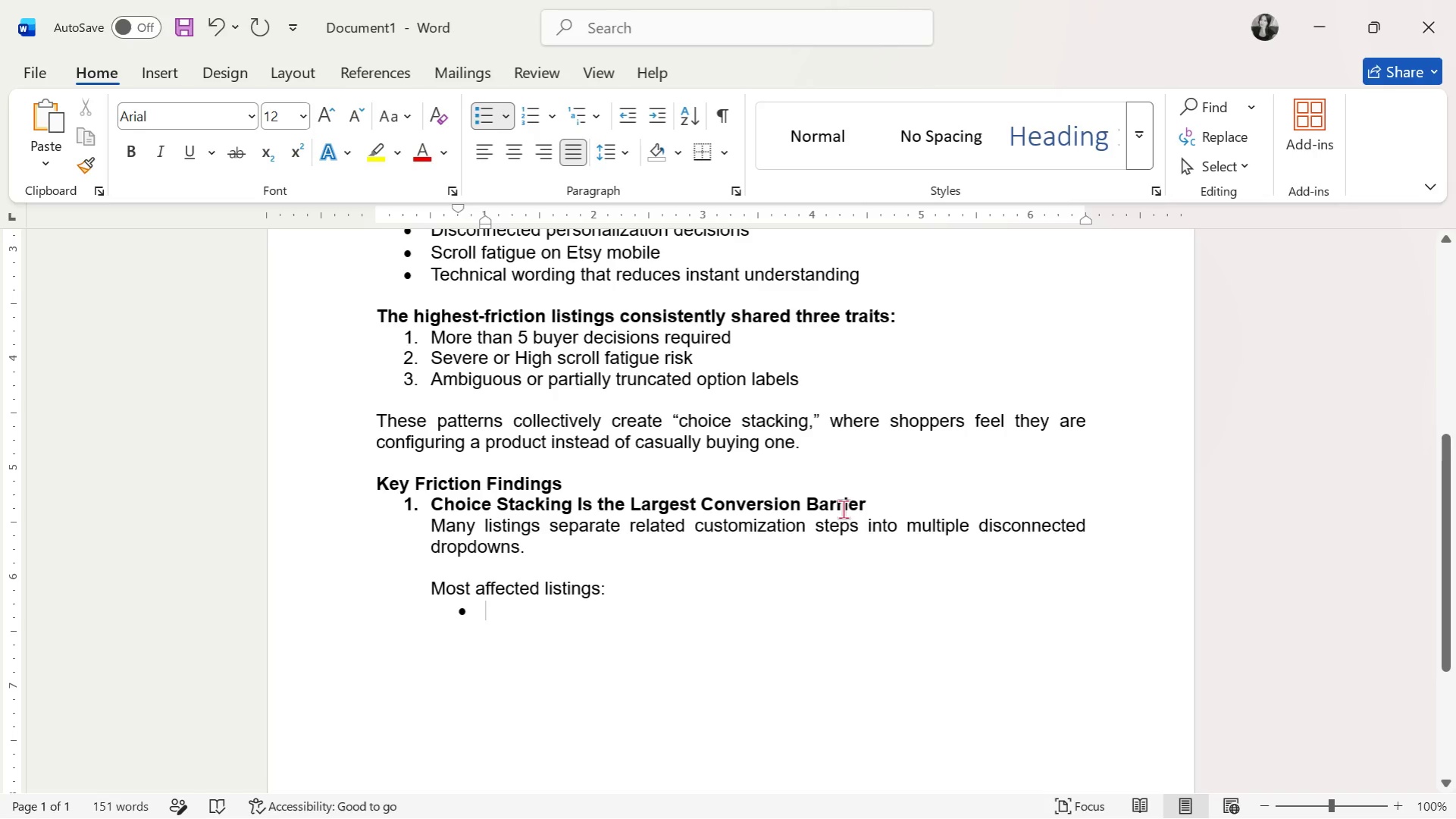 
left_click([874, 504])
 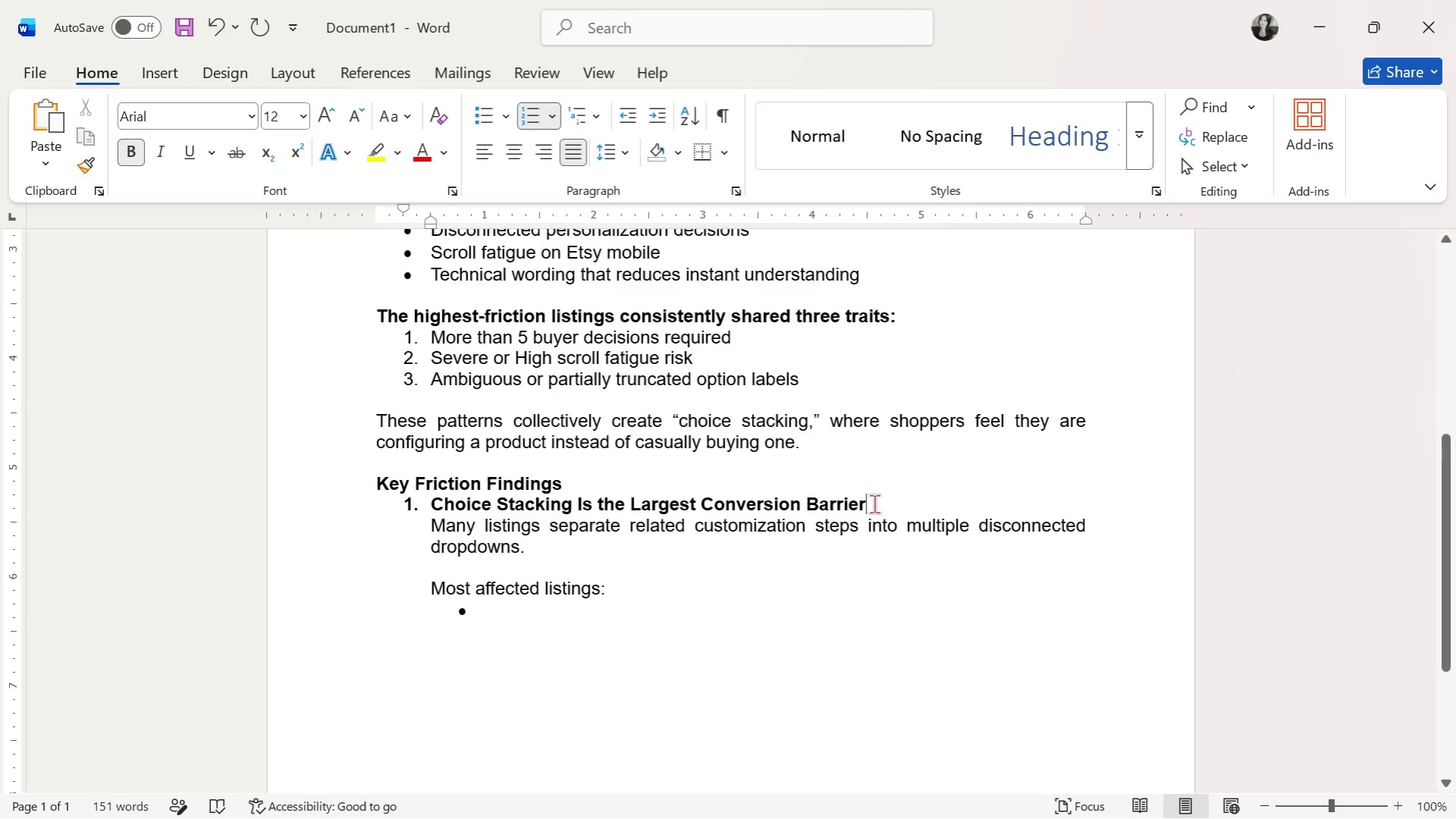 
key(Enter)
 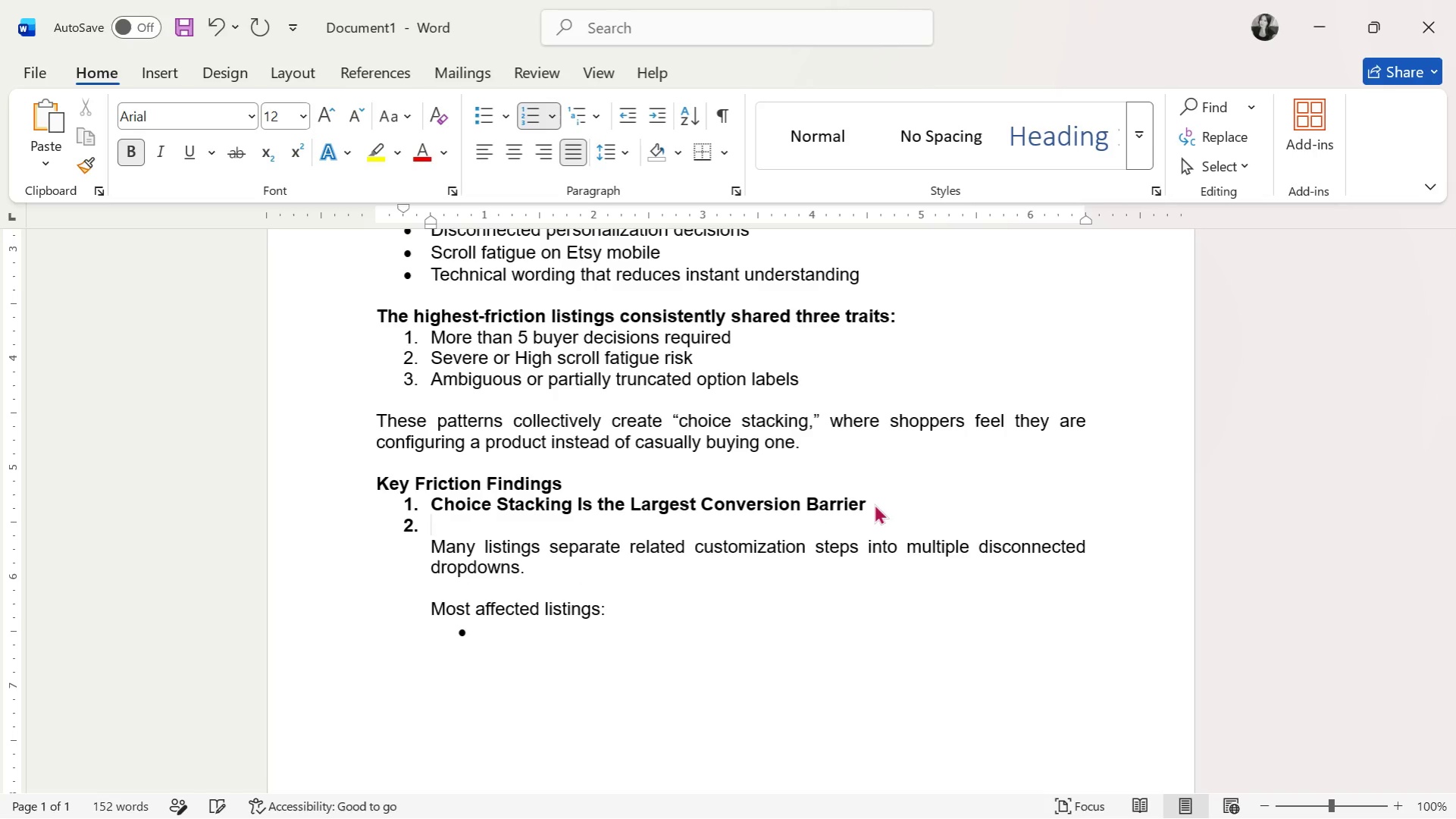 
key(Backspace)
 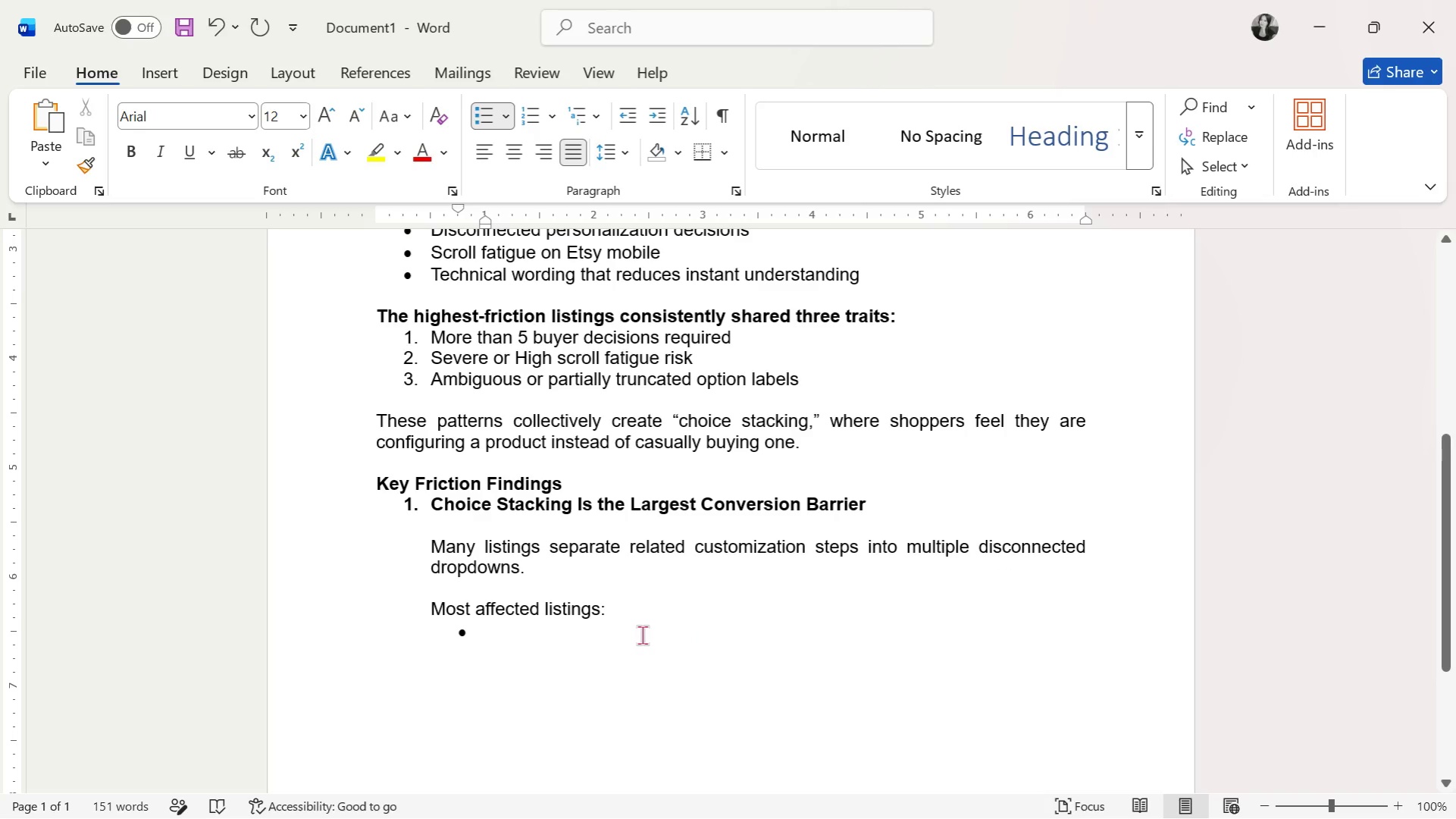 
type(Multi-Device Docking Station)
 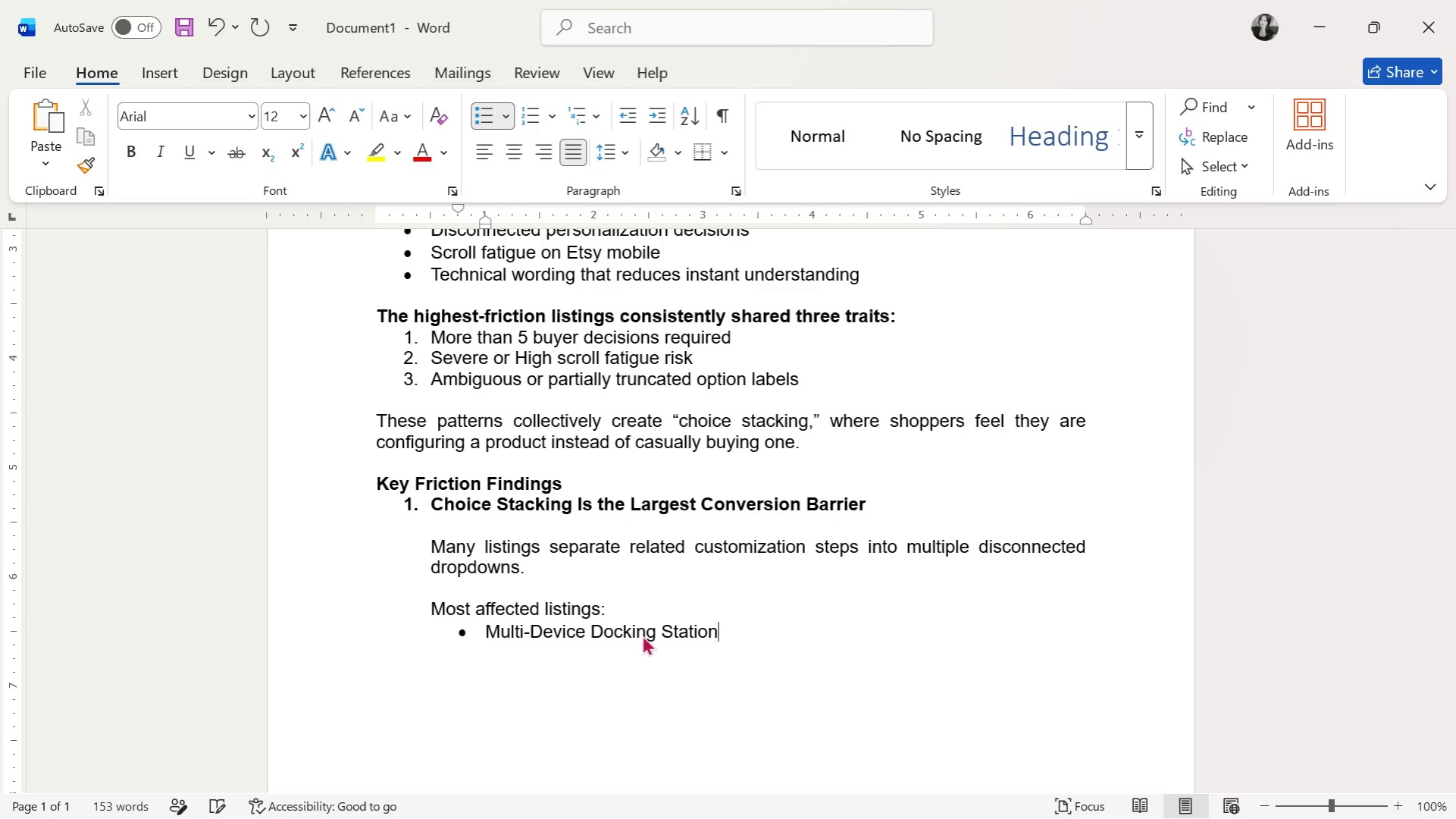 
key(Enter)
 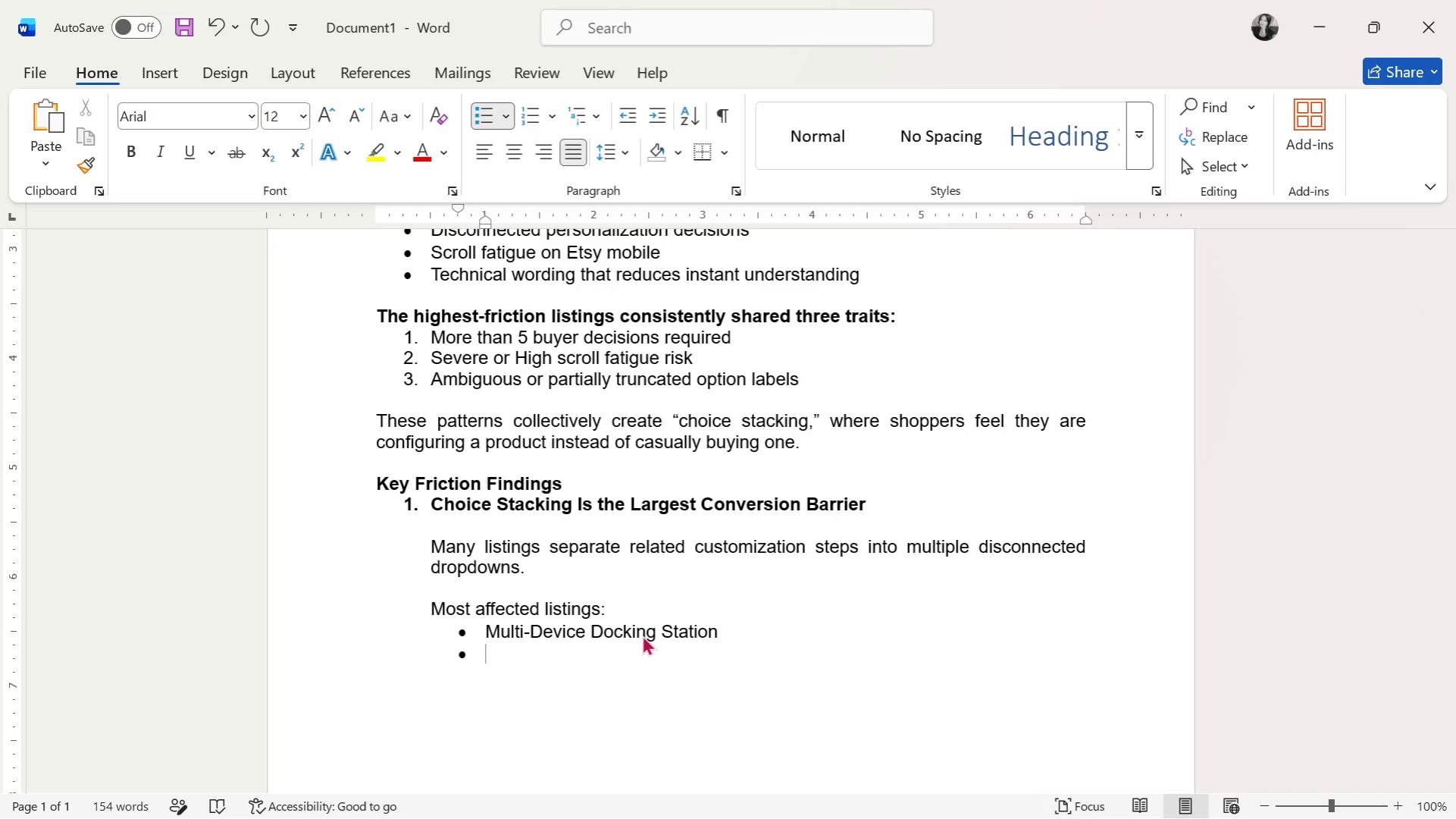 
type(Executive Walnut Station)
 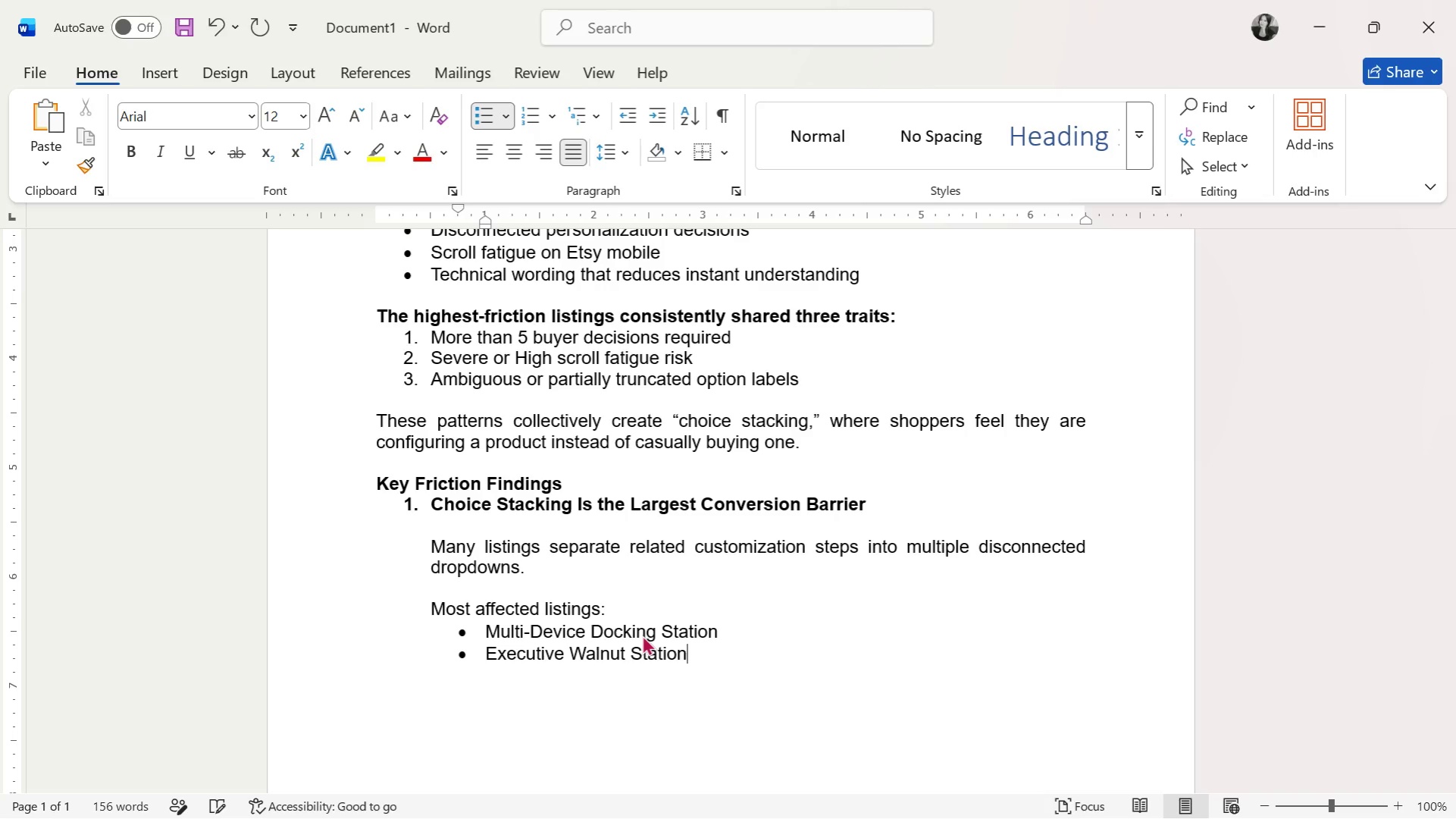 
key(Enter)
 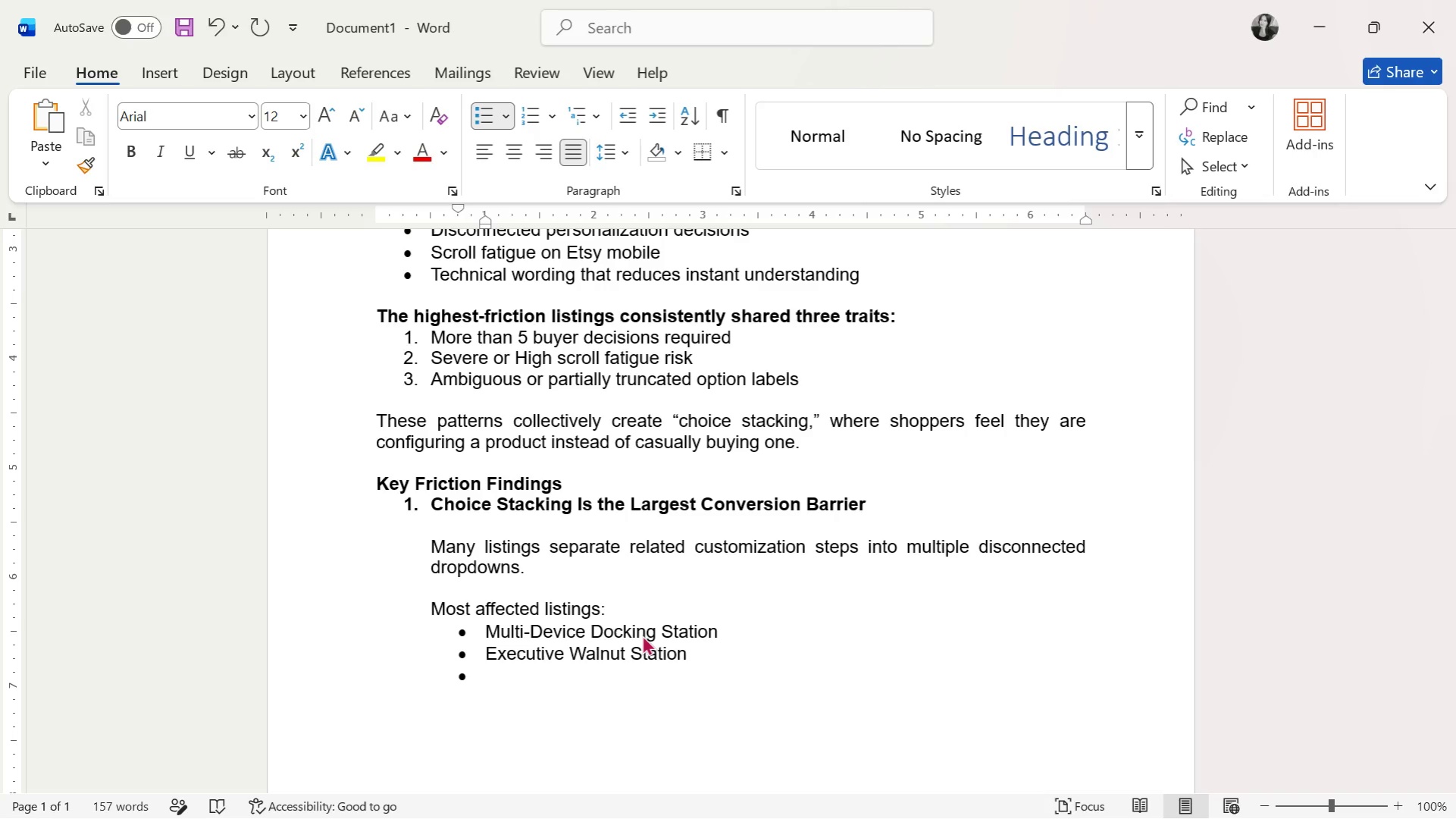 
type(Modular Keyboard Stand)
 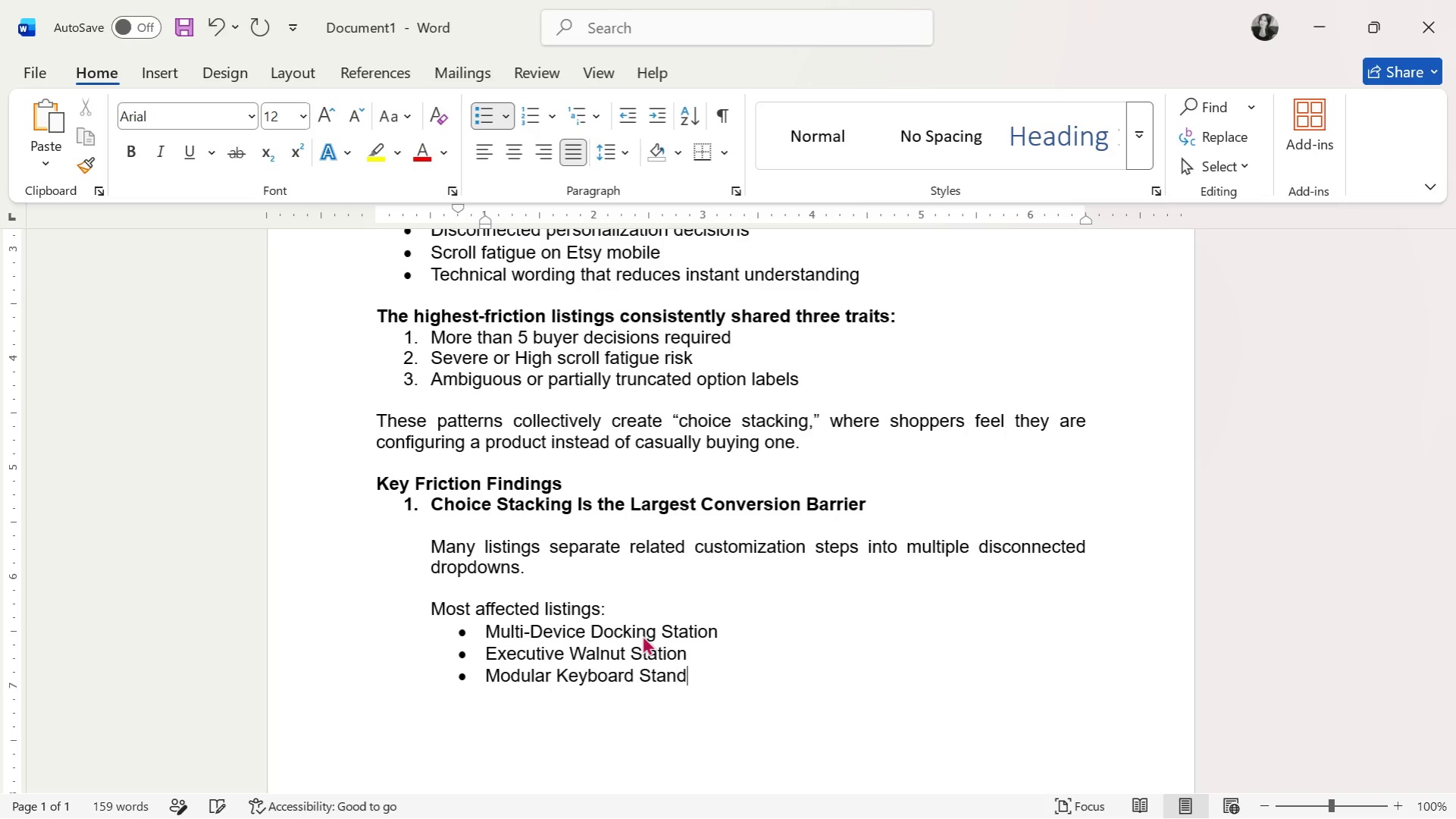 
key(Enter)
 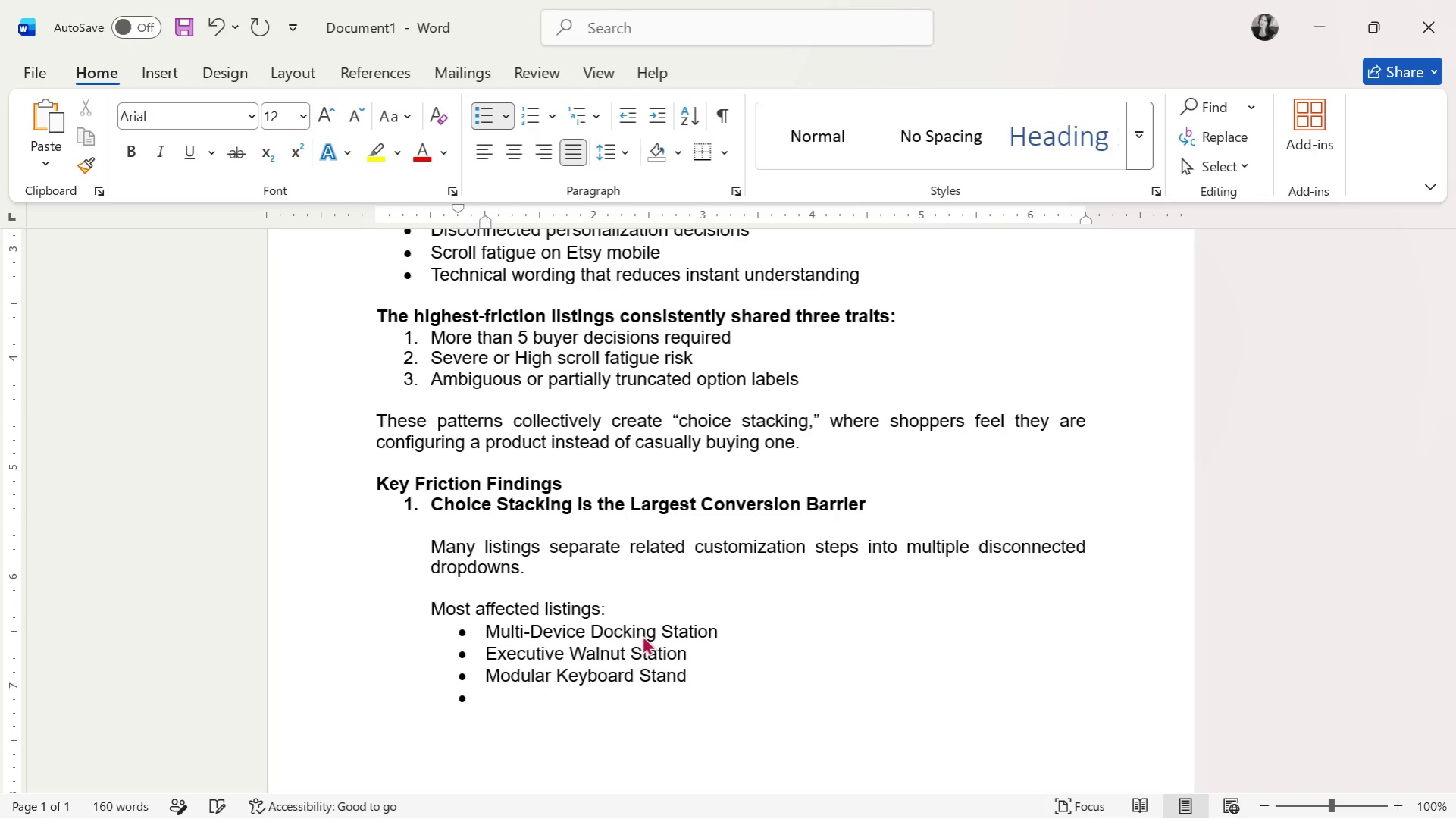 
type(Phone Charging Station)
 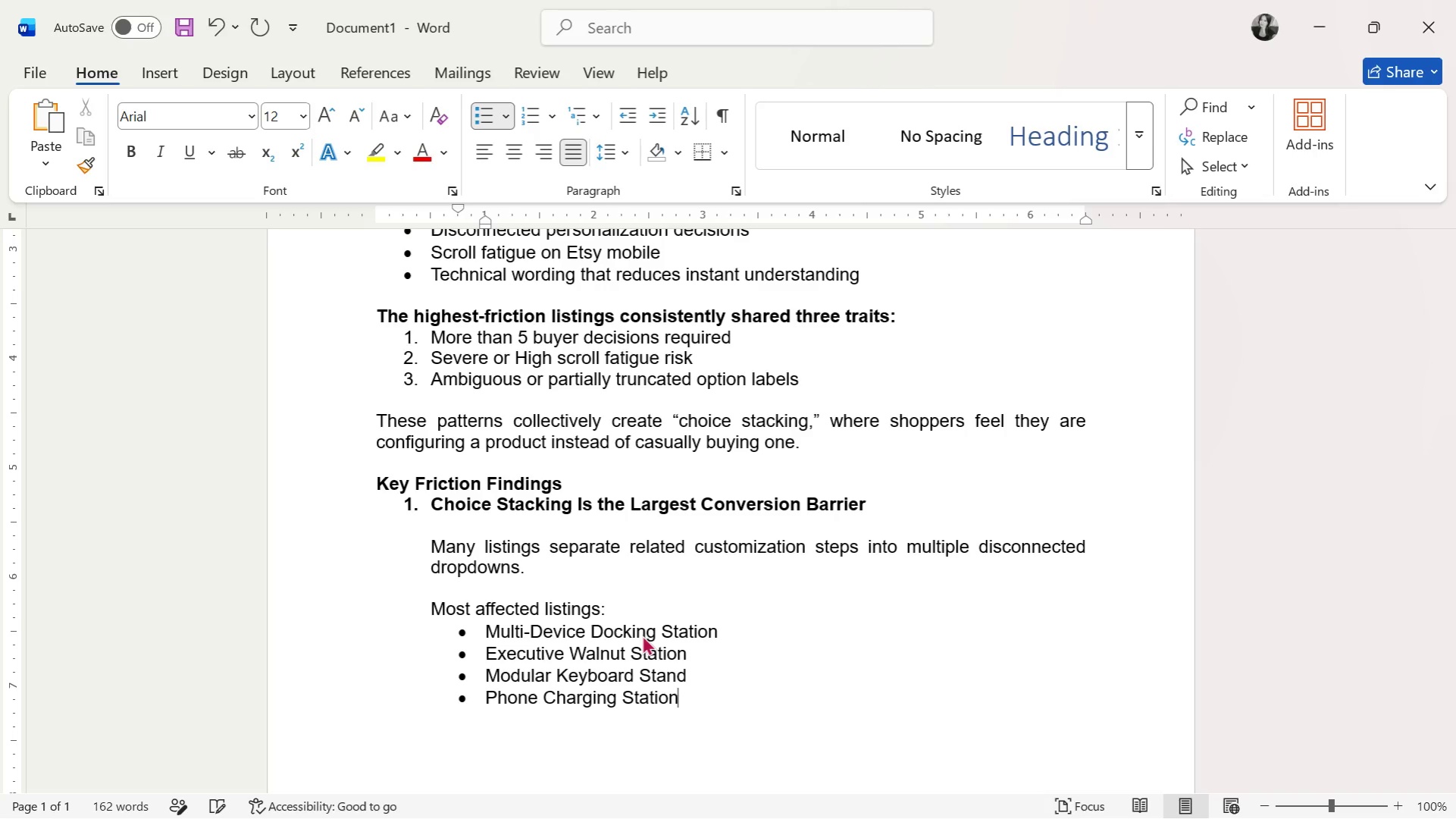 
key(Enter)
 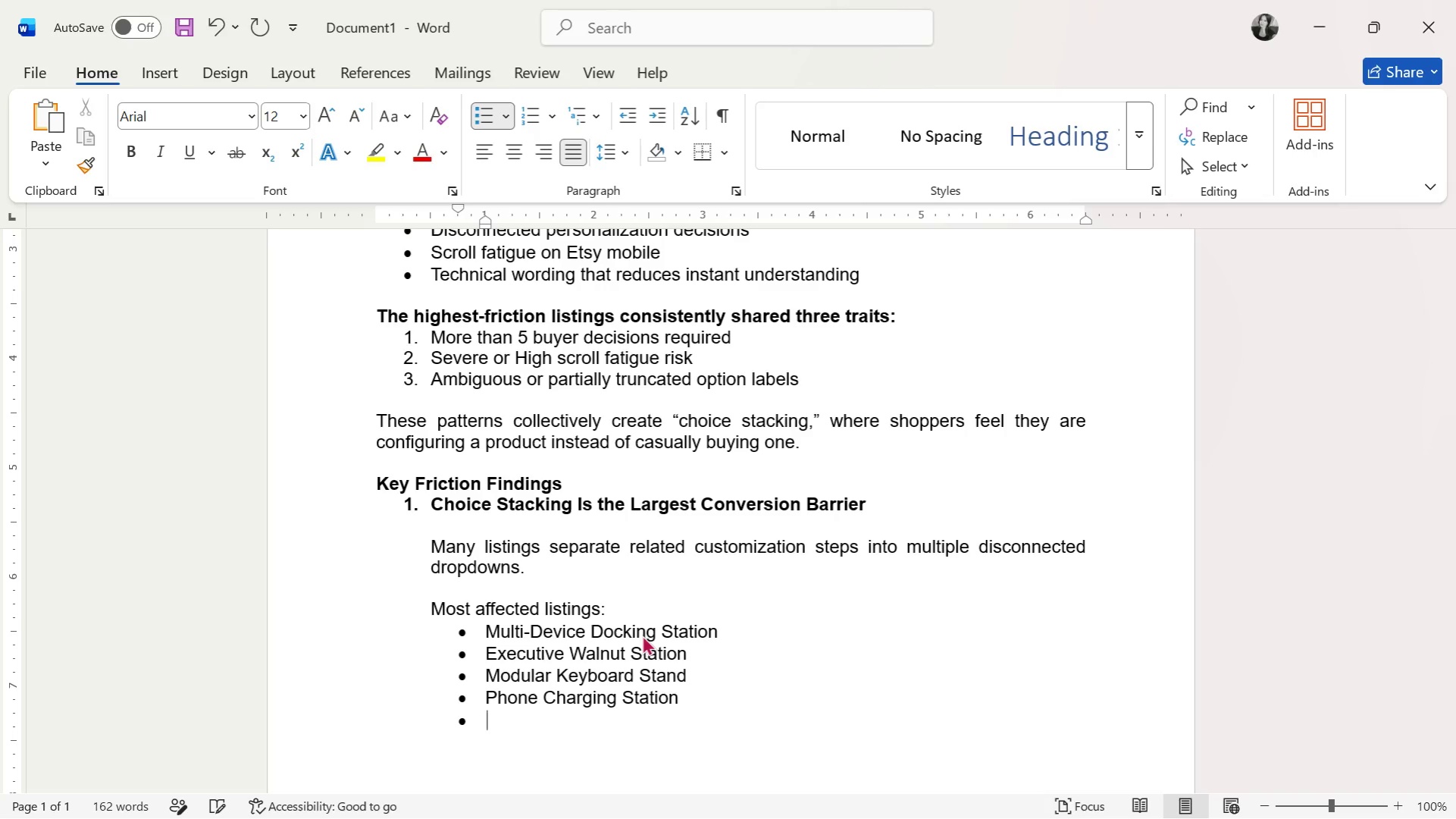 
key(Enter)
 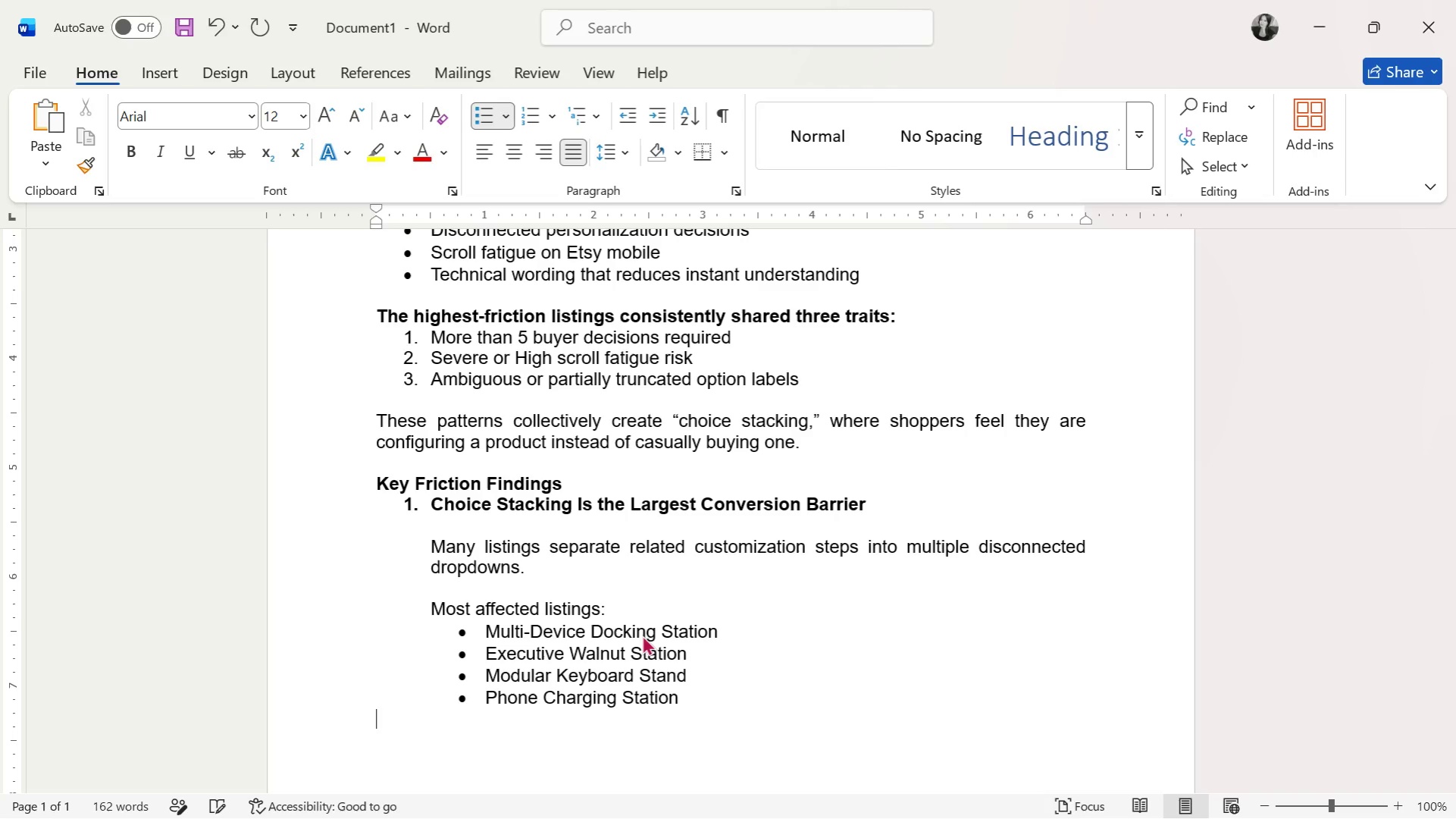 
key(Enter)
 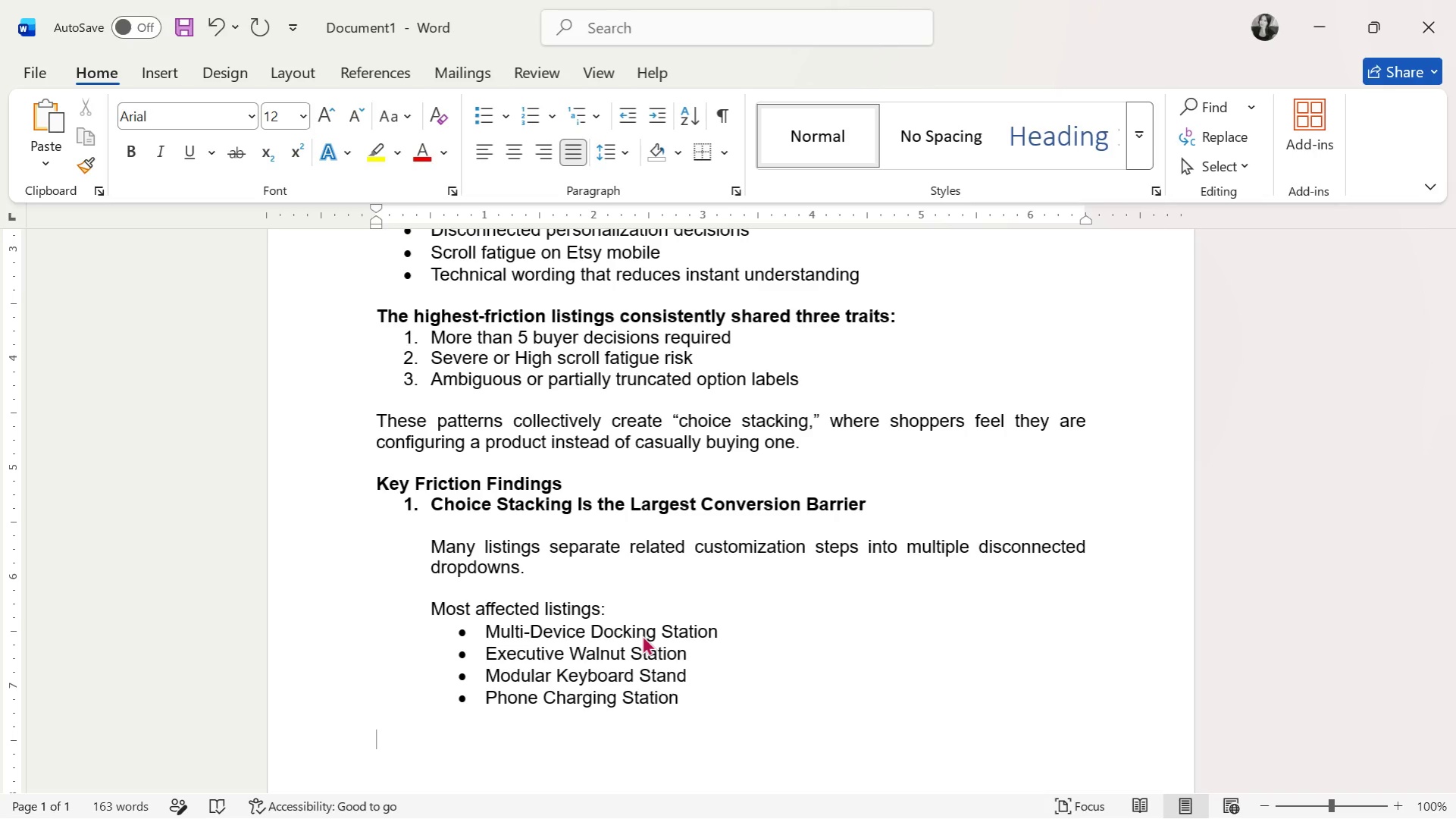 
key(Tab)
type(Observed impact:)
 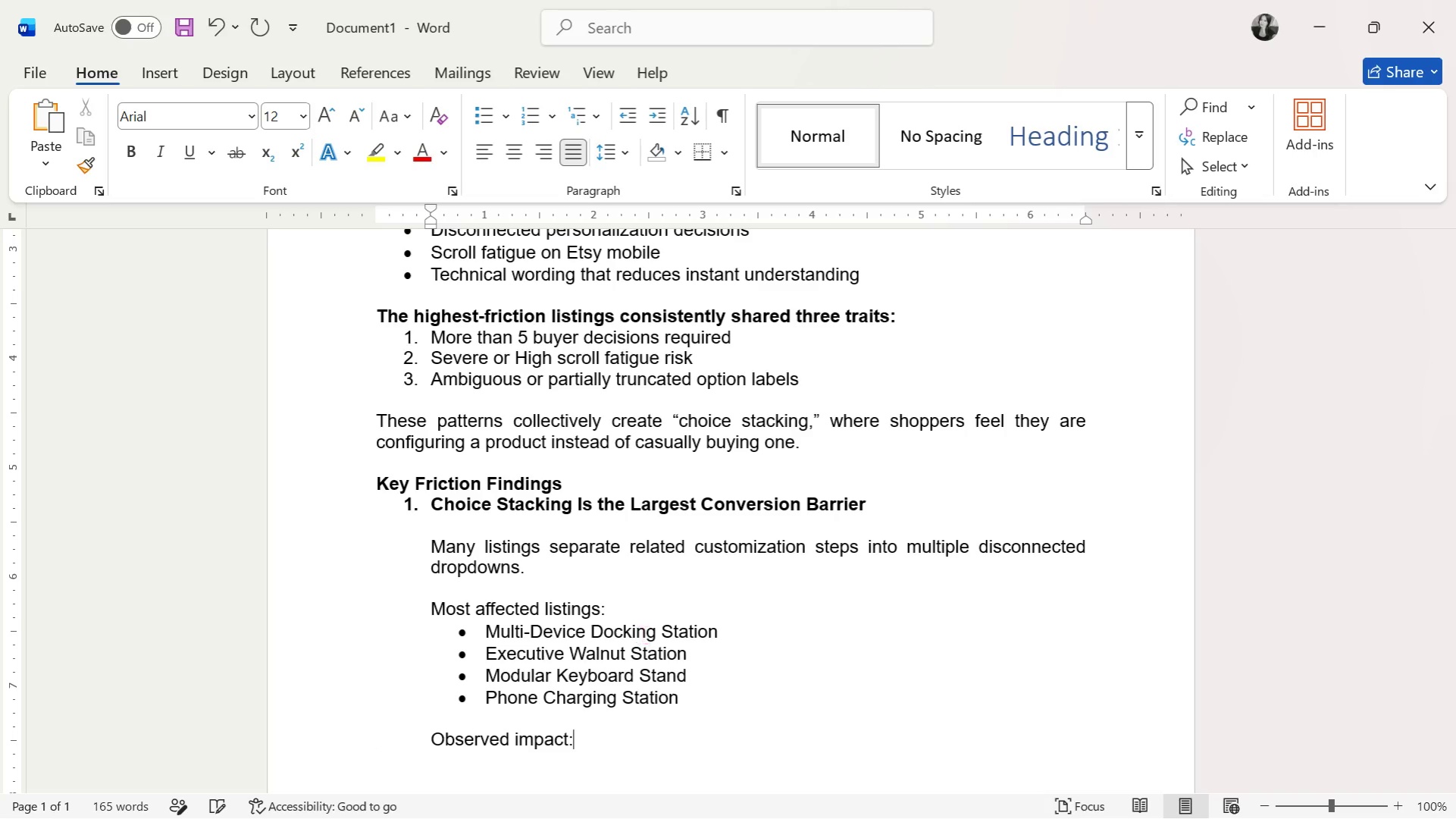 
key(Enter)
 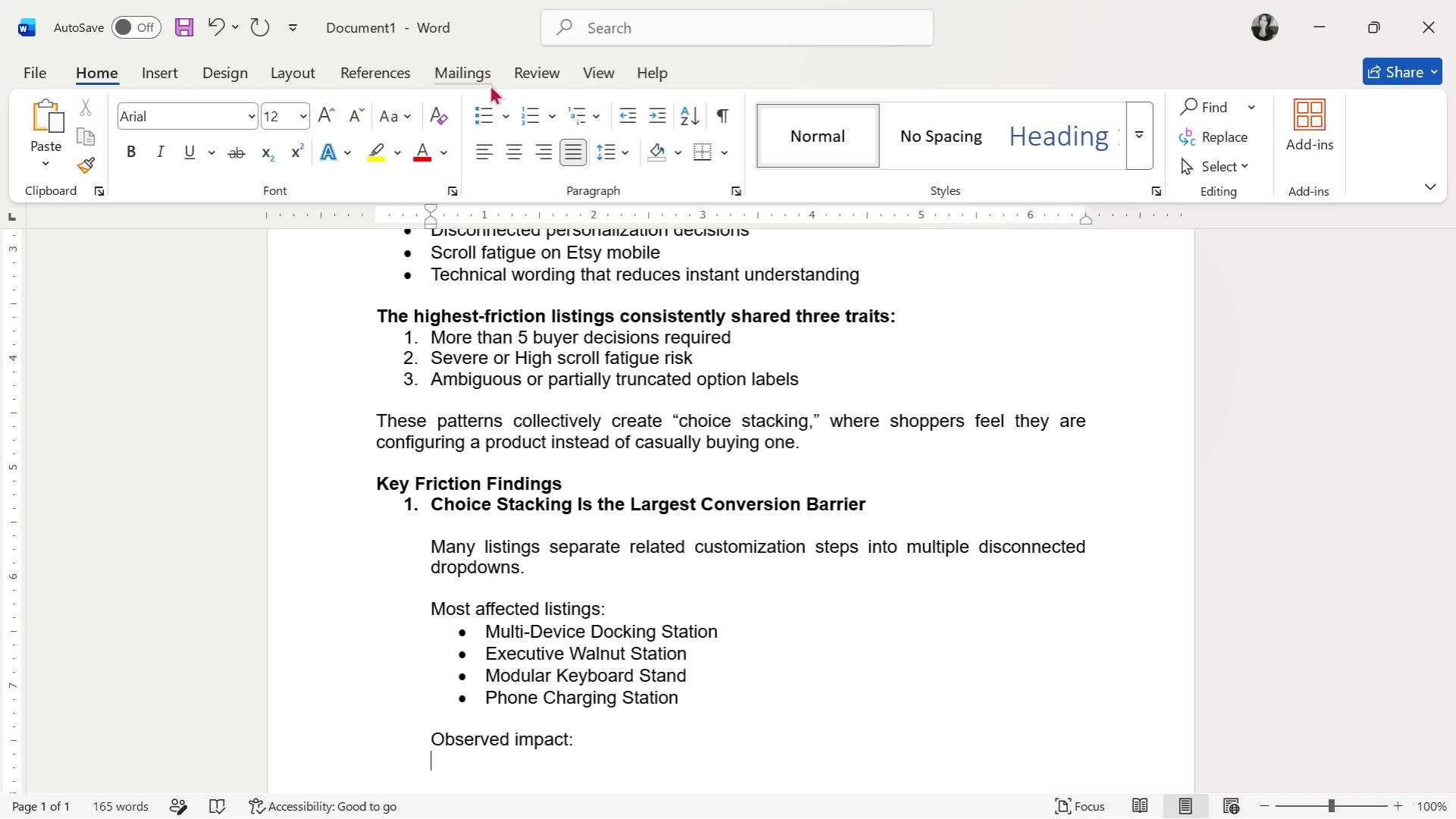 
left_click([483, 108])
 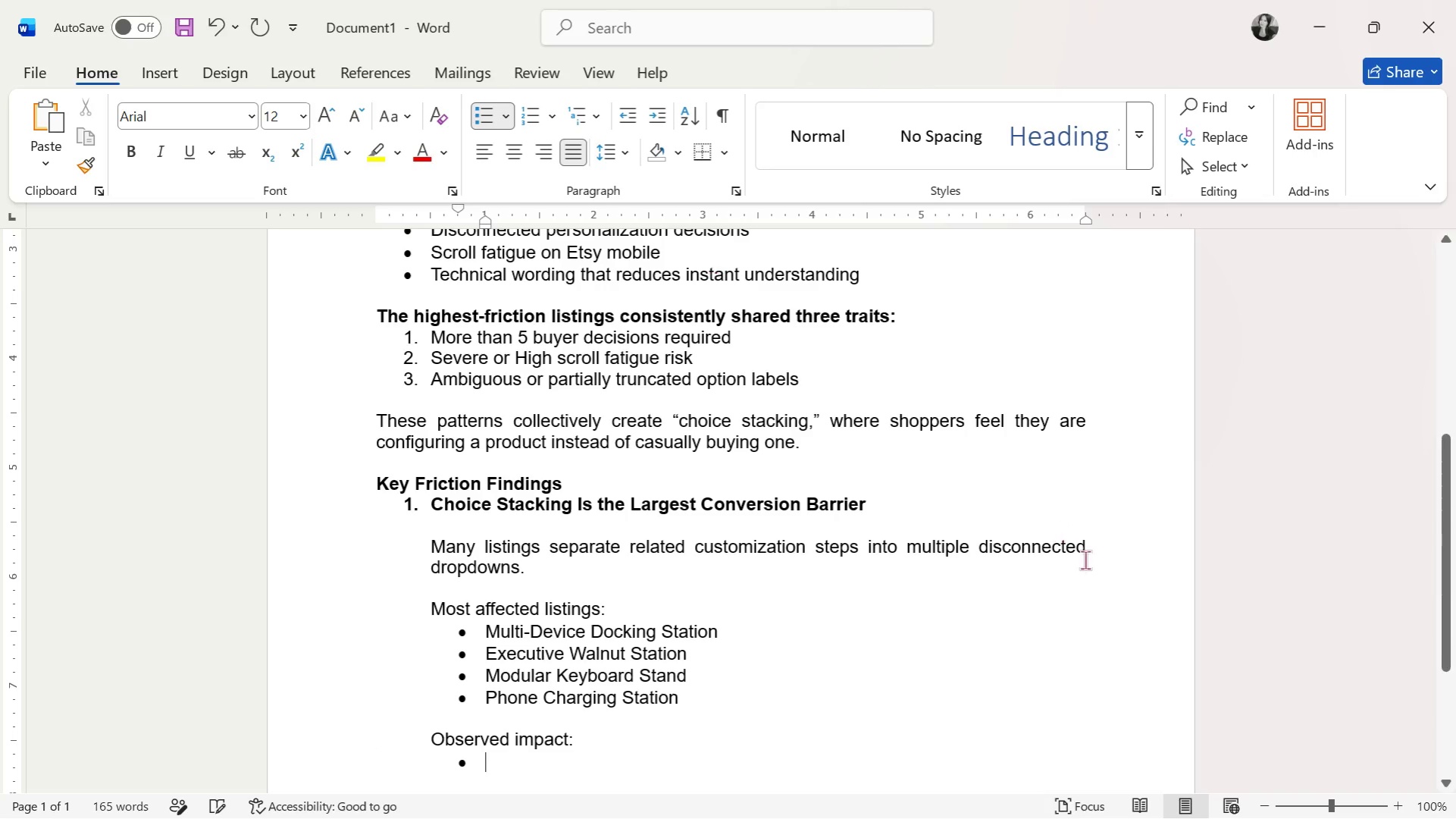 
scroll: coordinate [1007, 506], scroll_direction: down, amount: 7.0
 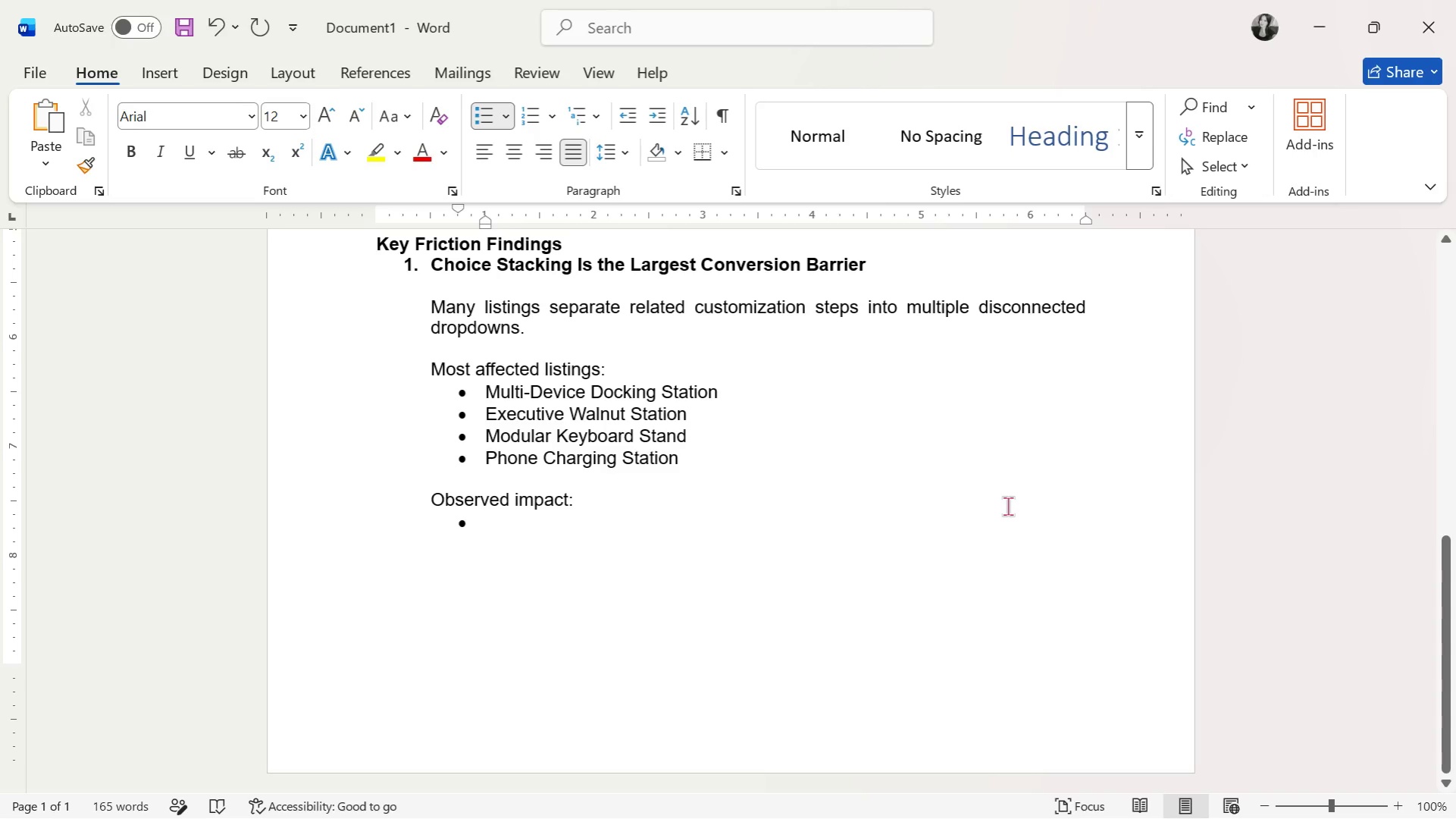 
type(Increased abandonment during personalization)
 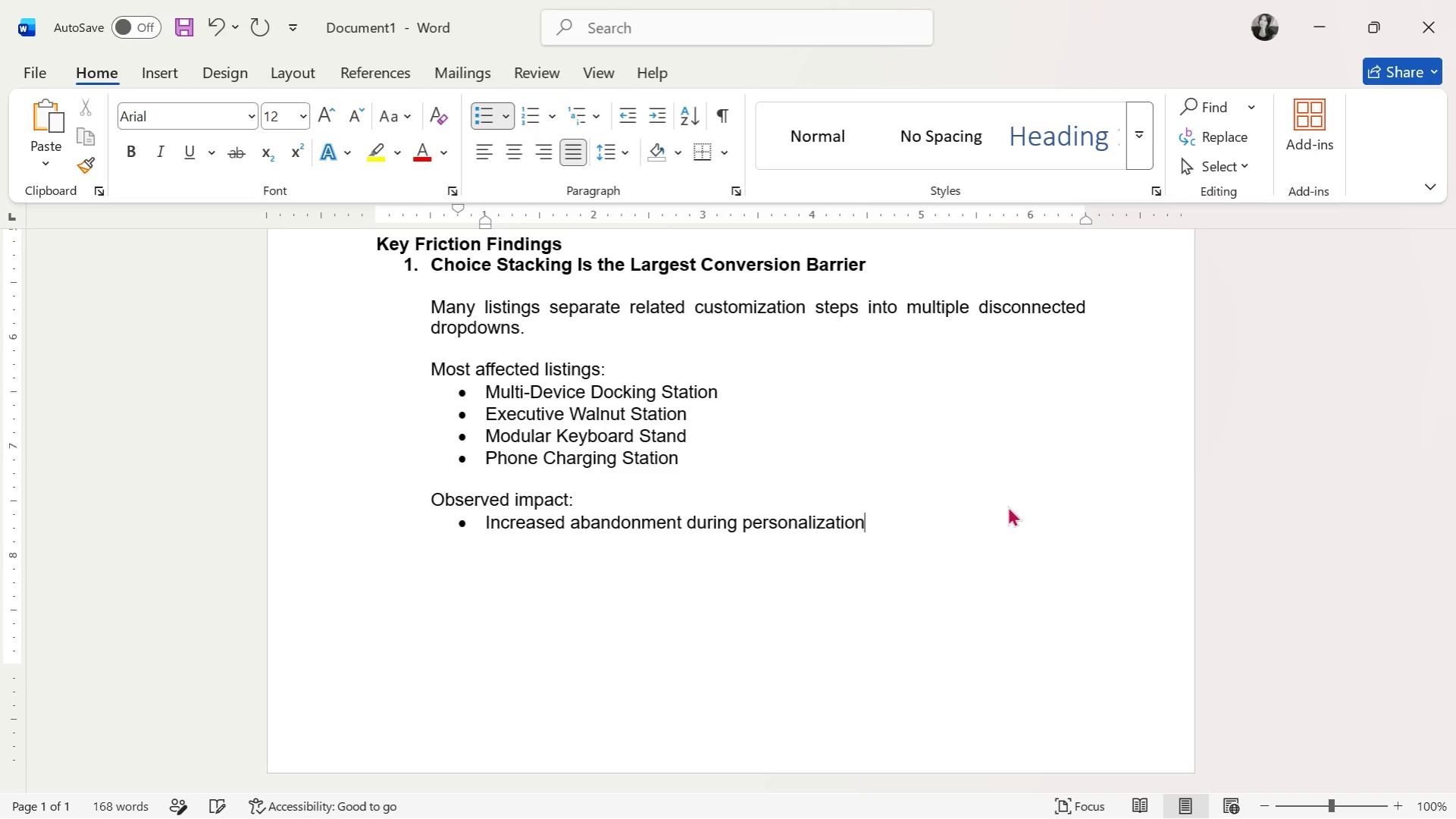 
key(Enter)
 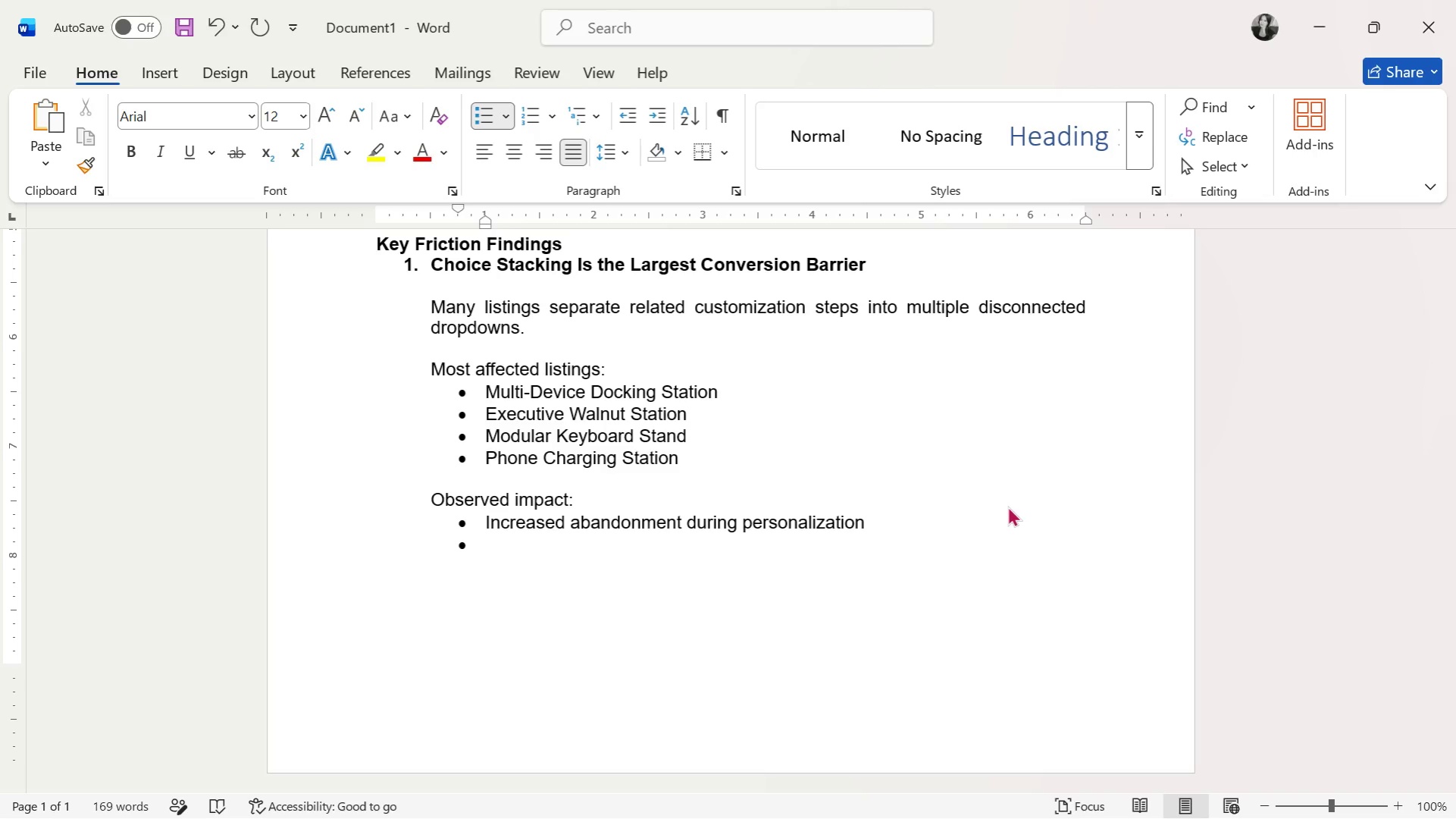 
type(Repeated compatibility inquiries)
 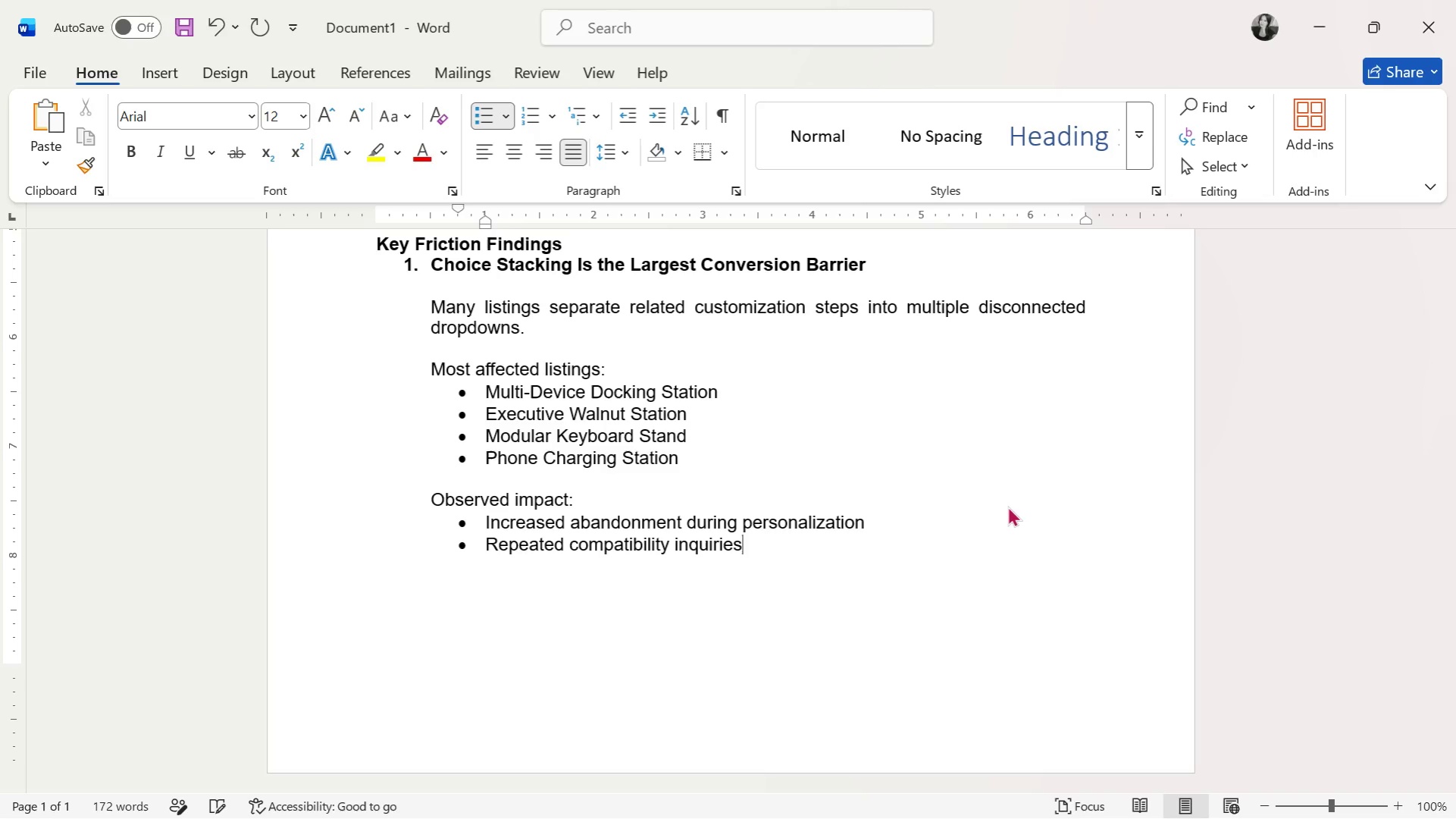 
key(Enter)
 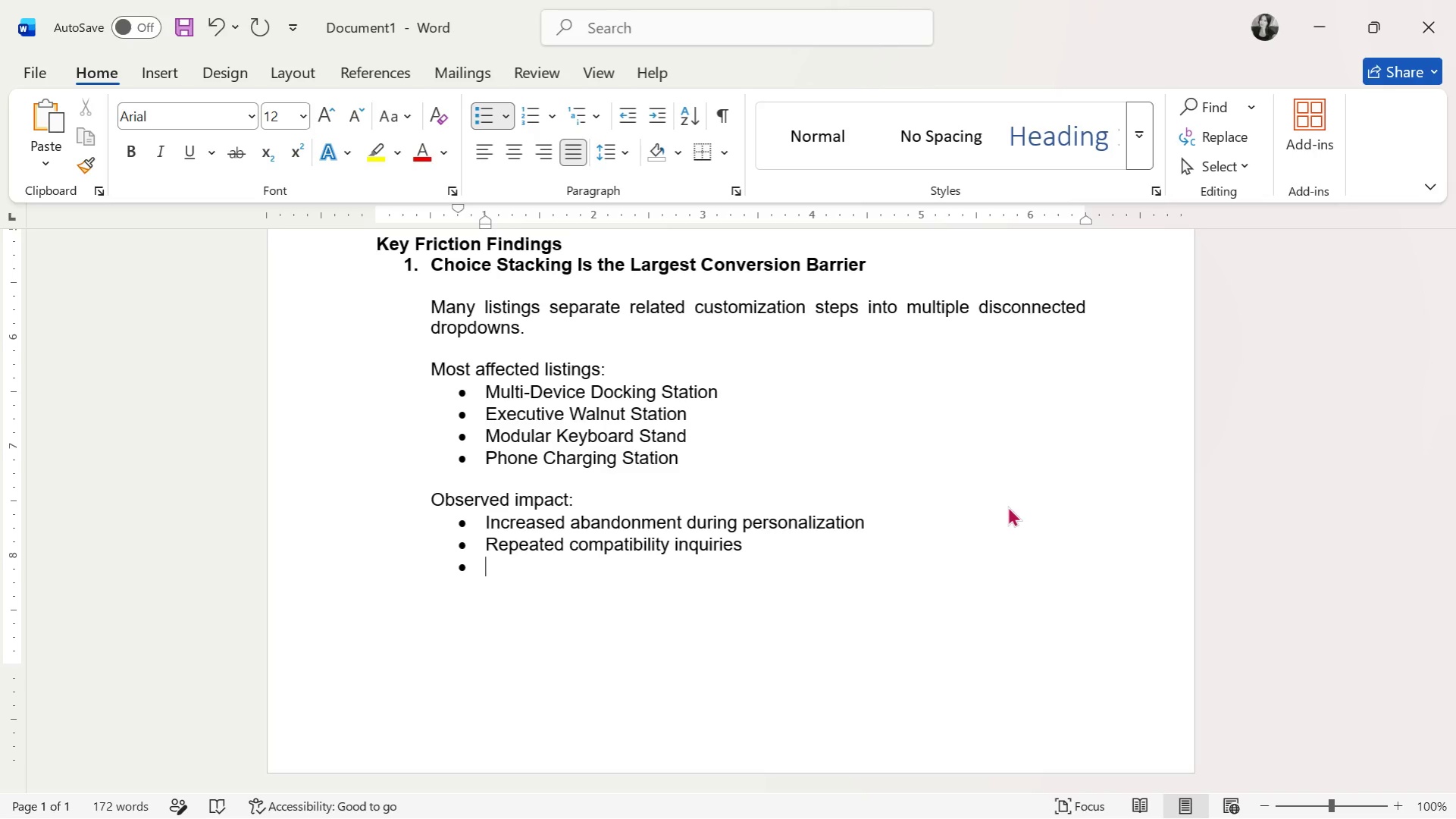 
type(High comparison difficulty scores)
 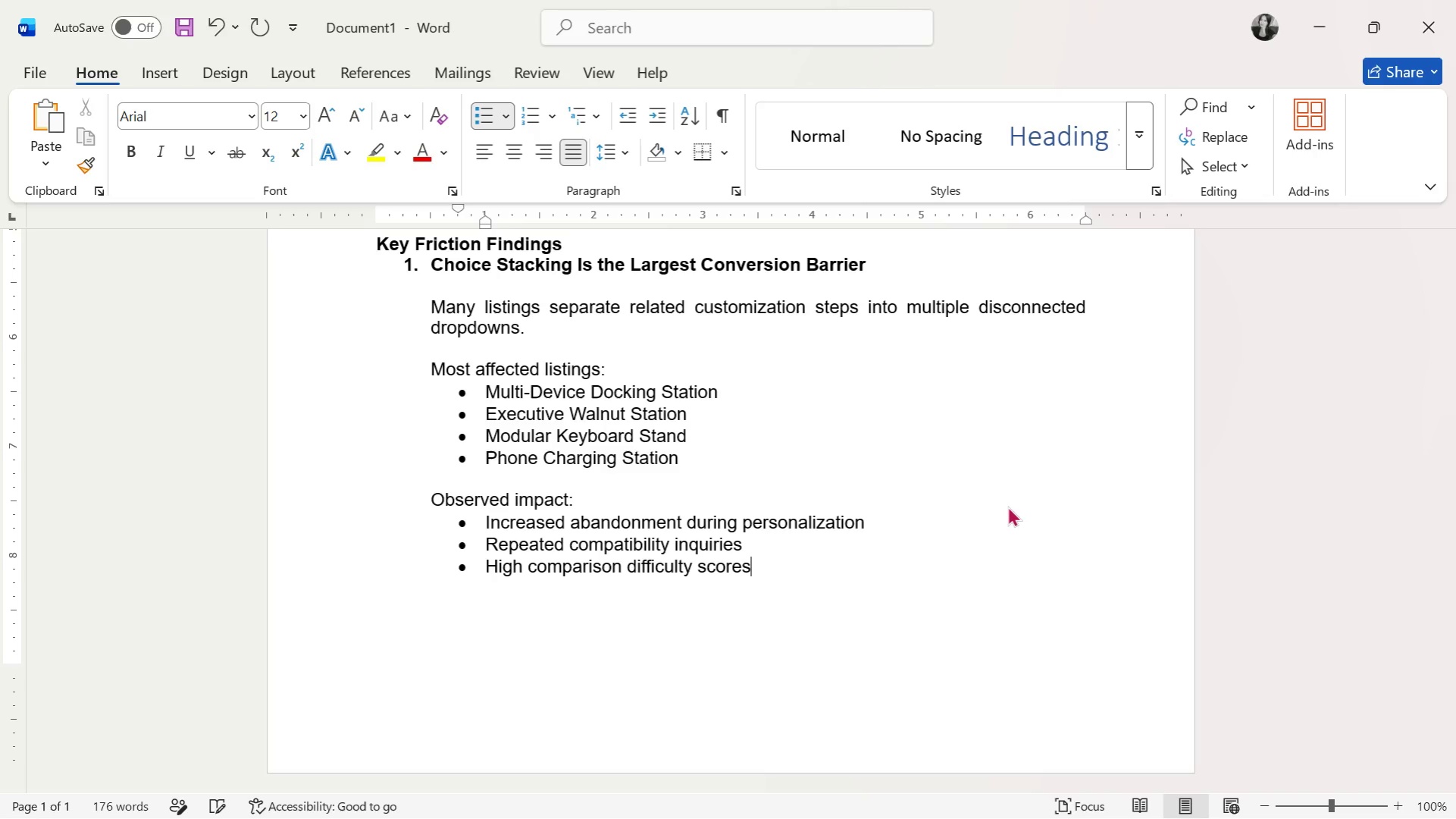 
key(Enter)
 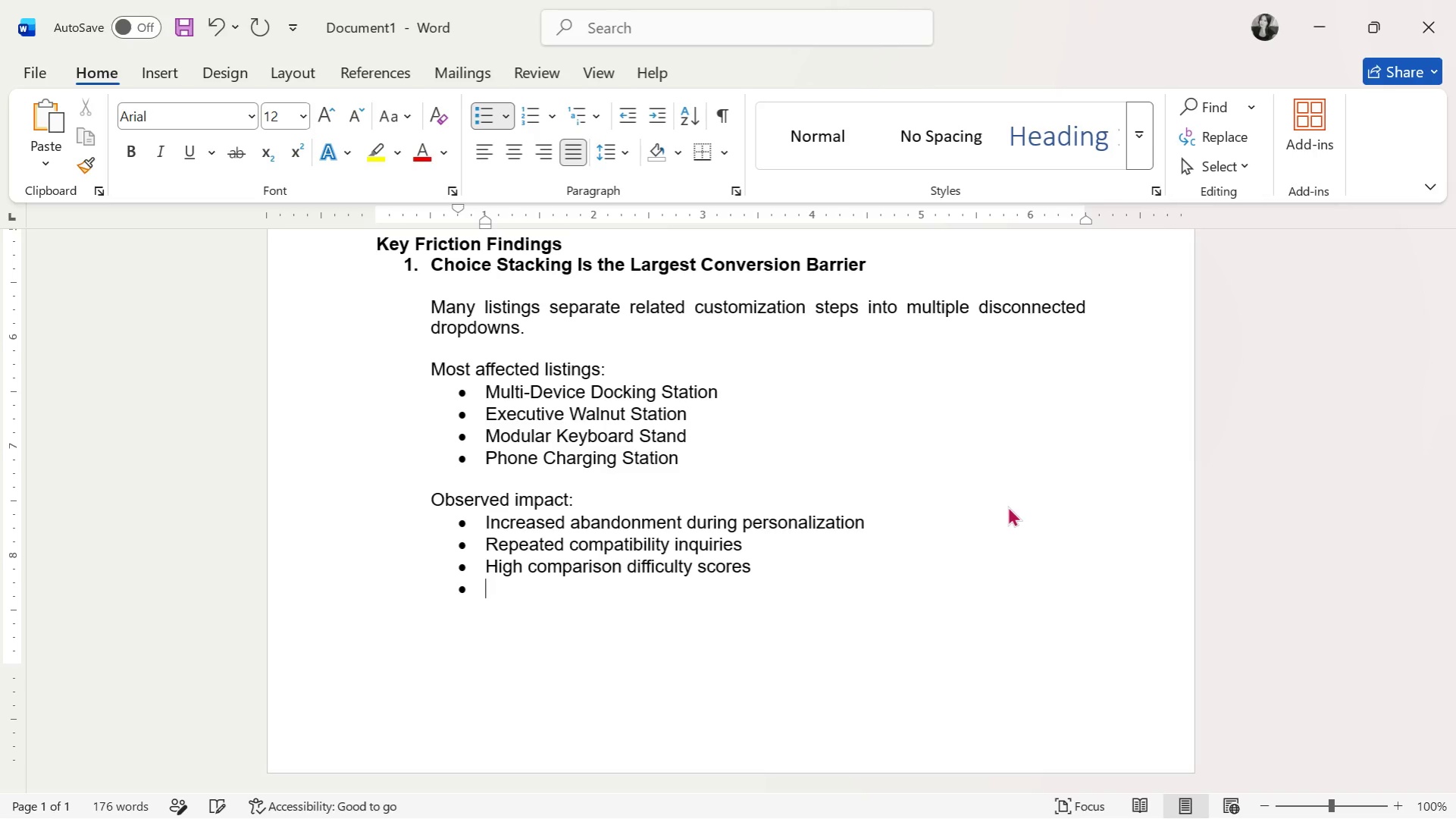 
key(Enter)
 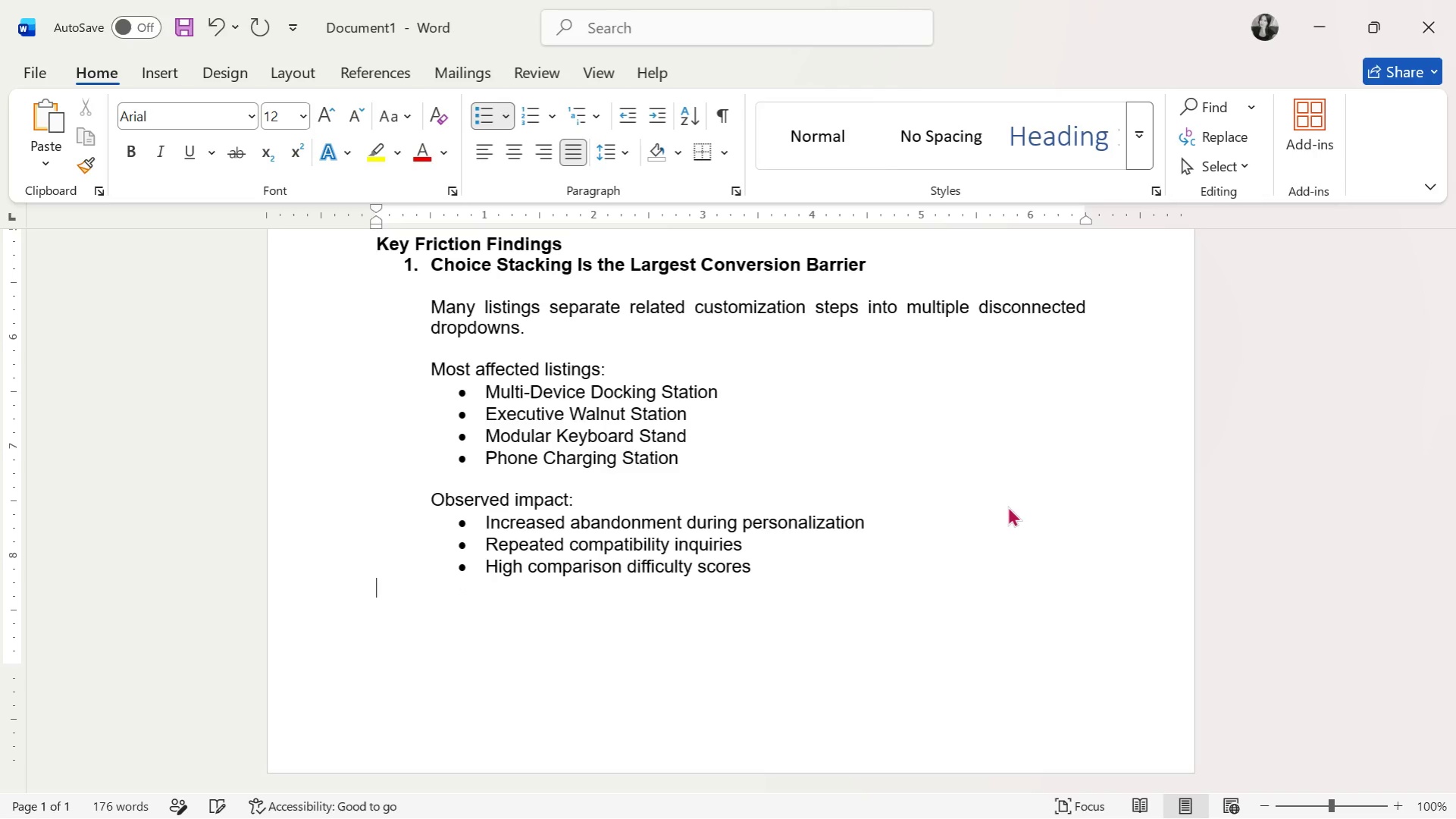 
key(Enter)
 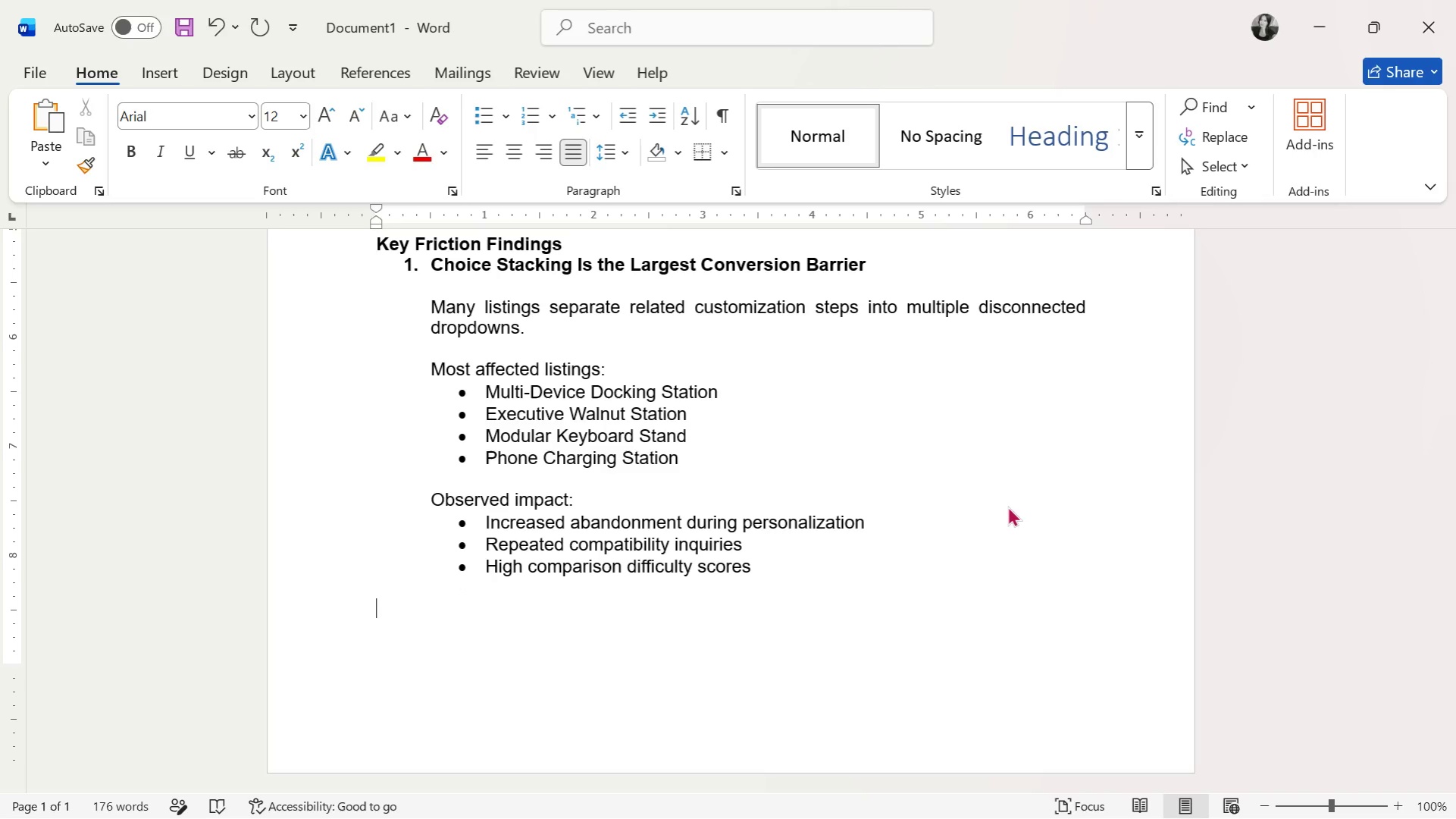 
key(2)
 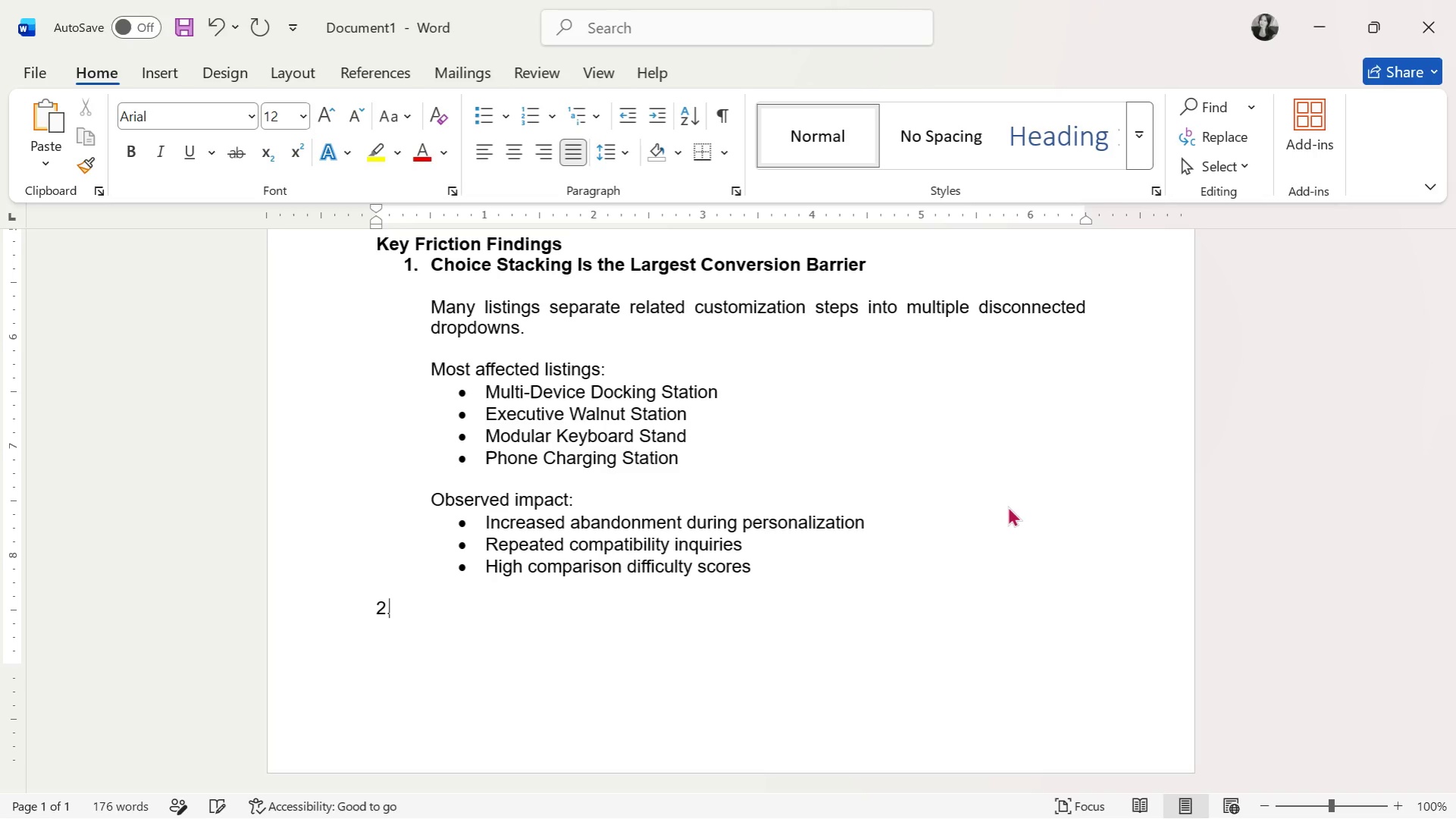 
key(Period)
 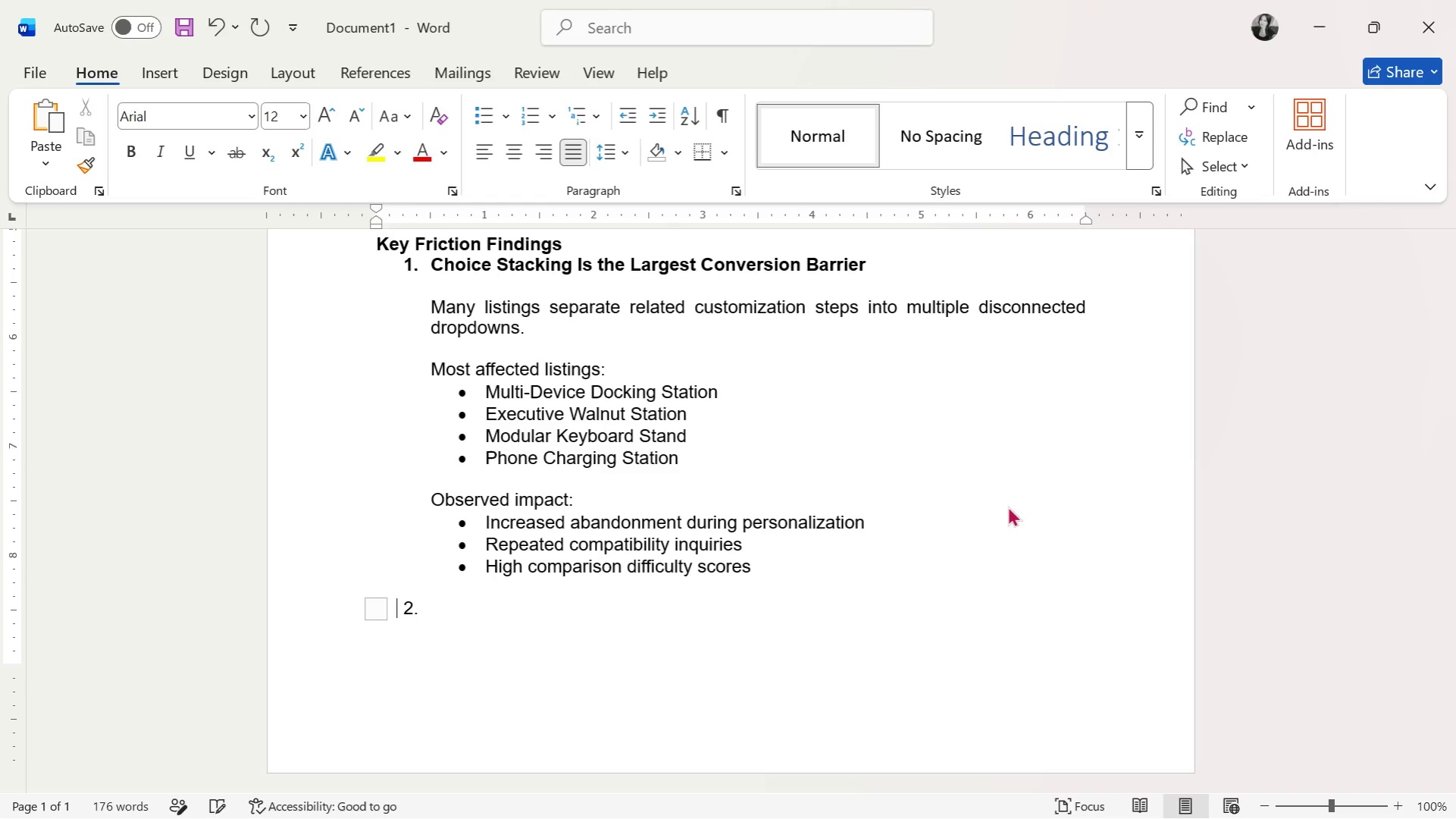 
key(Space)
 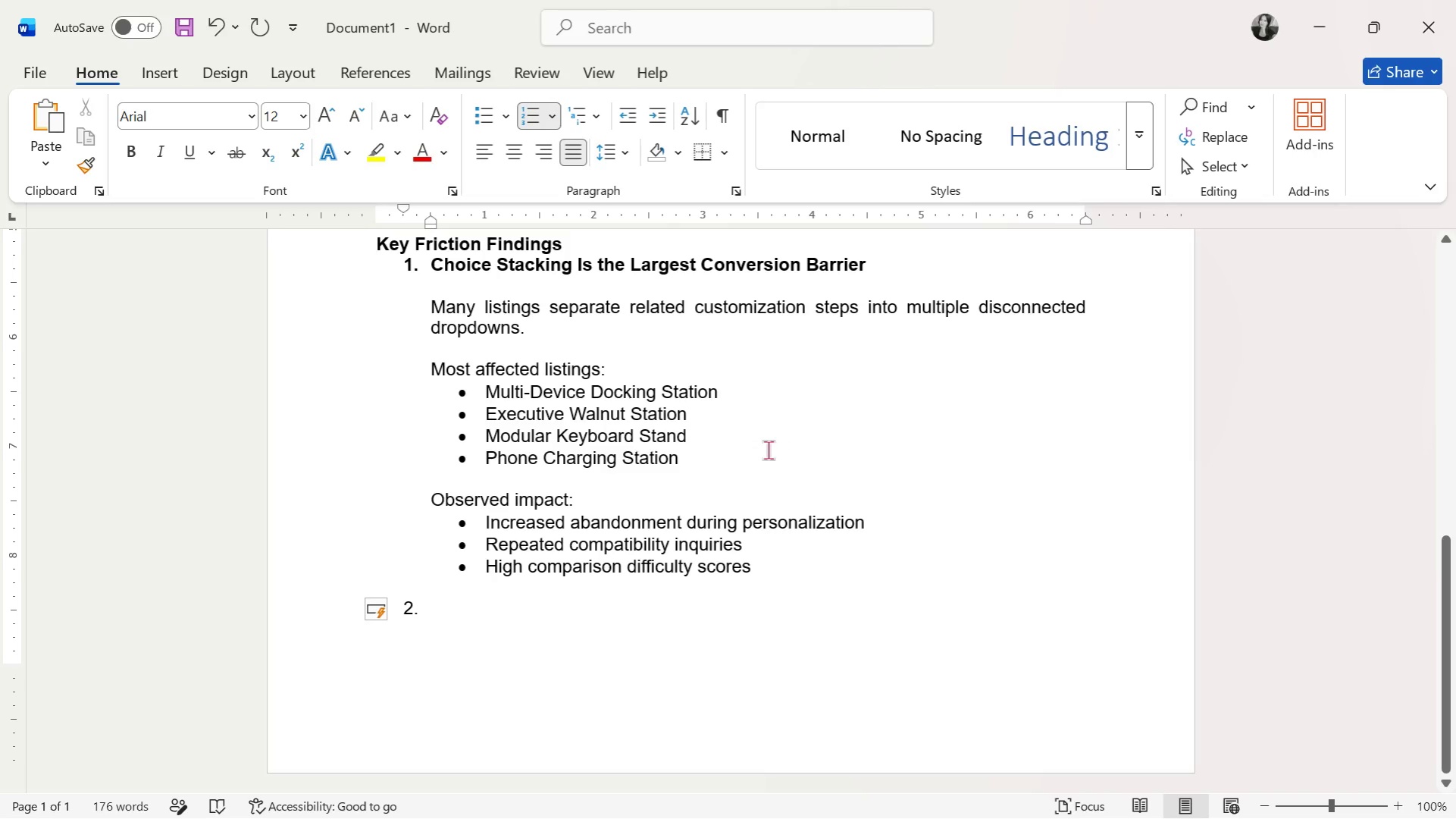 
scroll: coordinate [694, 259], scroll_direction: up, amount: 1.0
 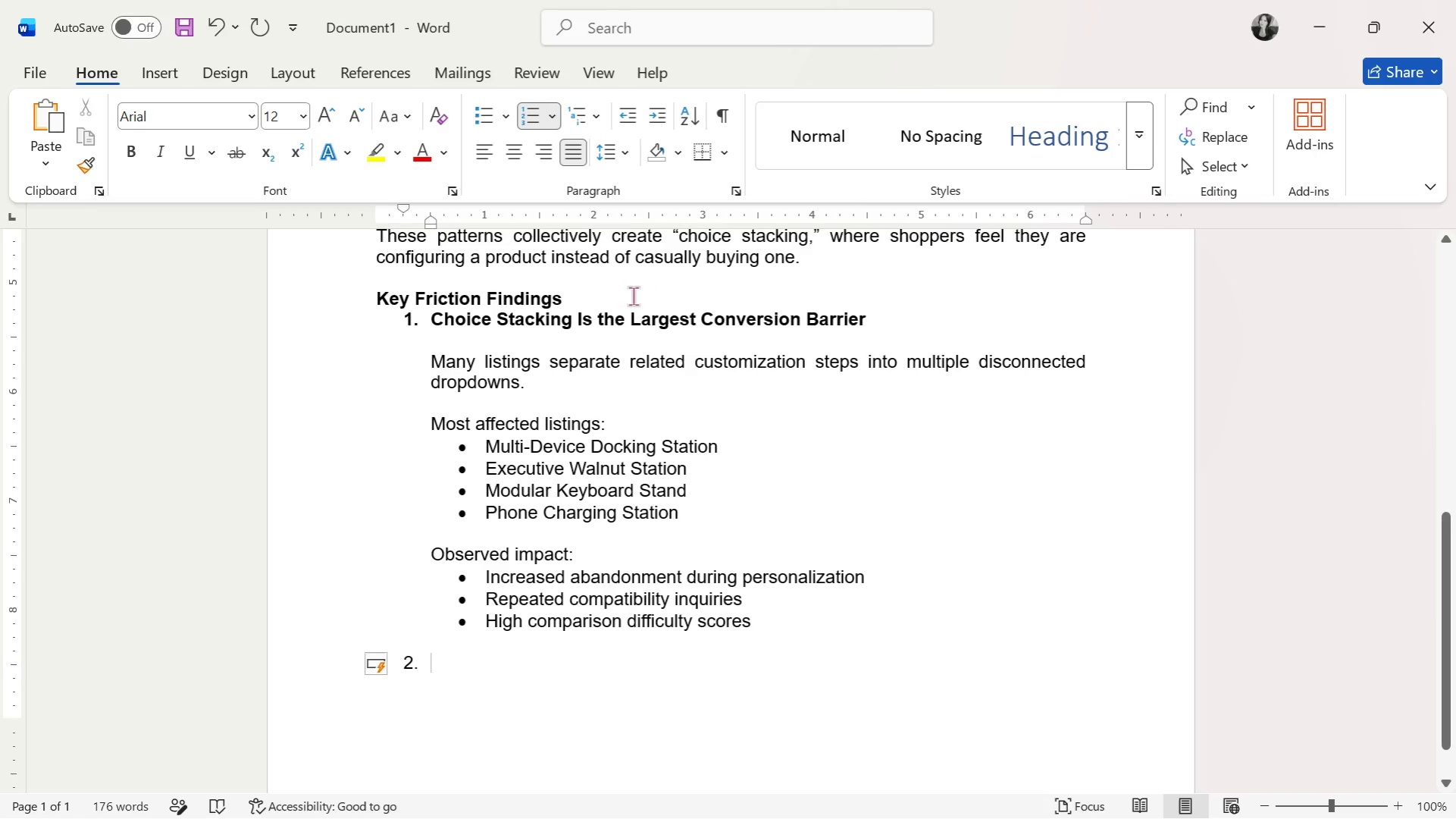 
left_click([628, 302])
 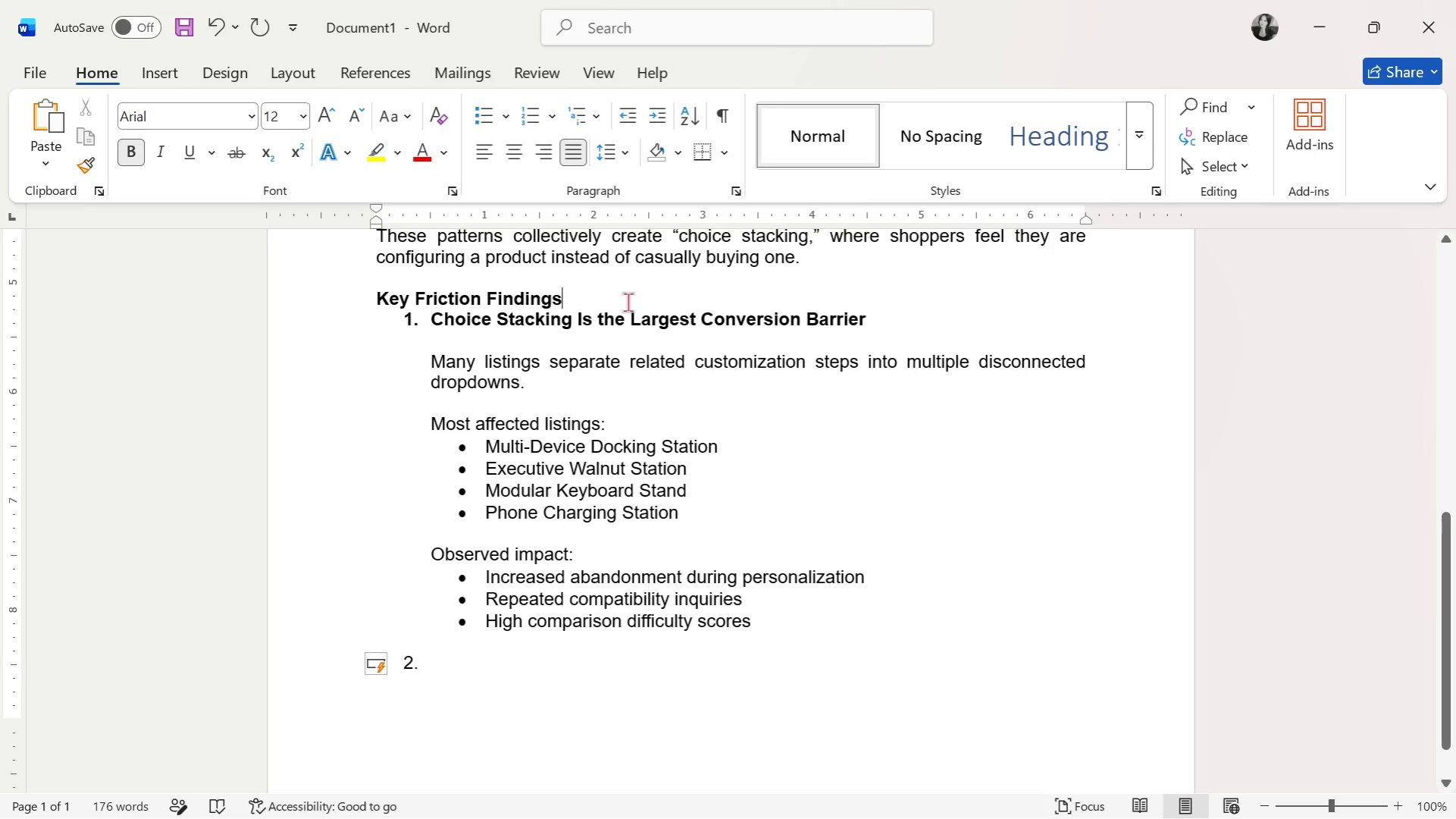 
key(Enter)
 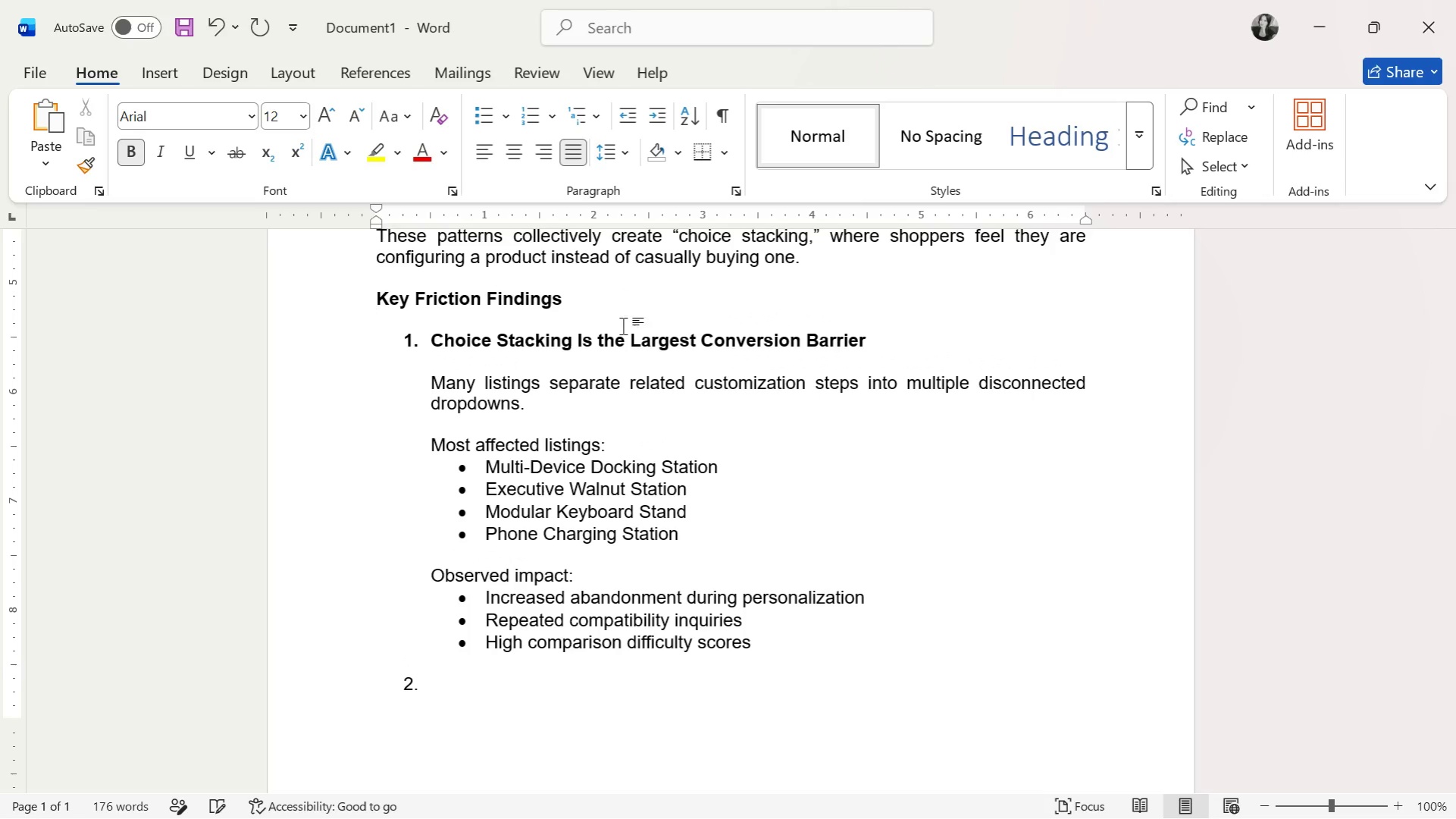 
scroll: coordinate [593, 428], scroll_direction: down, amount: 5.0
 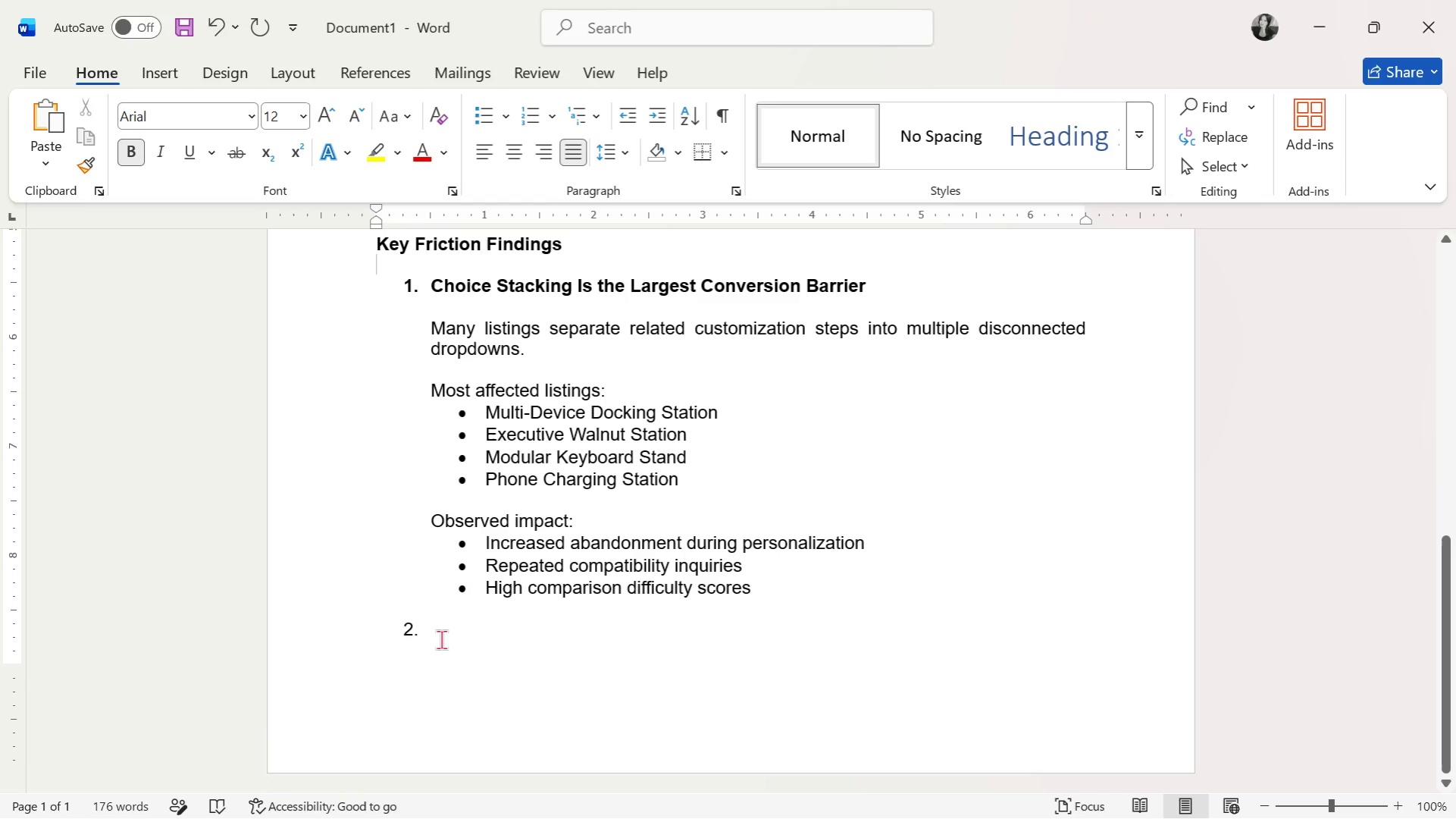 
left_click([449, 630])
 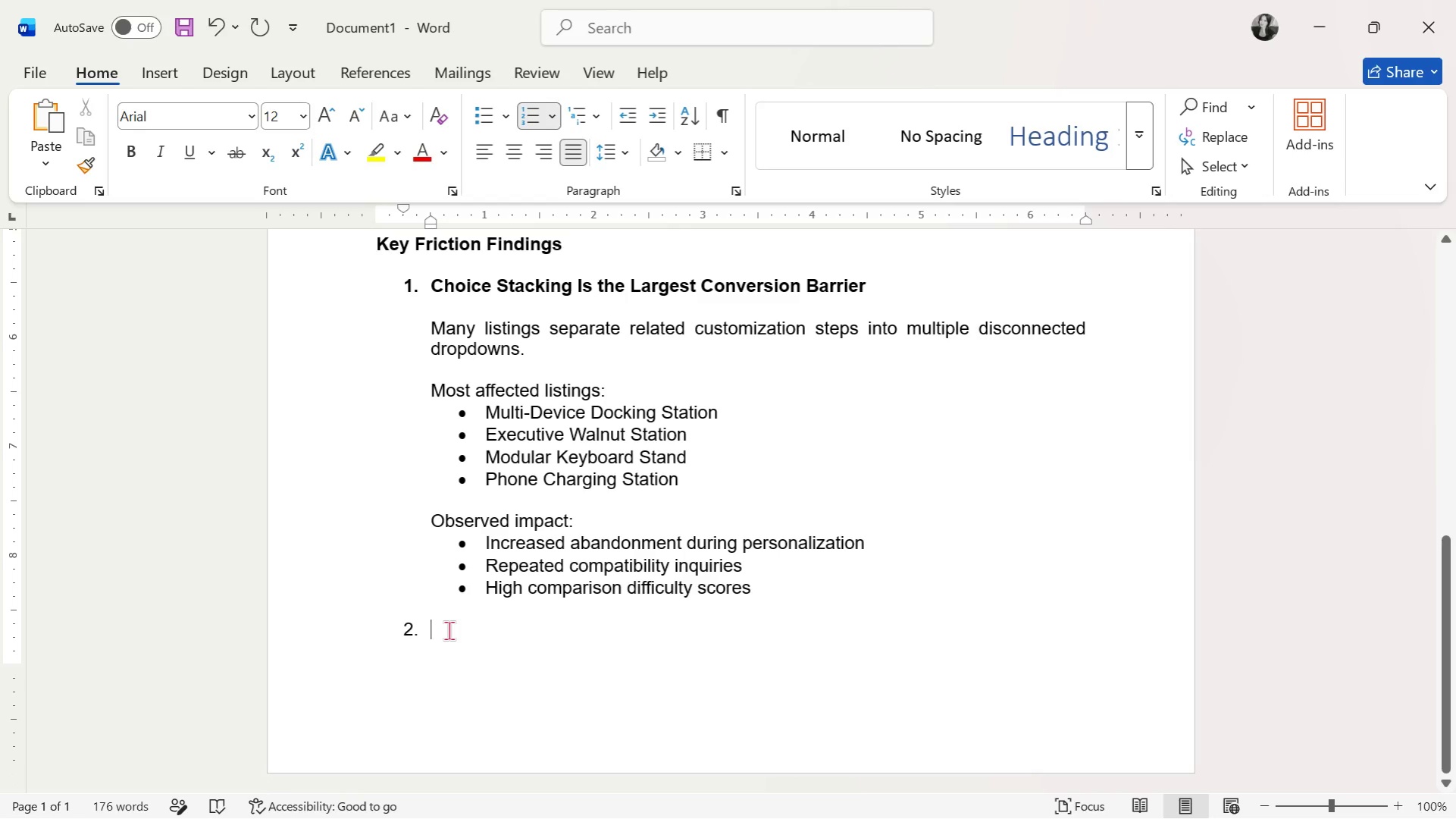 
key(Control+ControlLeft)
 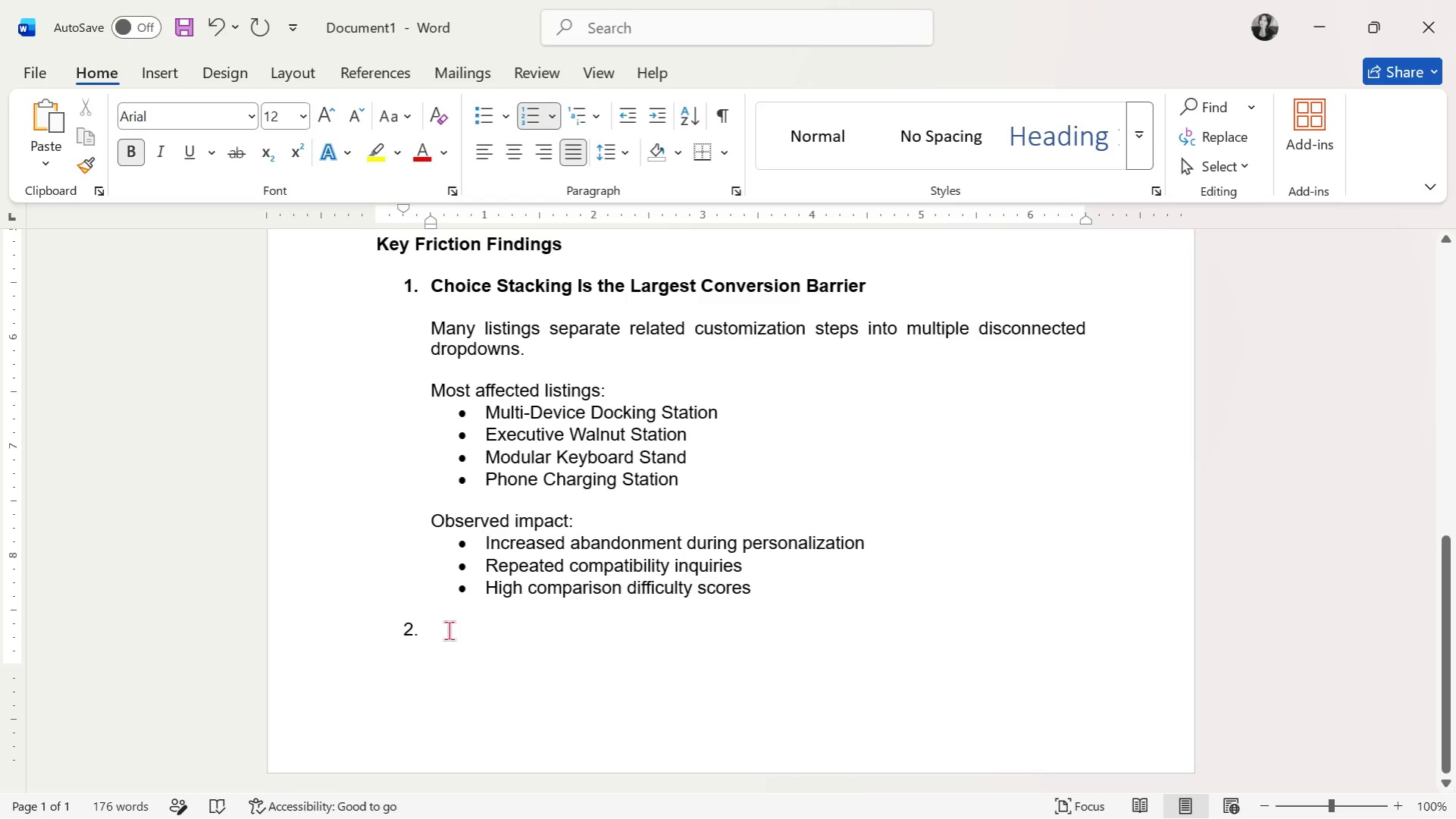 
key(Control+B)
 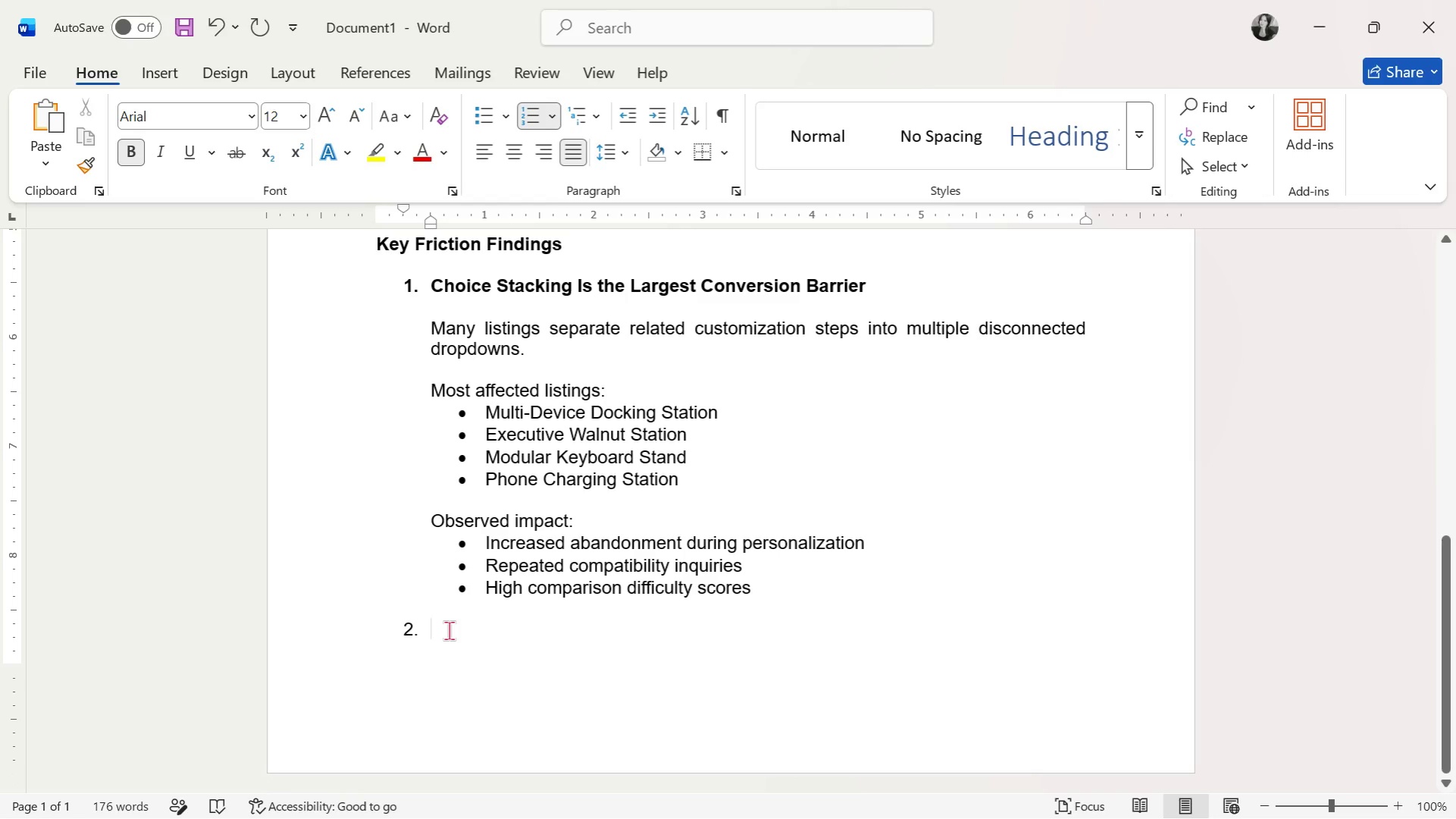 
key(Backspace)
 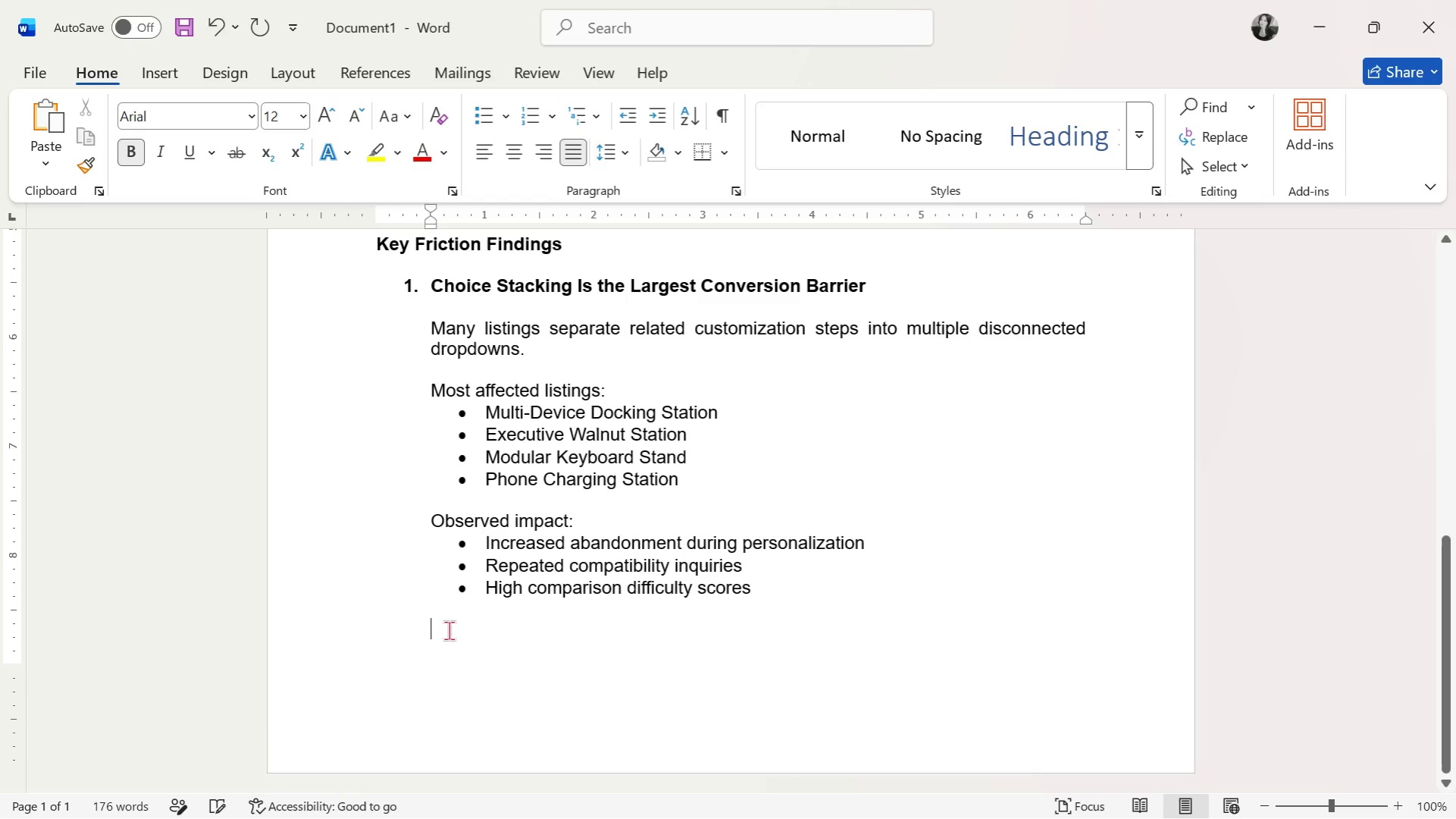 
key(Backspace)
 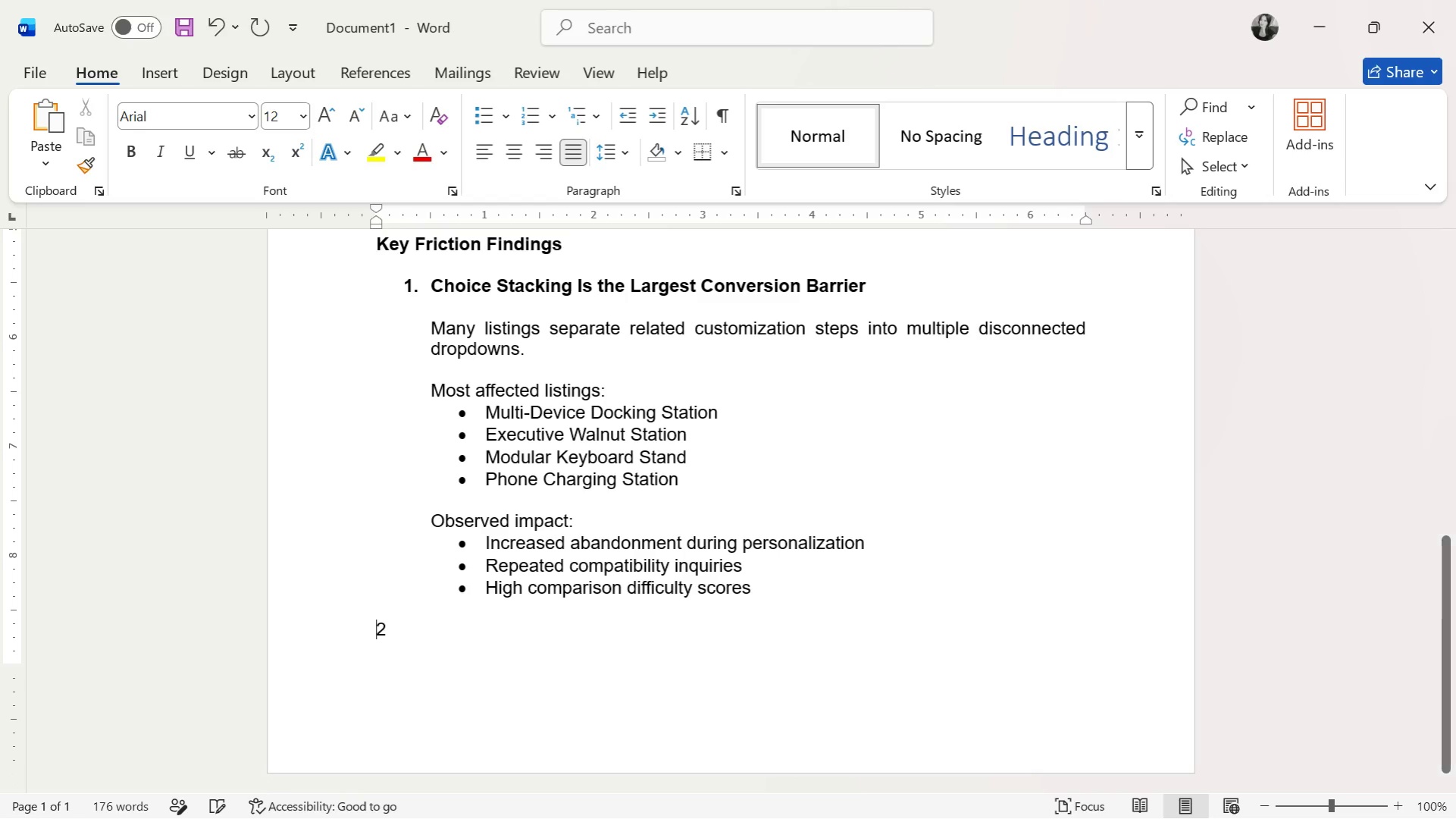 
key(2)
 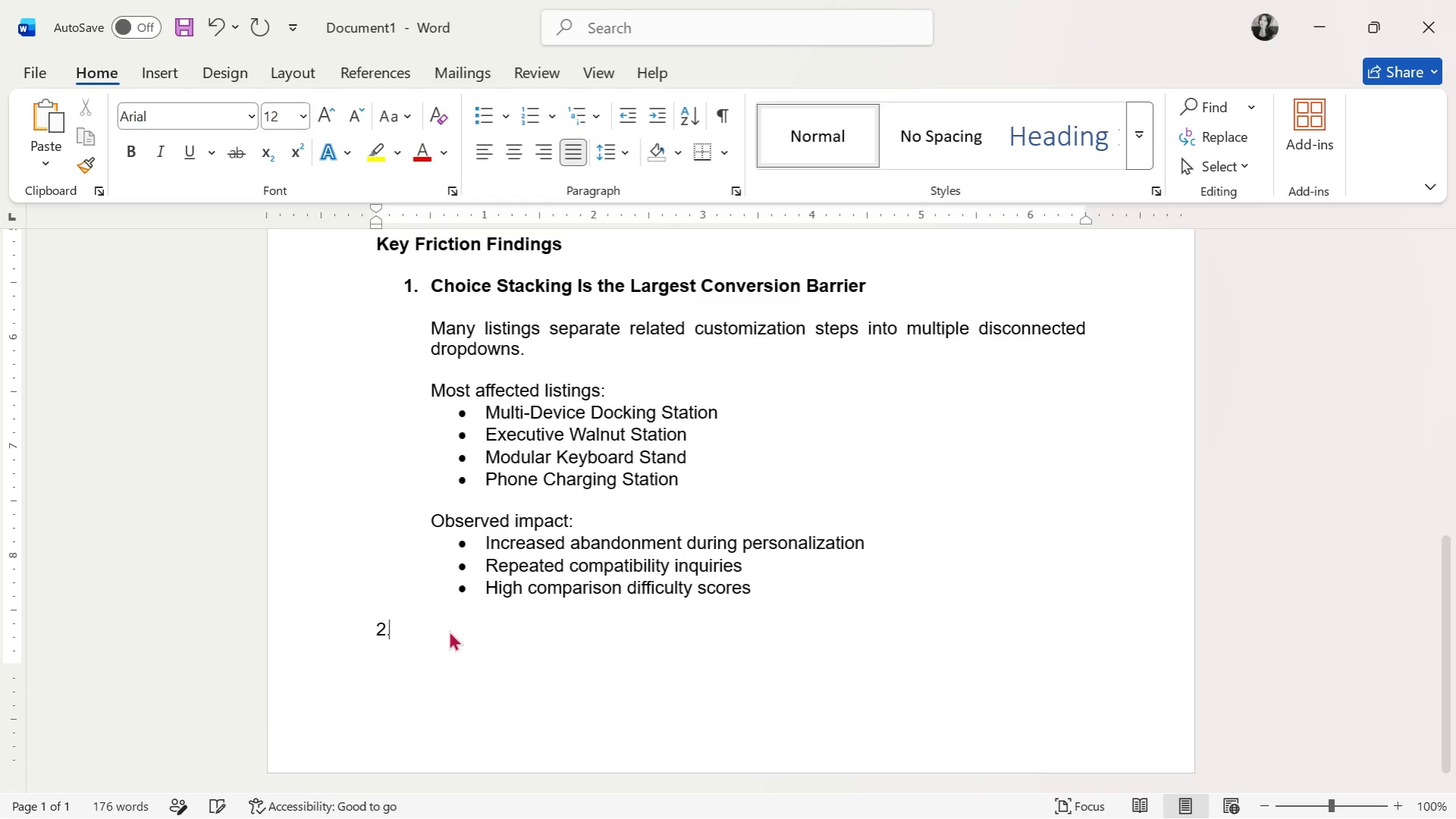 
key(Period)
 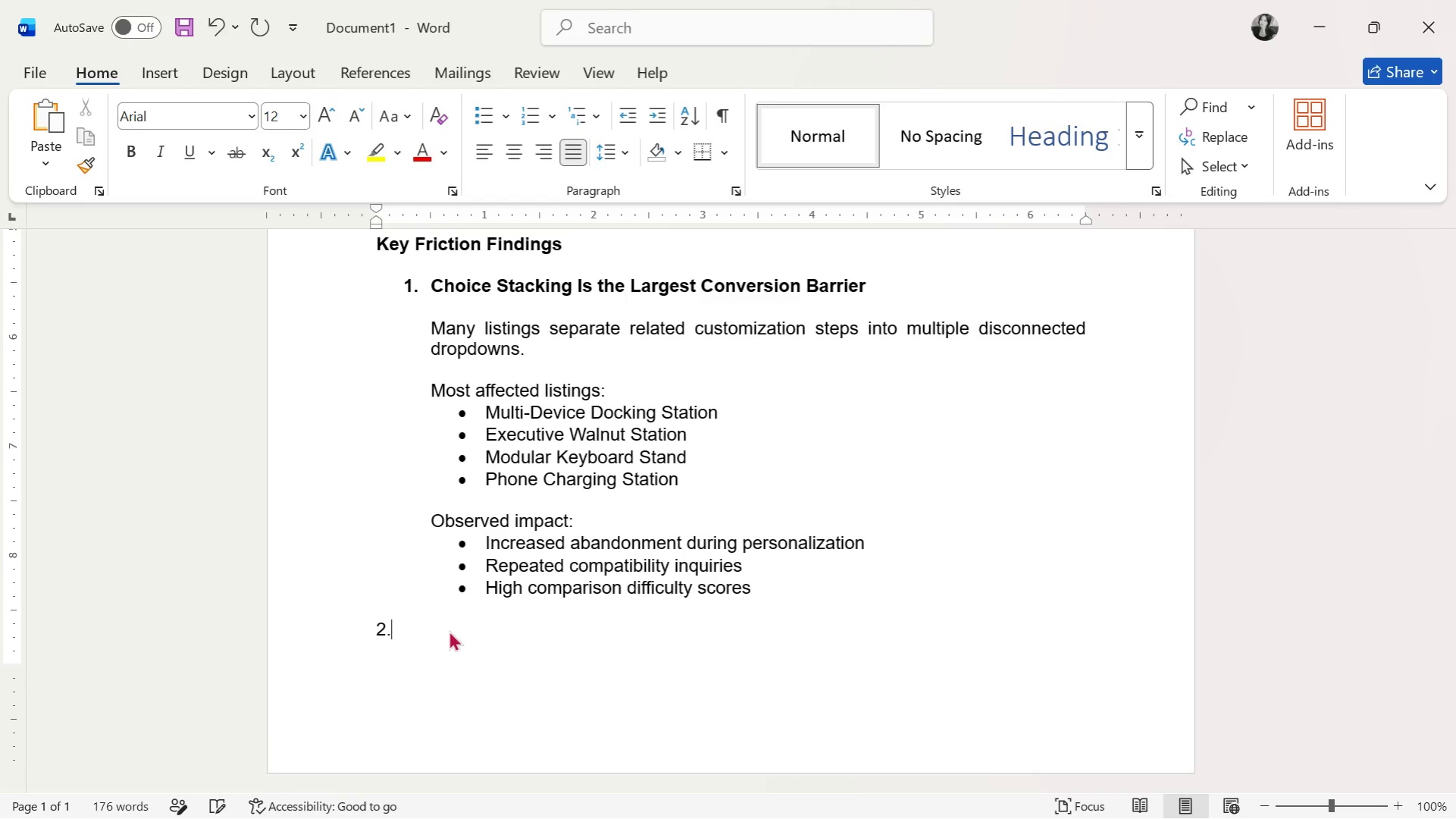 
key(Space)
 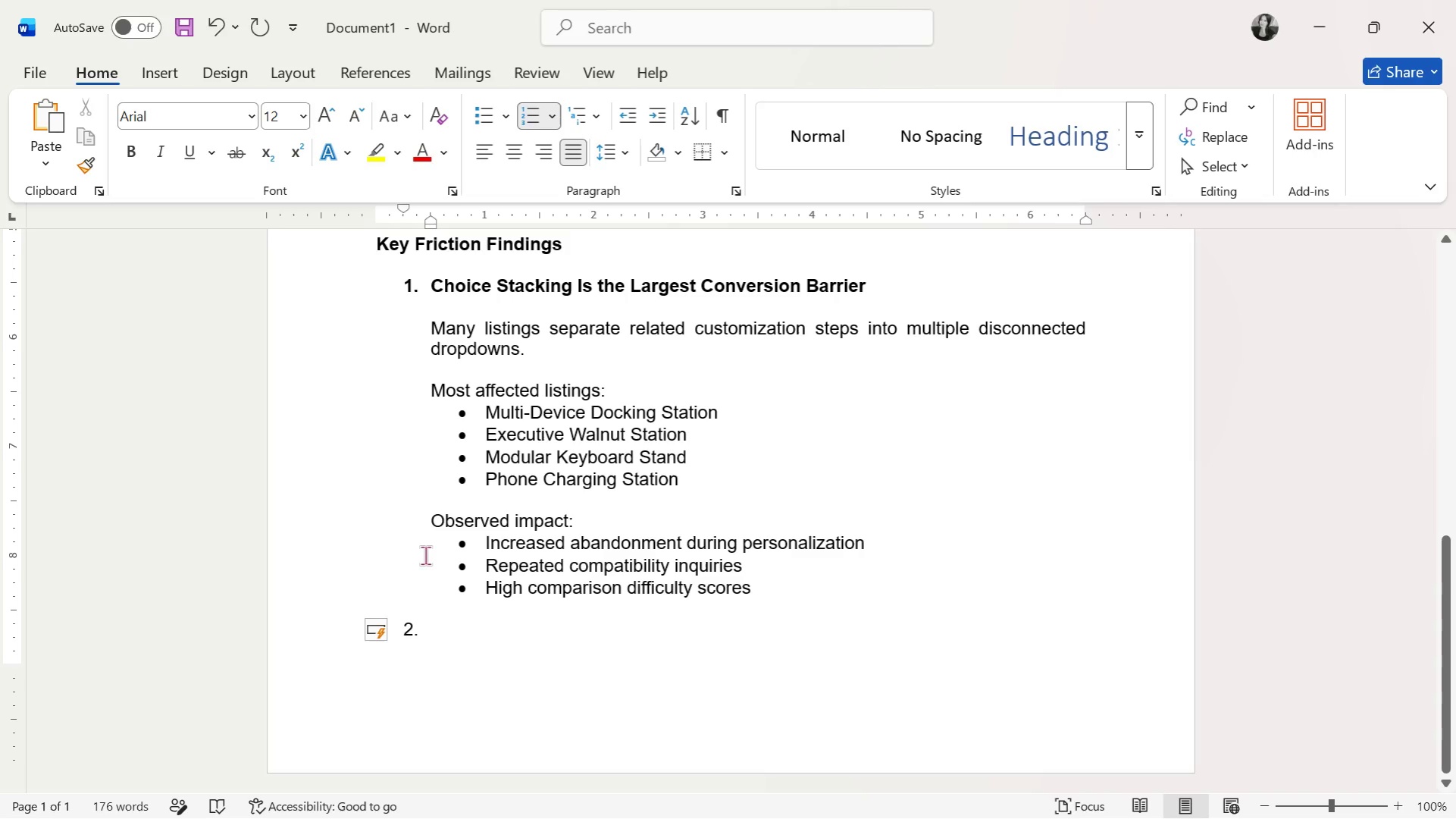 
key(Backspace)
 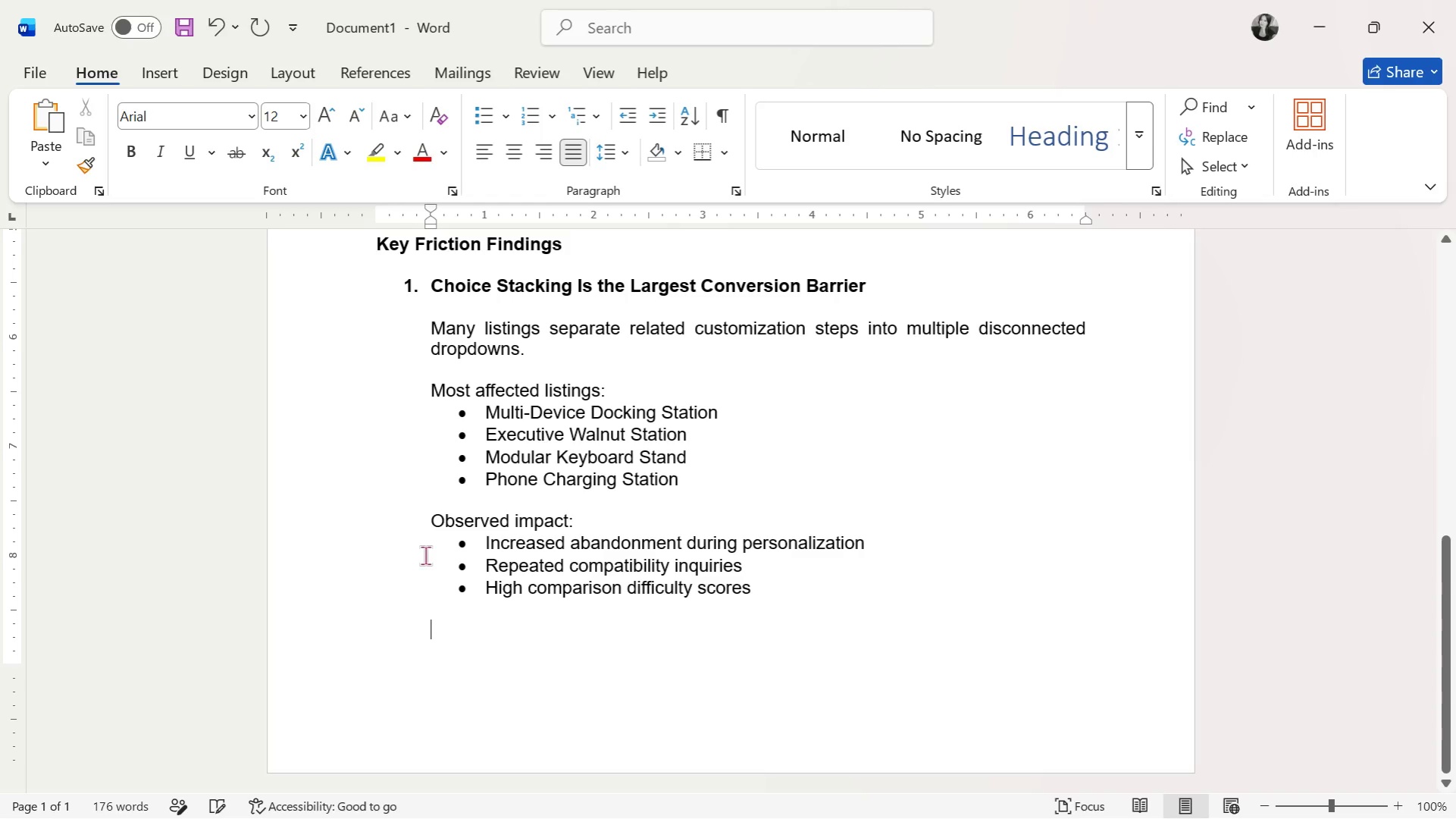 
key(Backspace)
 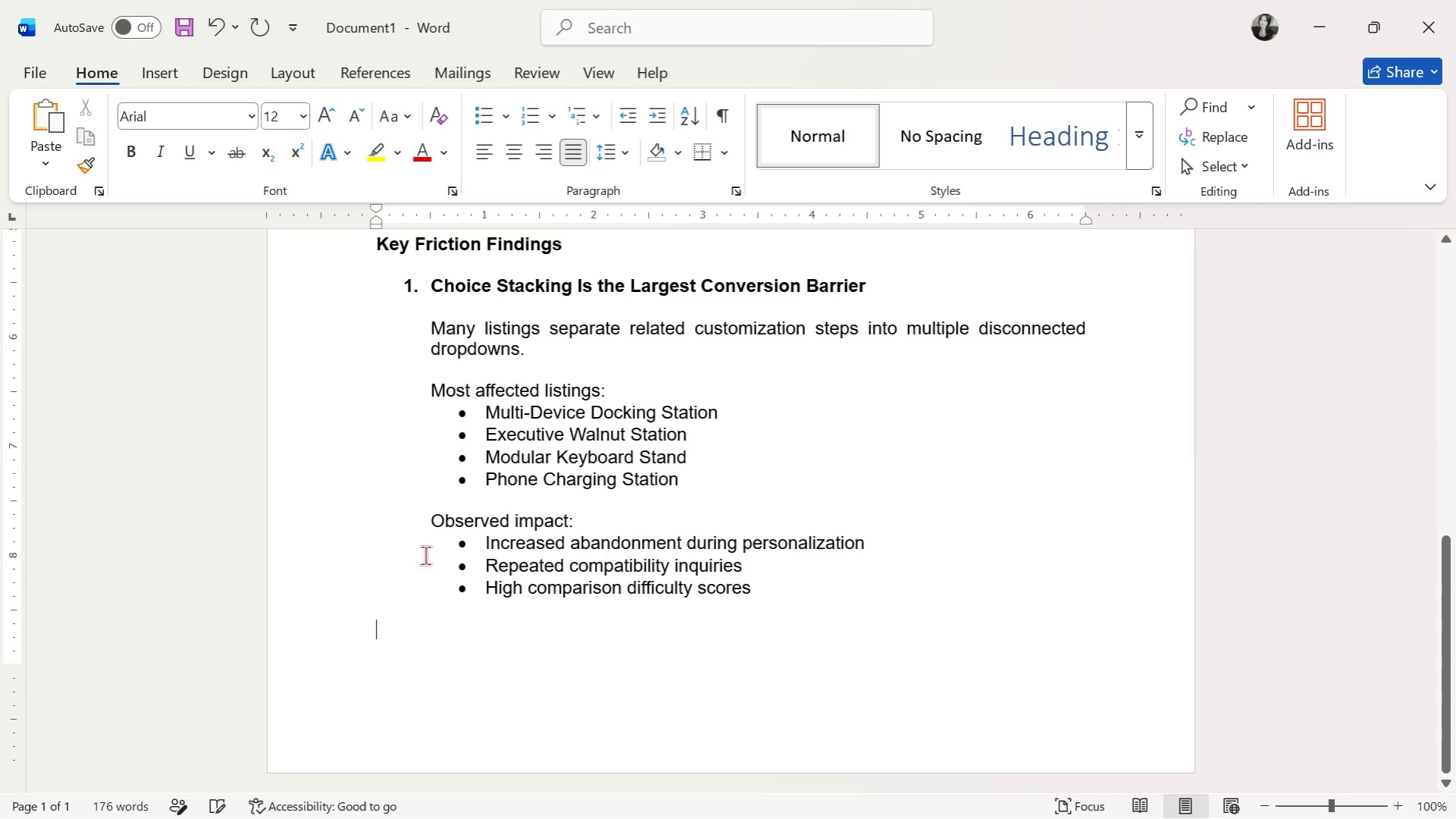 
key(Control+B)
 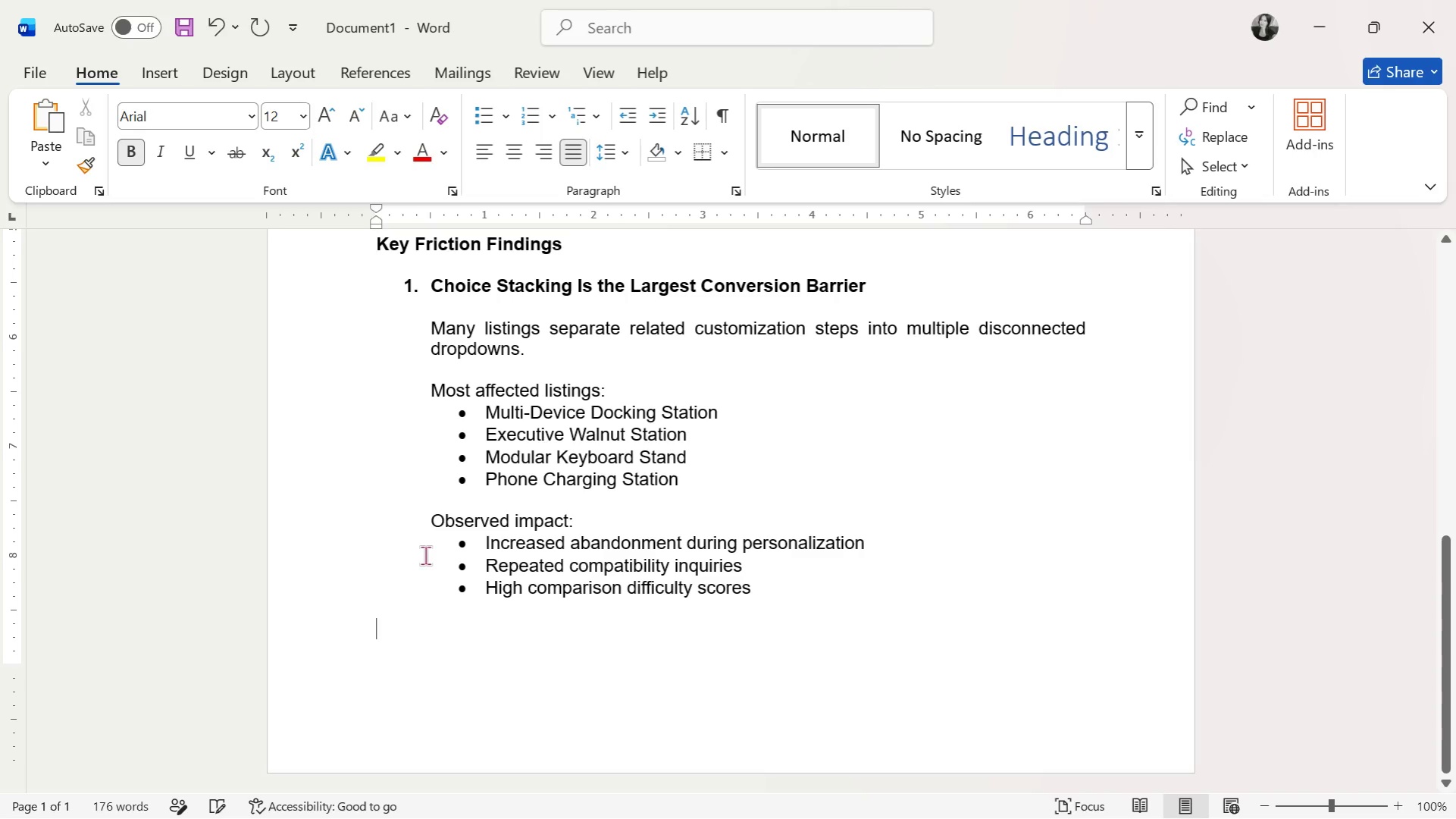 
left_click([425, 555])
 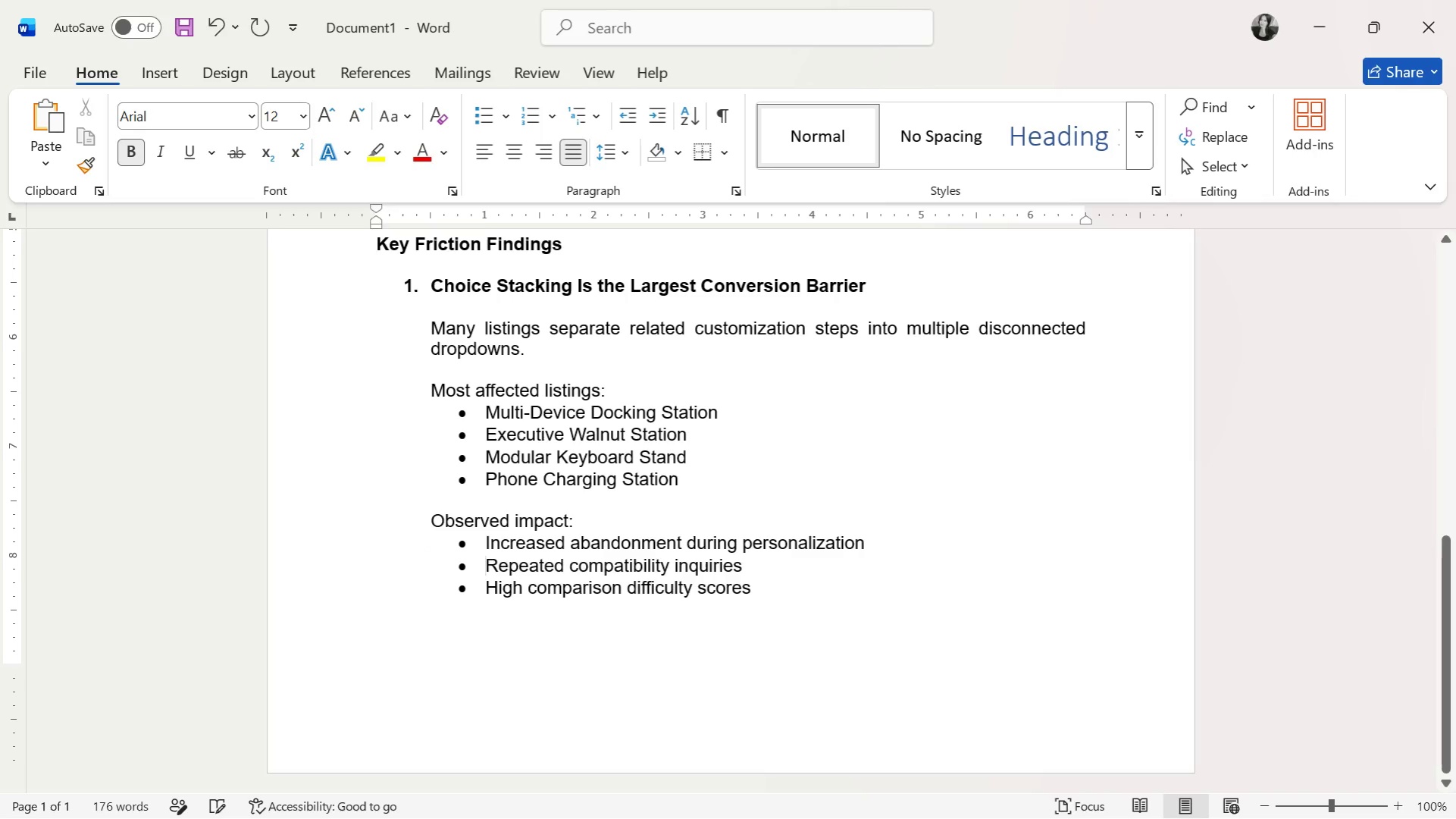 
key(2)
 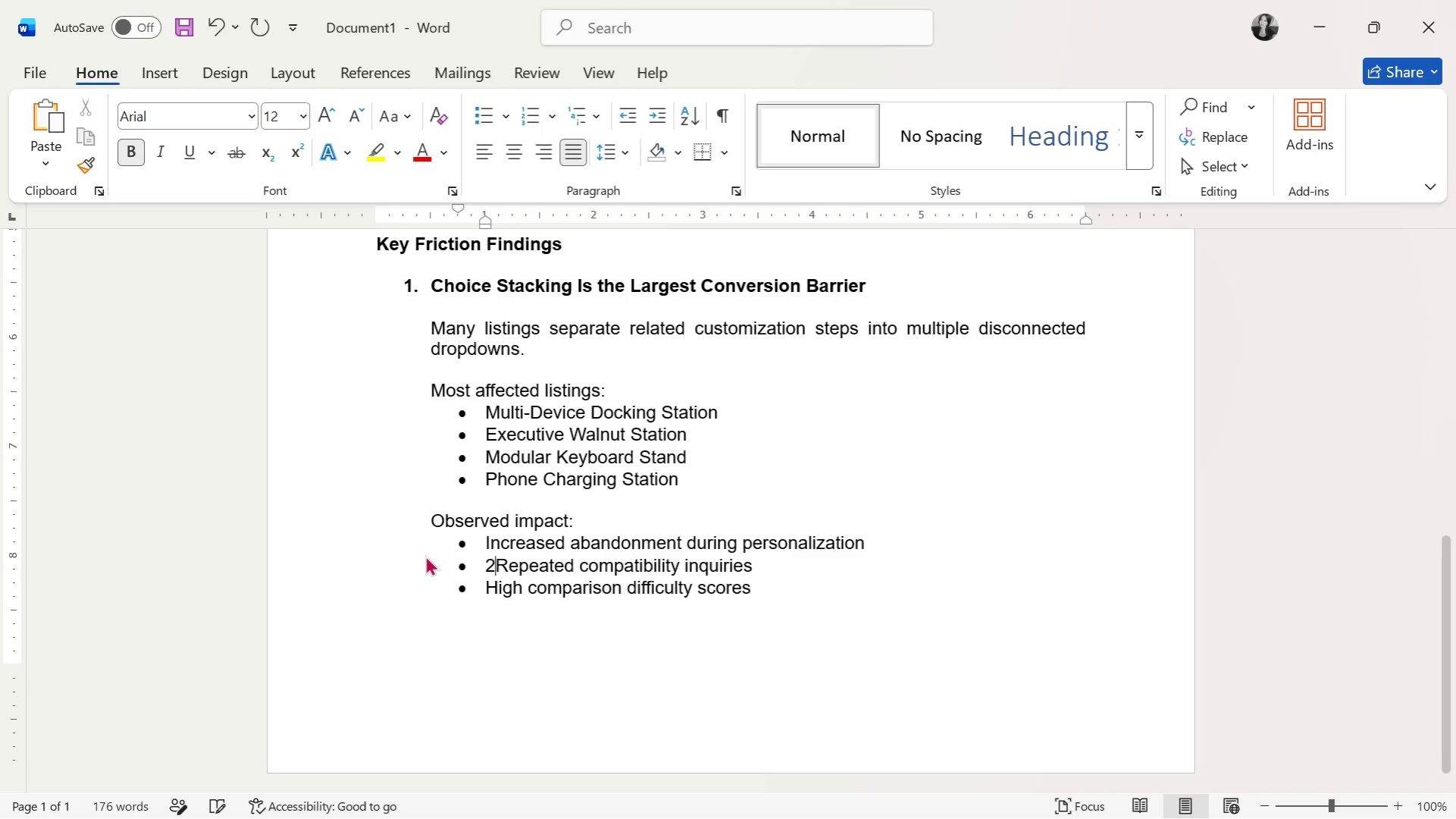 
key(Period)
 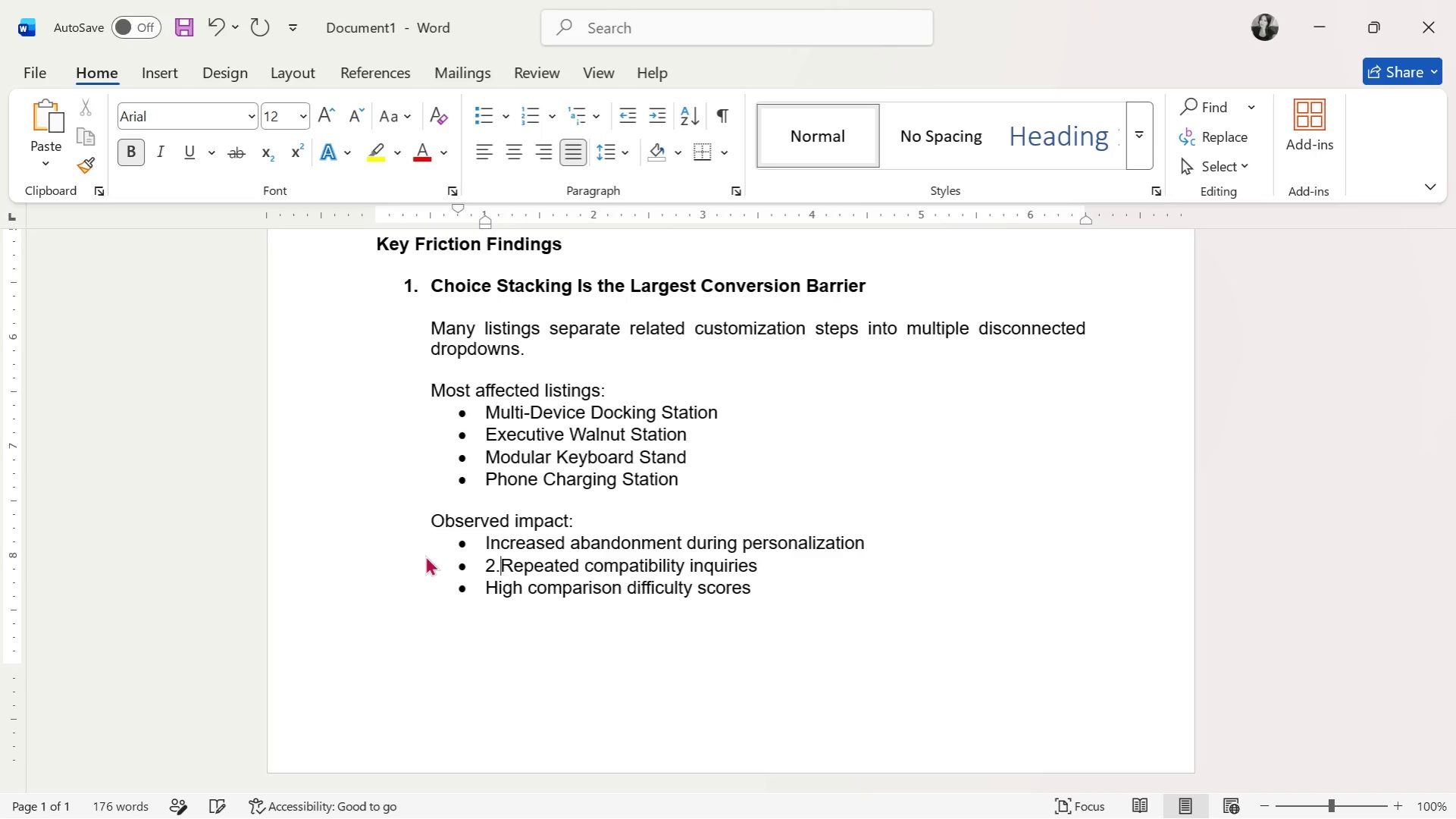 
key(Space)
 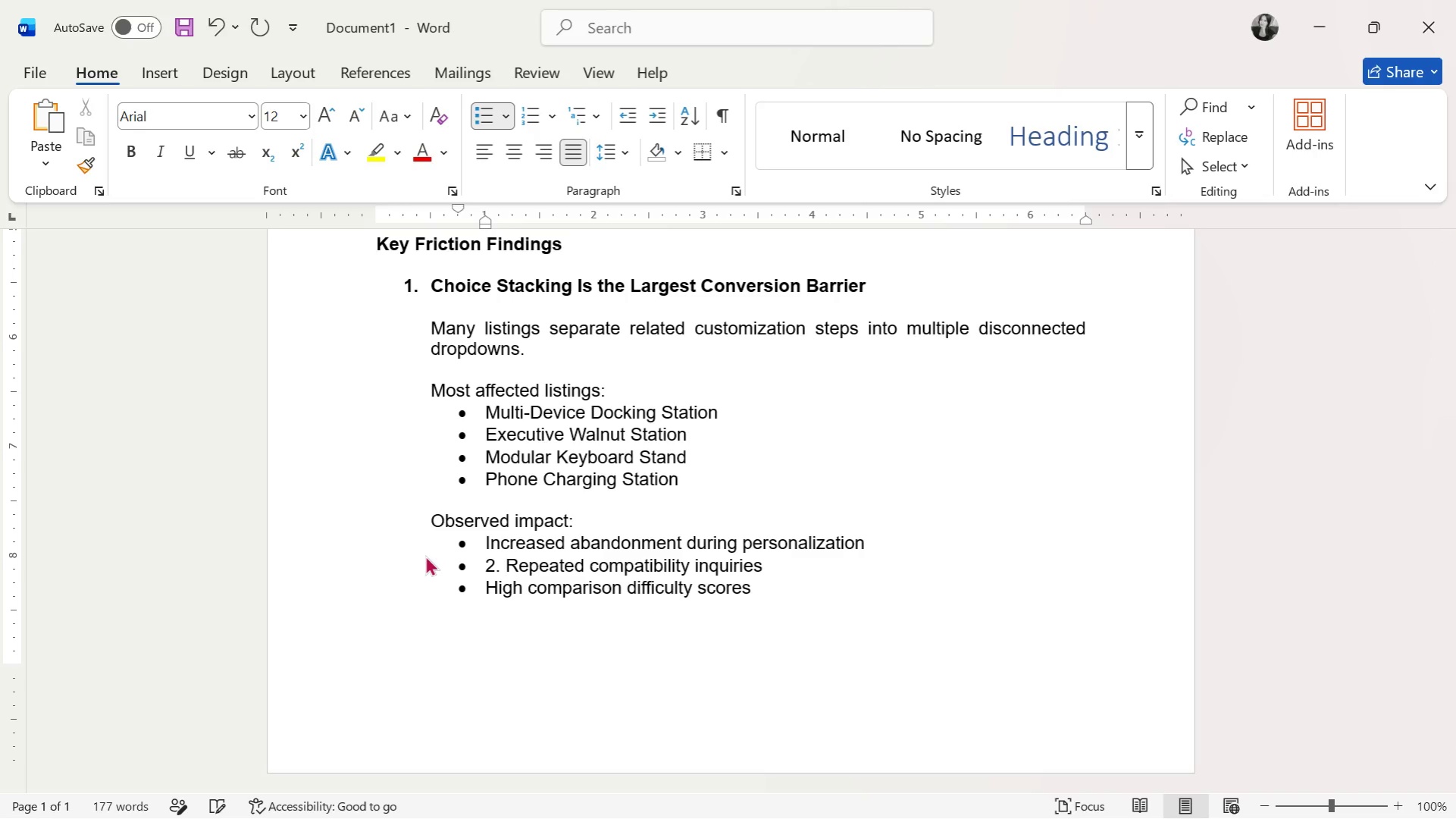 
key(Control+ControlLeft)
 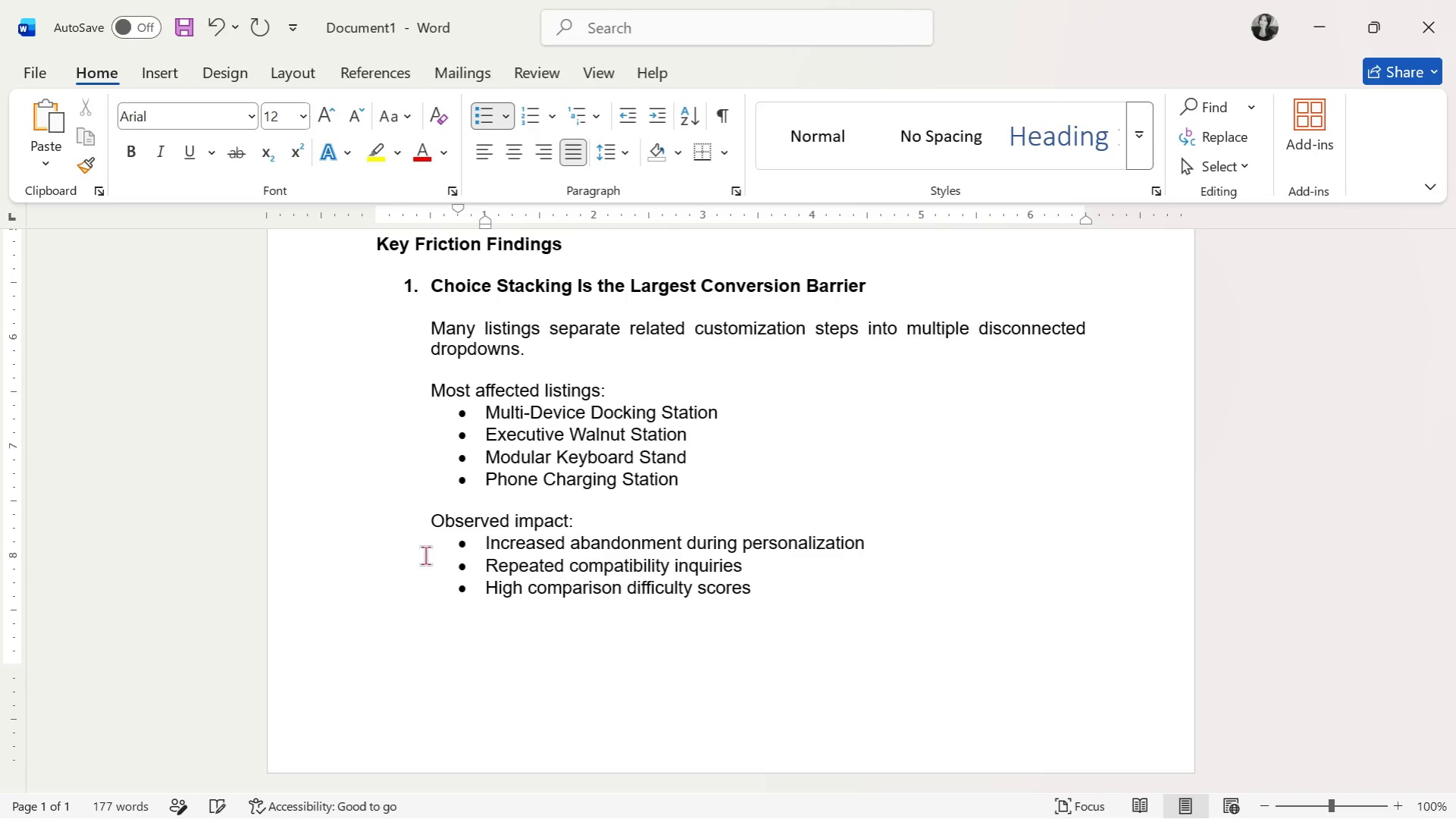 
key(Control+Z)
 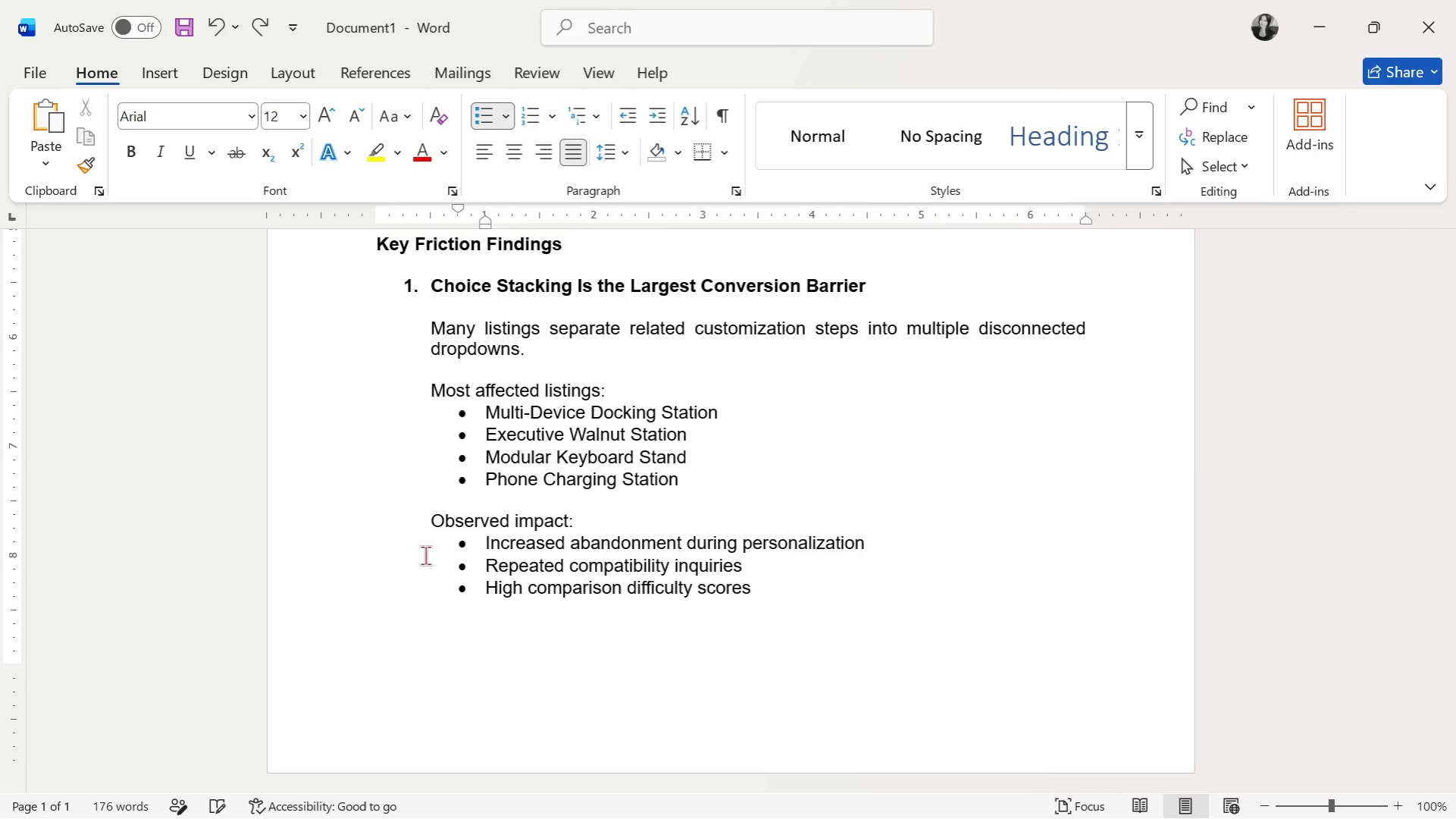 
key(ArrowDown)
 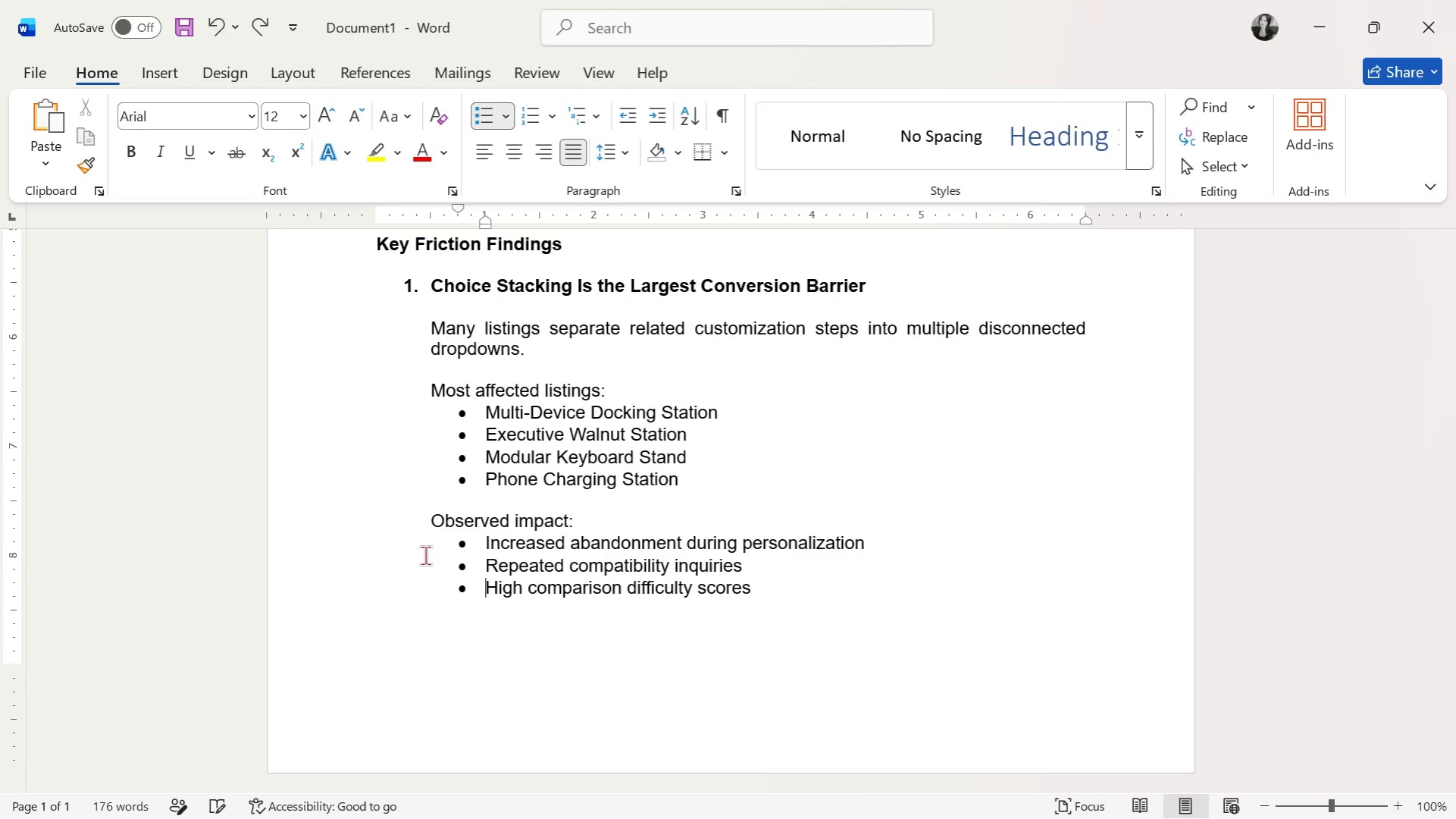 
key(ArrowDown)
 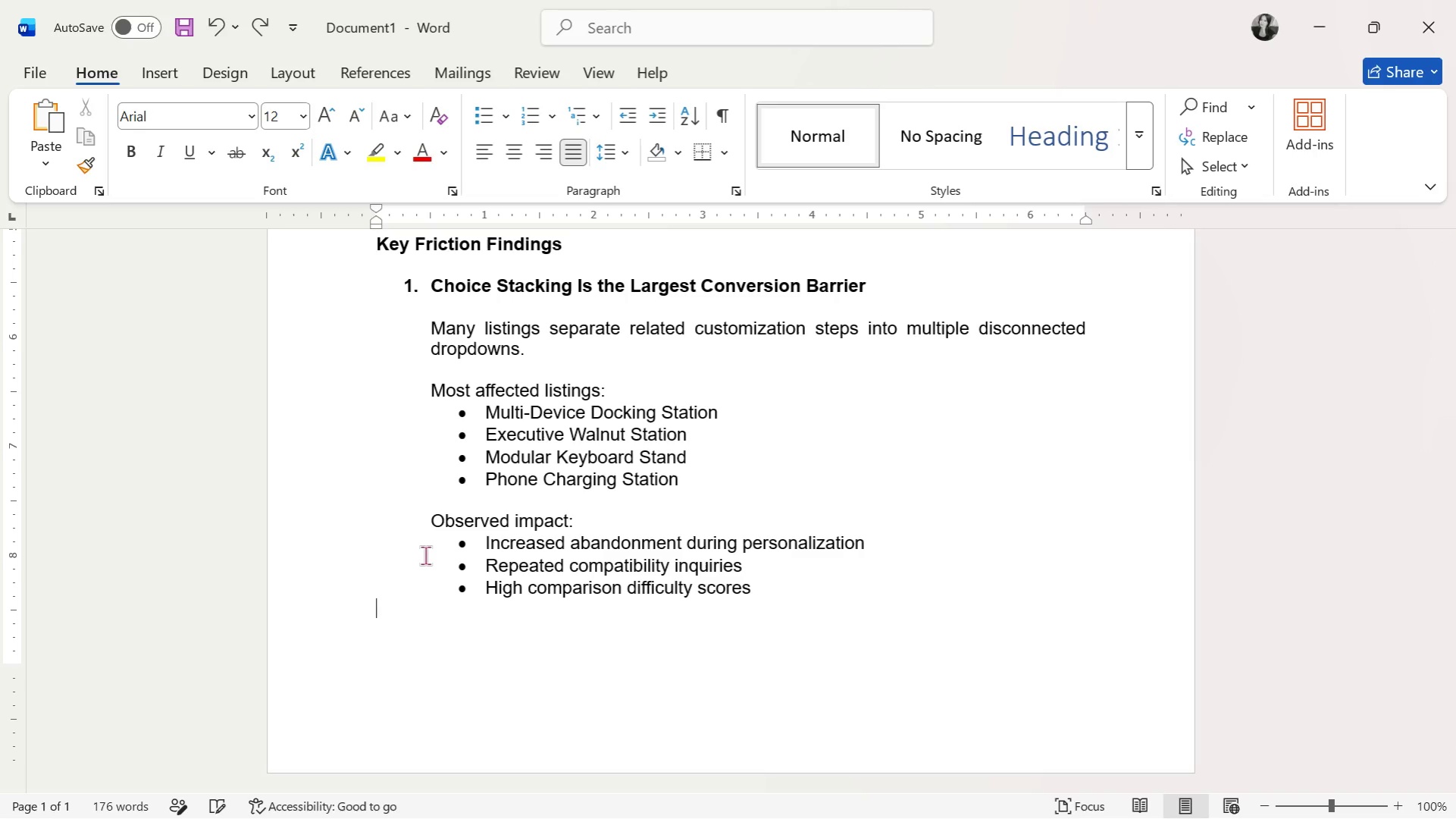 
key(ArrowDown)
 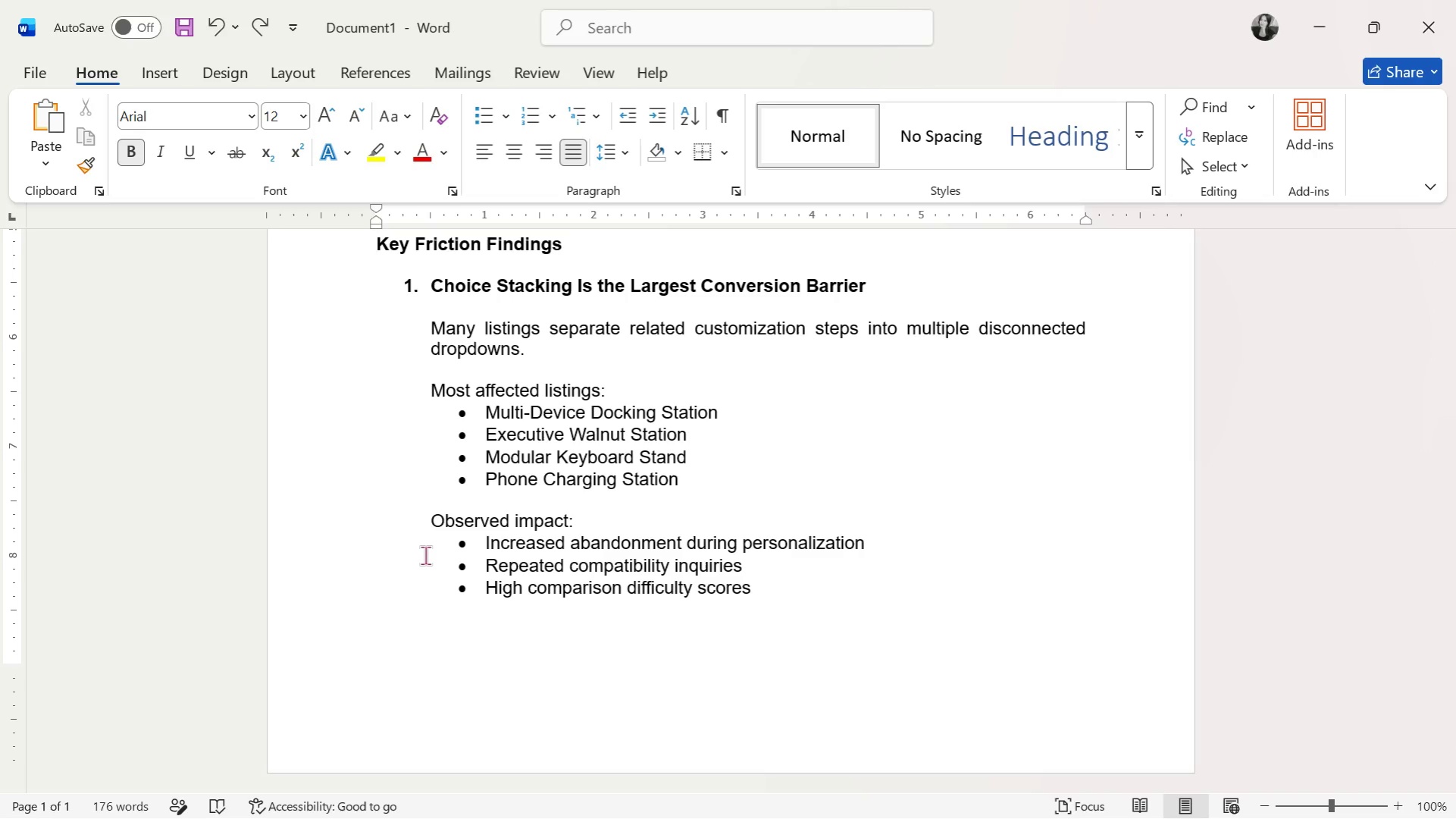 
type(2. Scroll Fatiguw )
key(Backspace)
key(Backspace)
key(Backspace)
type(ue on Etsy Mov)
key(Backspace)
type(bile i)
key(Backspace)
type(Is Extremely High)
 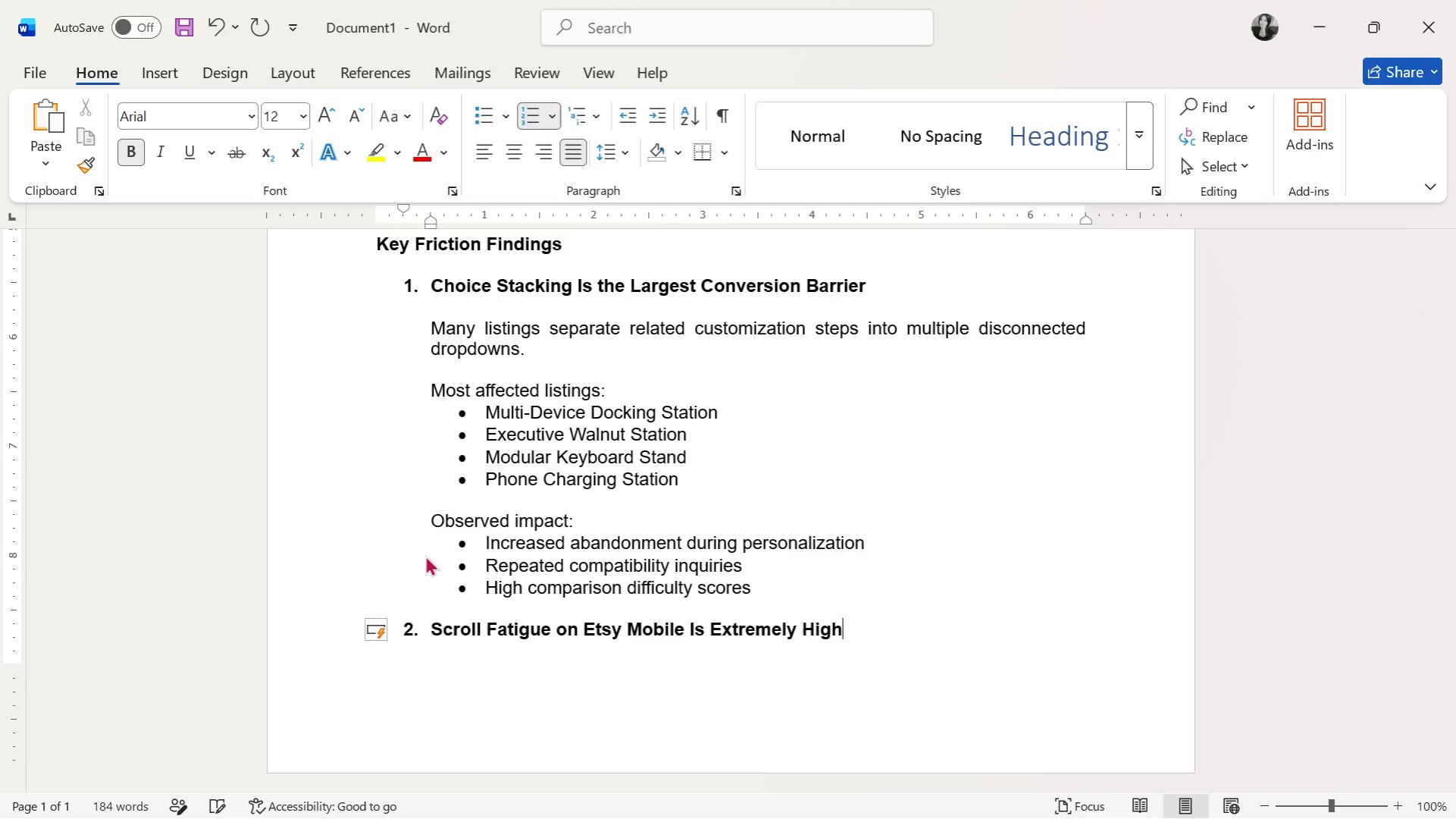 
key(Enter)
 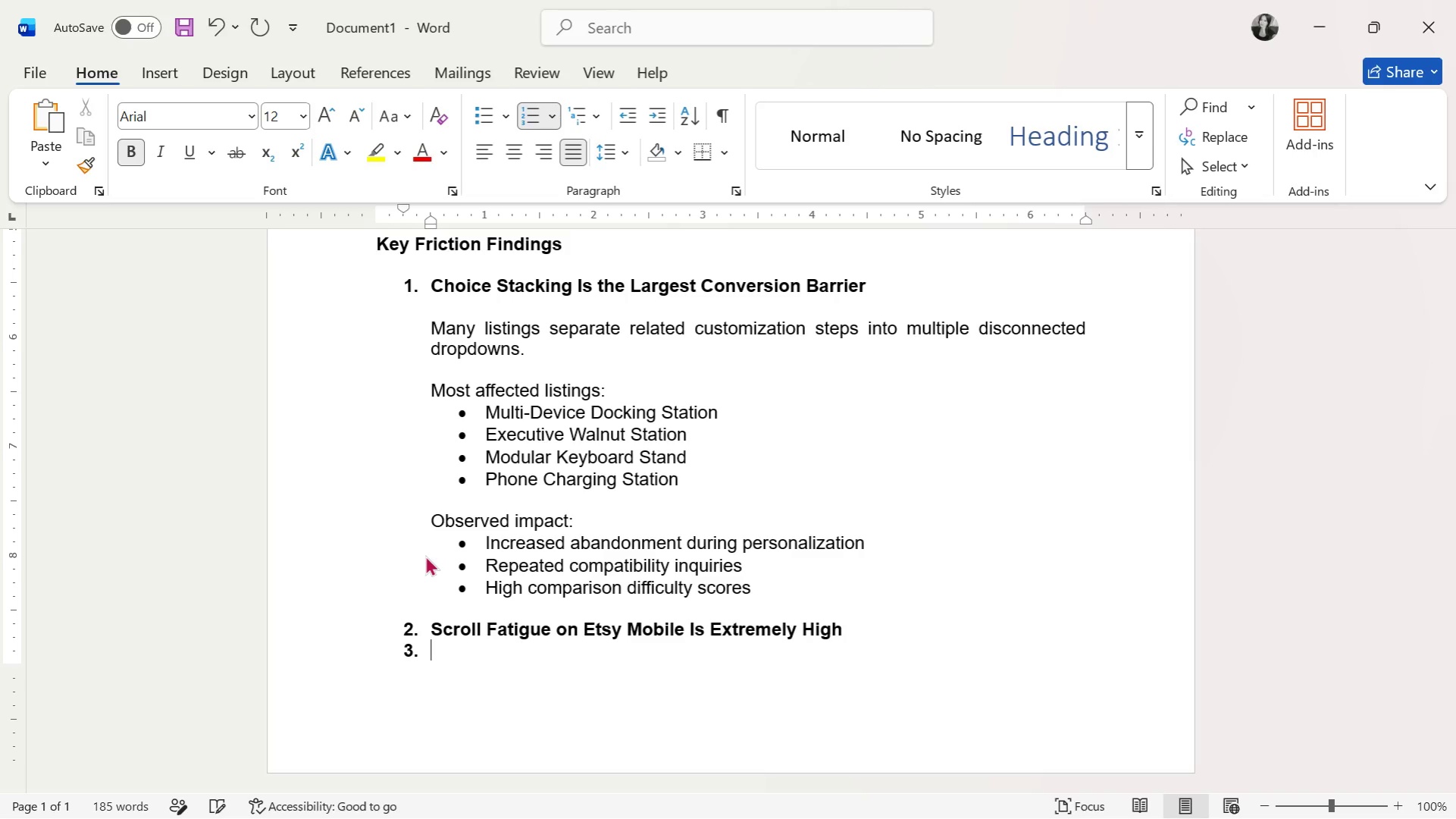 
key(Enter)
 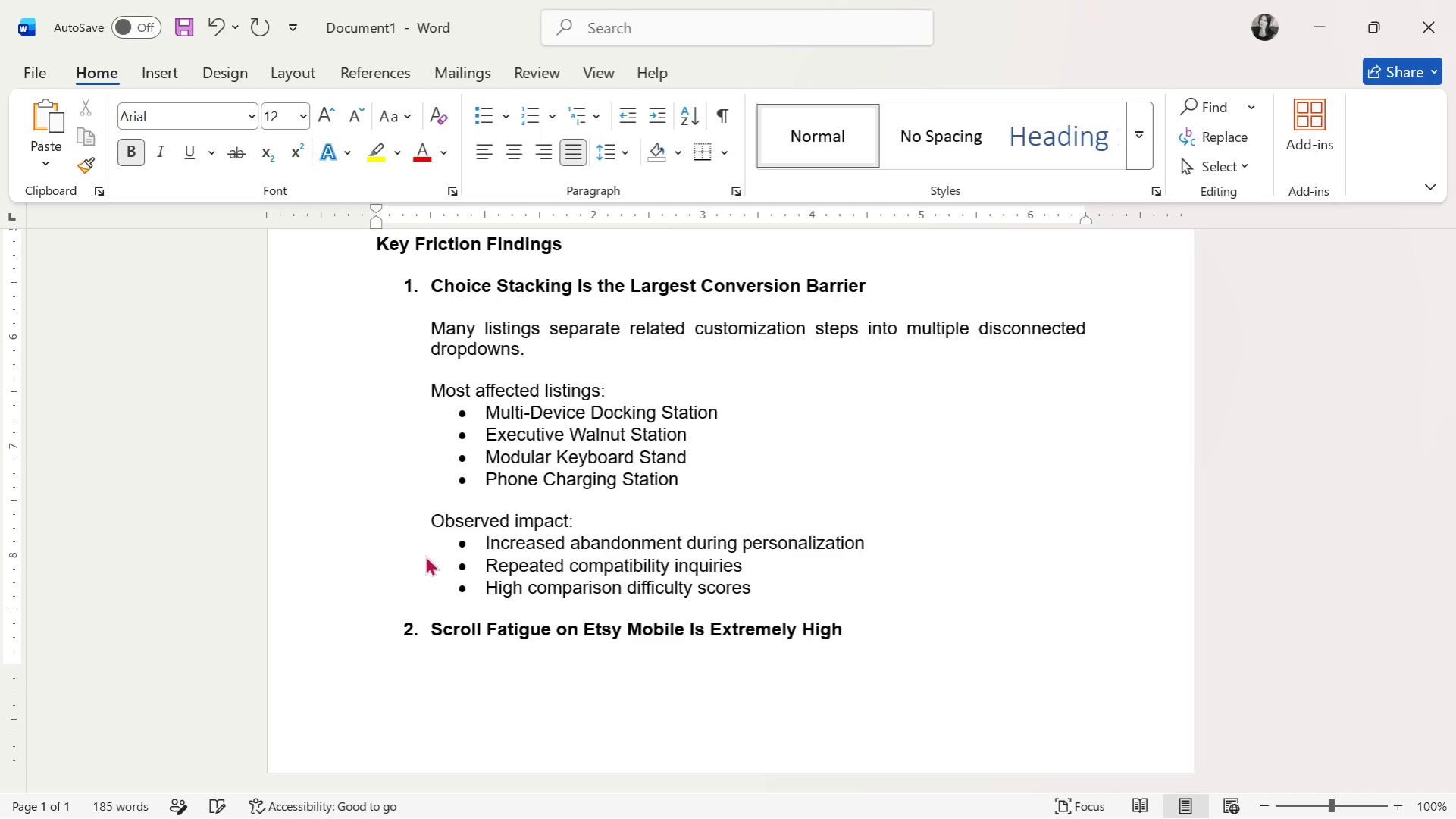 
key(Enter)
 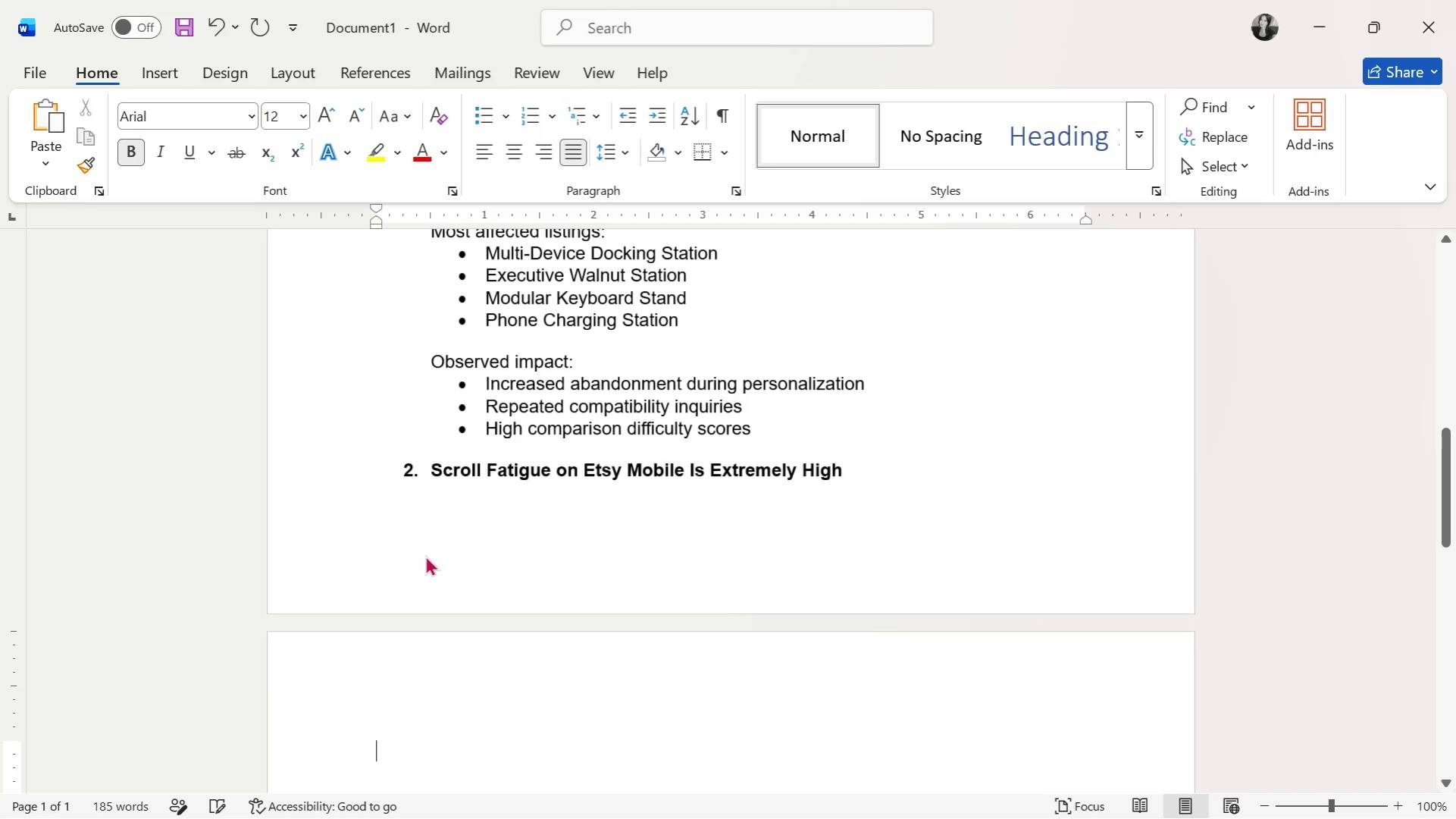 
key(Tab)
 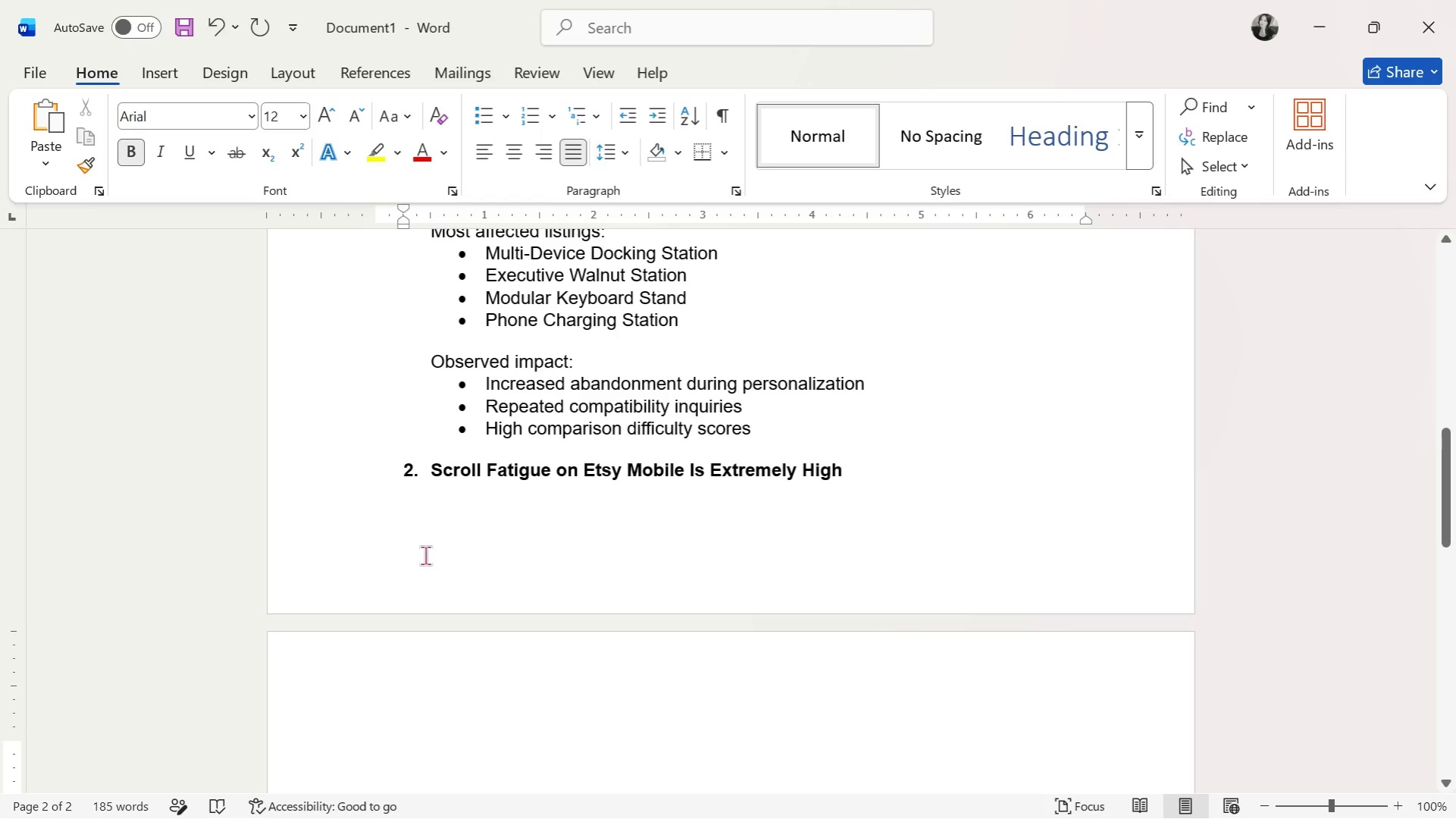 
scroll: coordinate [530, 536], scroll_direction: up, amount: 2.0
 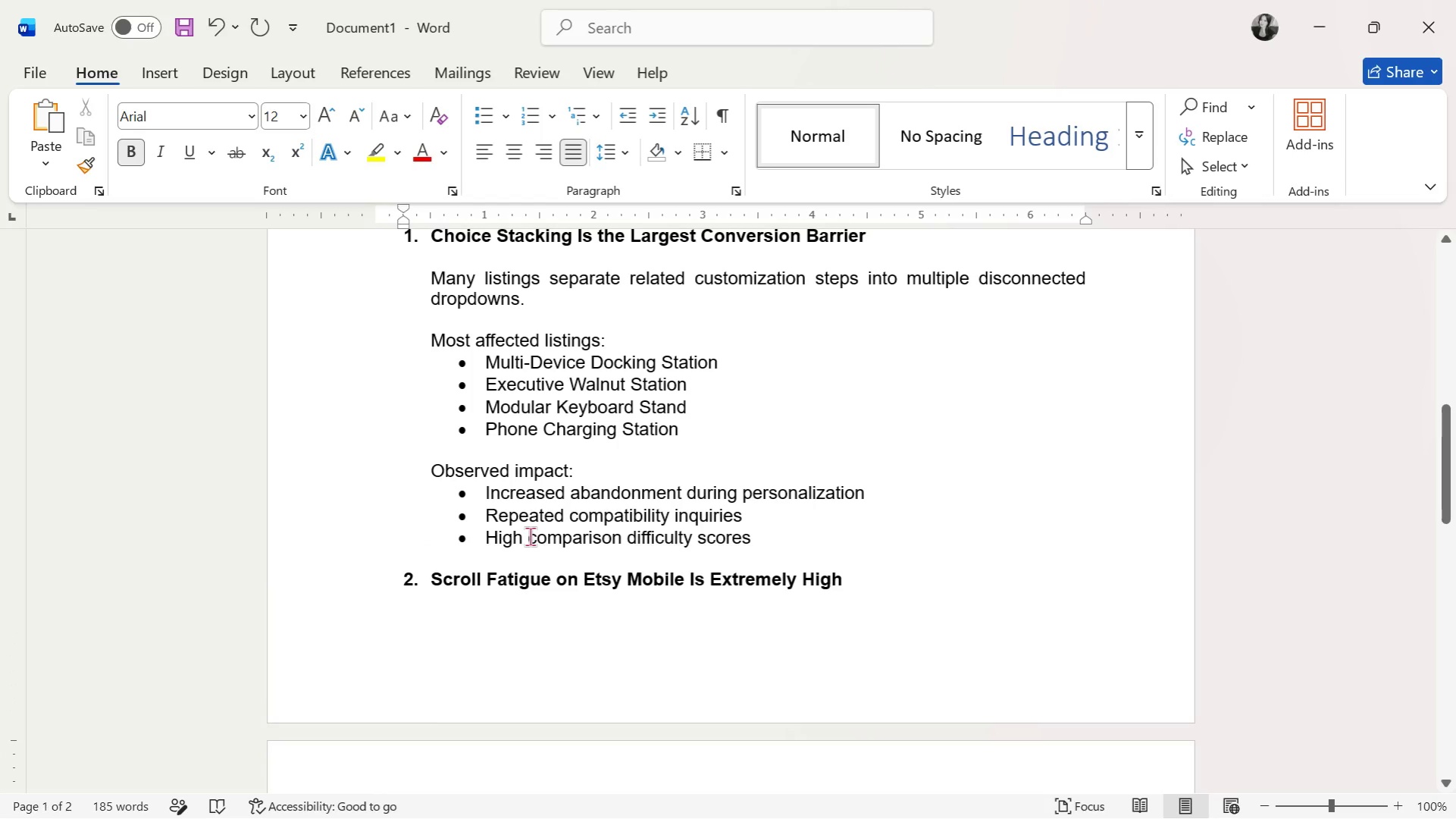 
key(Tab)
 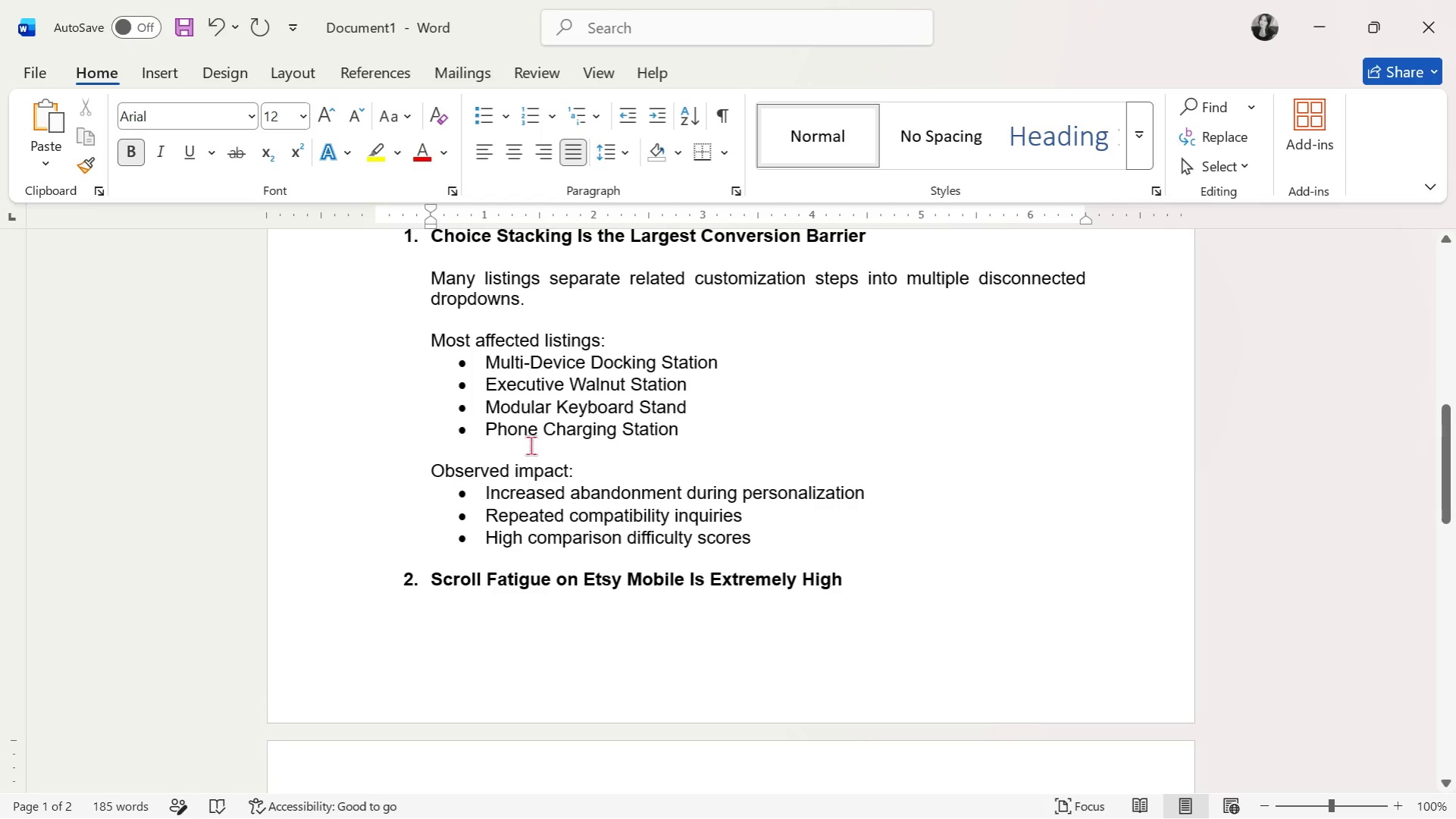 
scroll: coordinate [531, 445], scroll_direction: down, amount: 4.0
 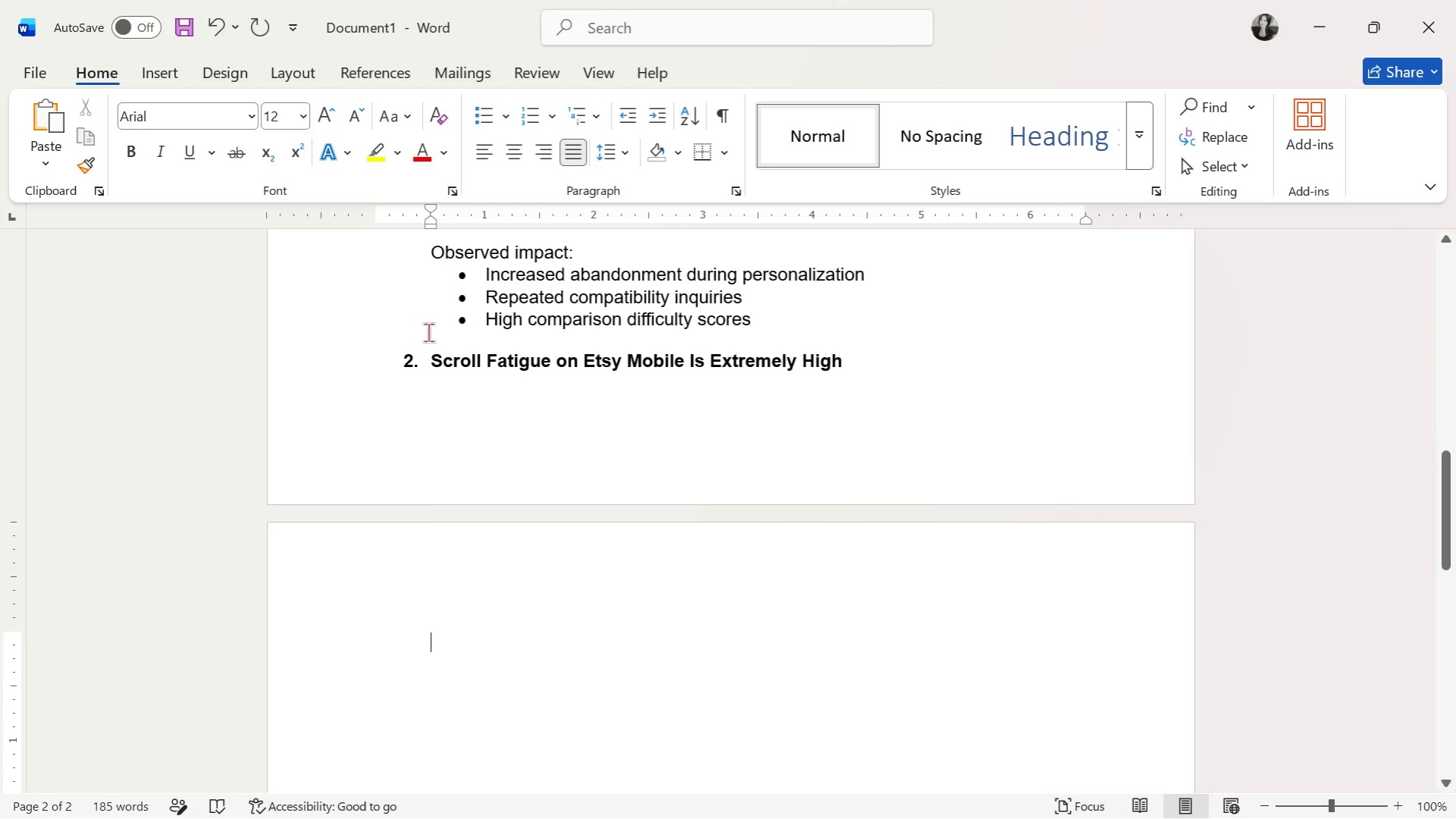 
type(Listings containing 10-15 dropdowns )
key(Backspace)
key(Backspace)
type( options produced the strongest friction signals.)
 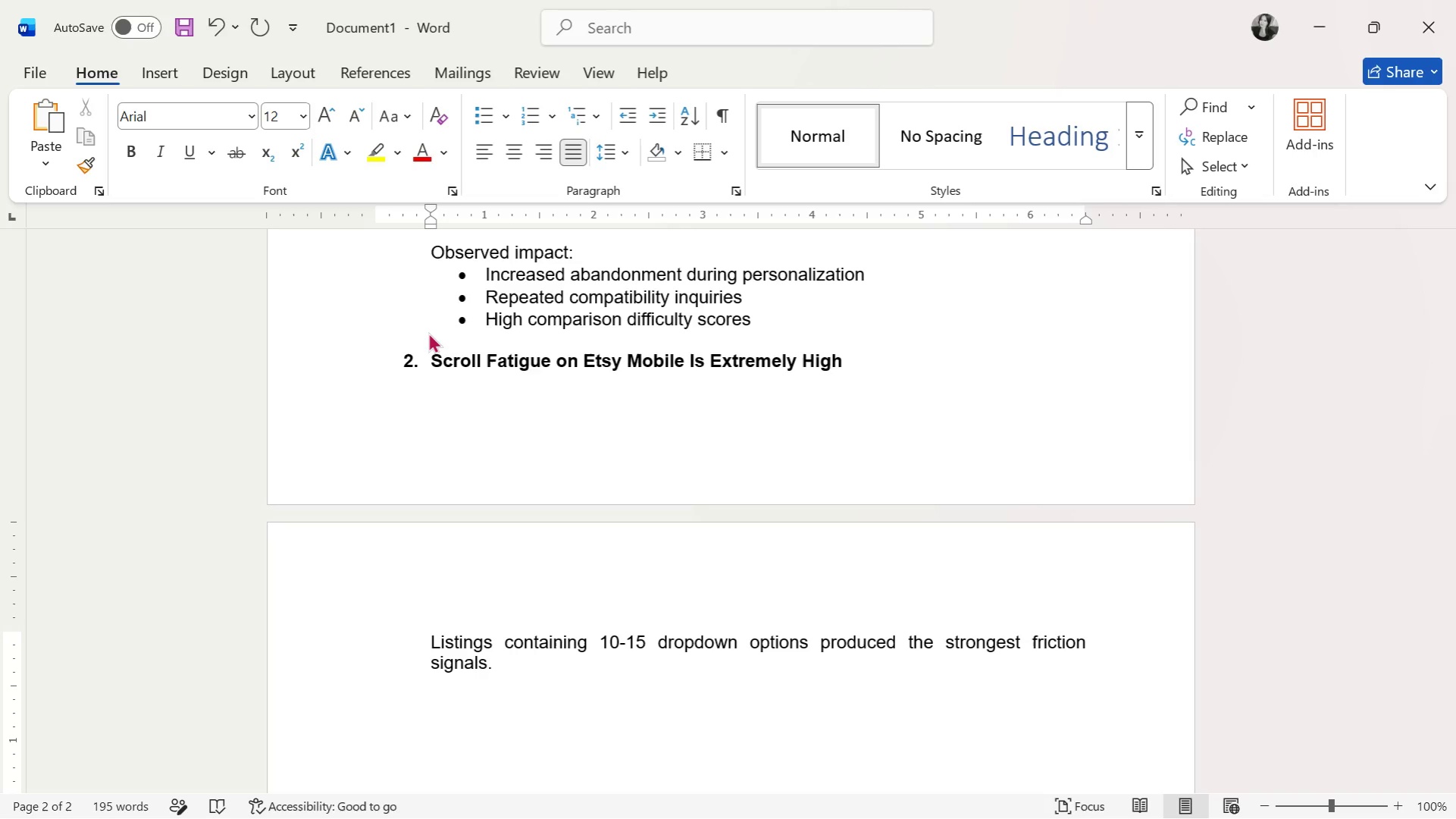 
key(Enter)
 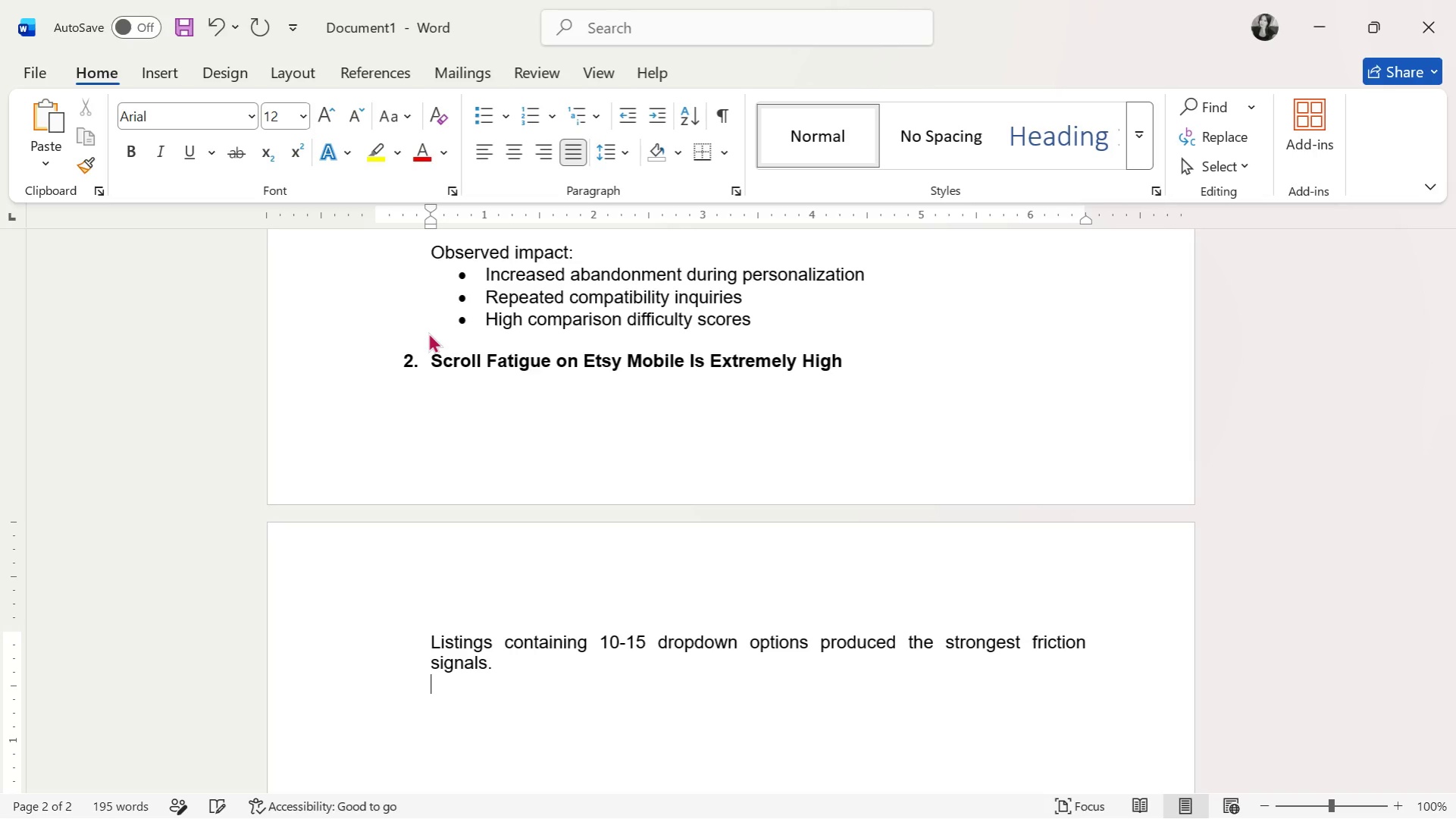 
key(Enter)
 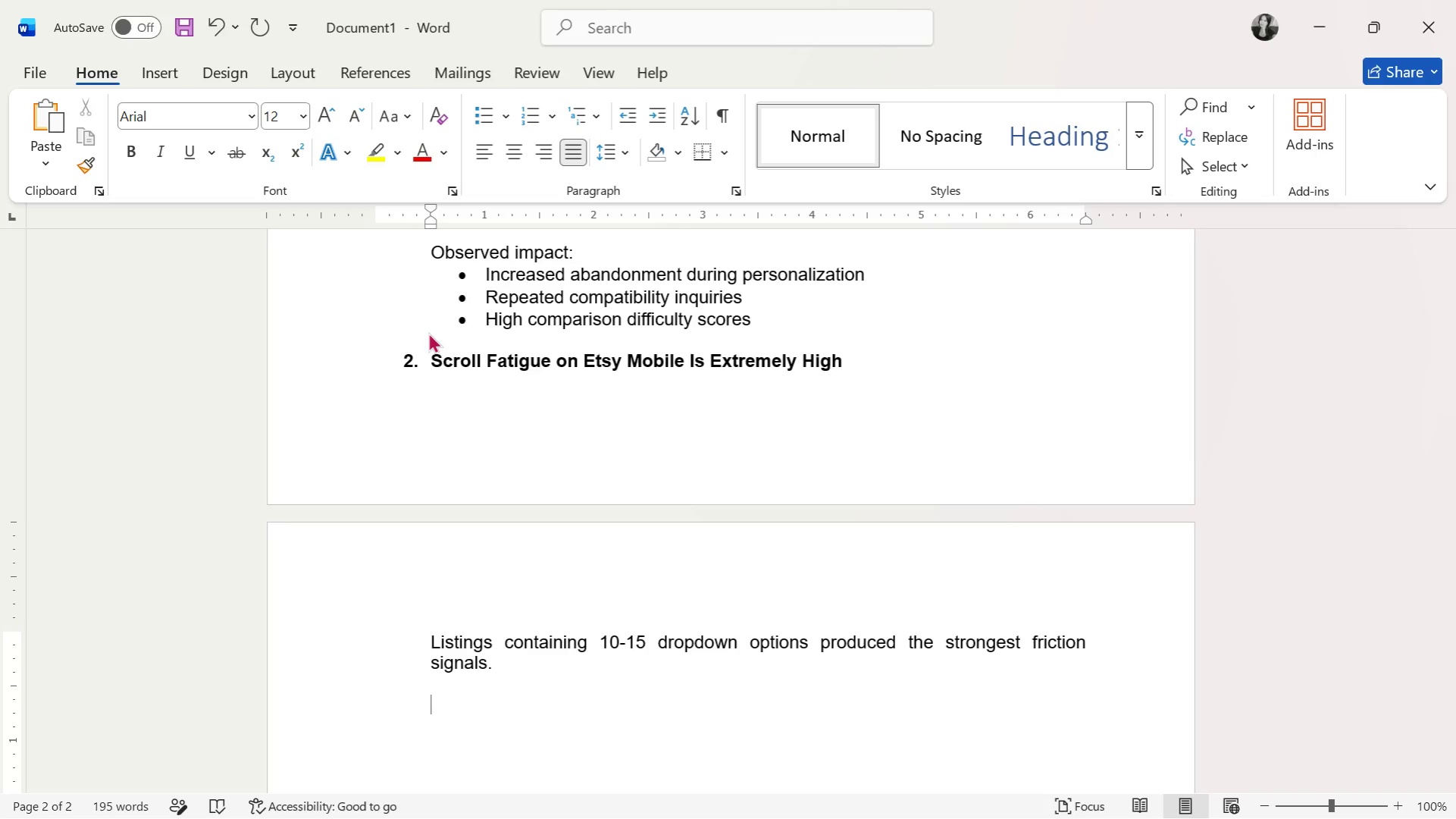 
type(Particulart)
key(Backspace)
type(ly)
 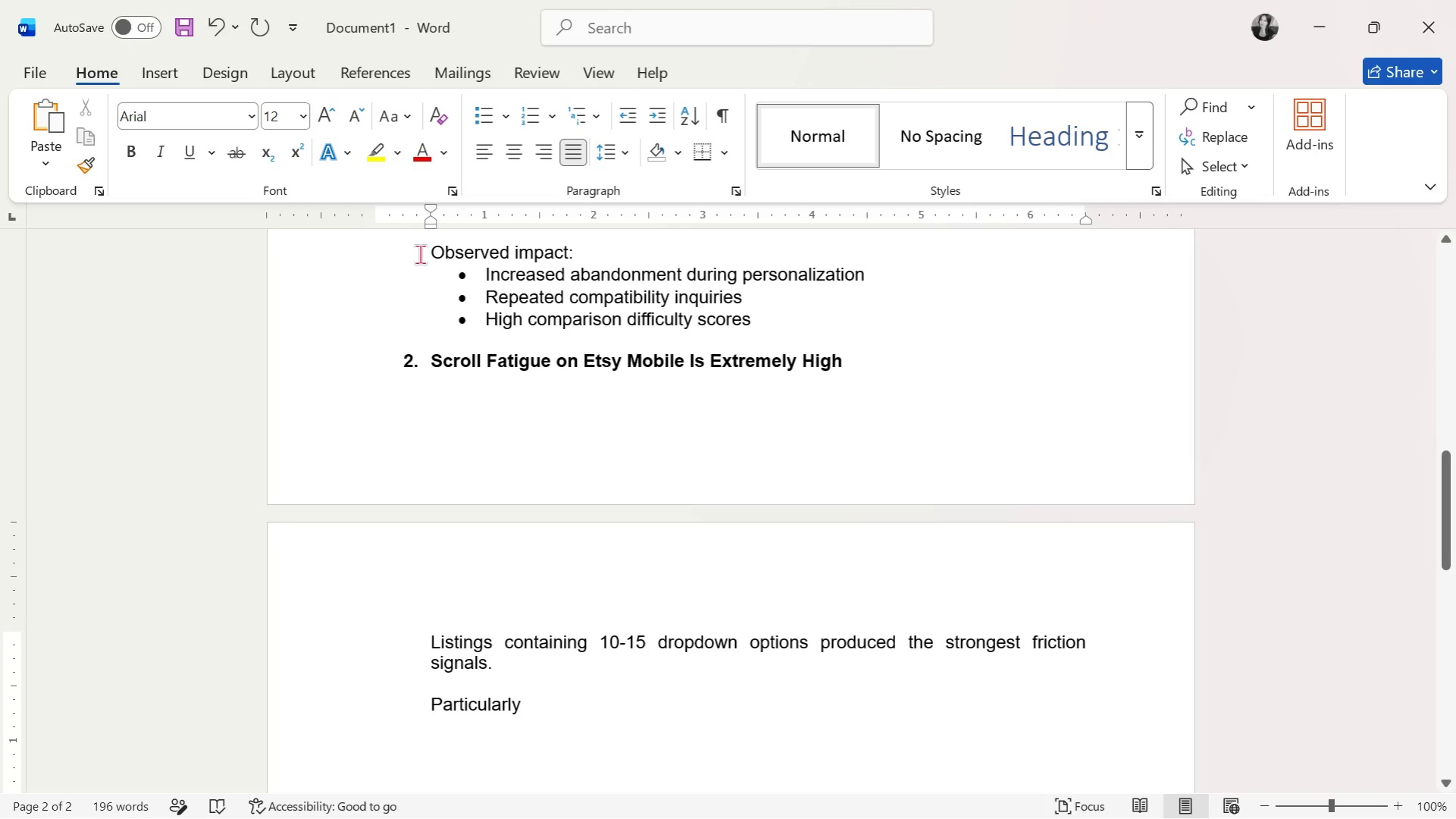 
scroll: coordinate [420, 254], scroll_direction: up, amount: 3.0
 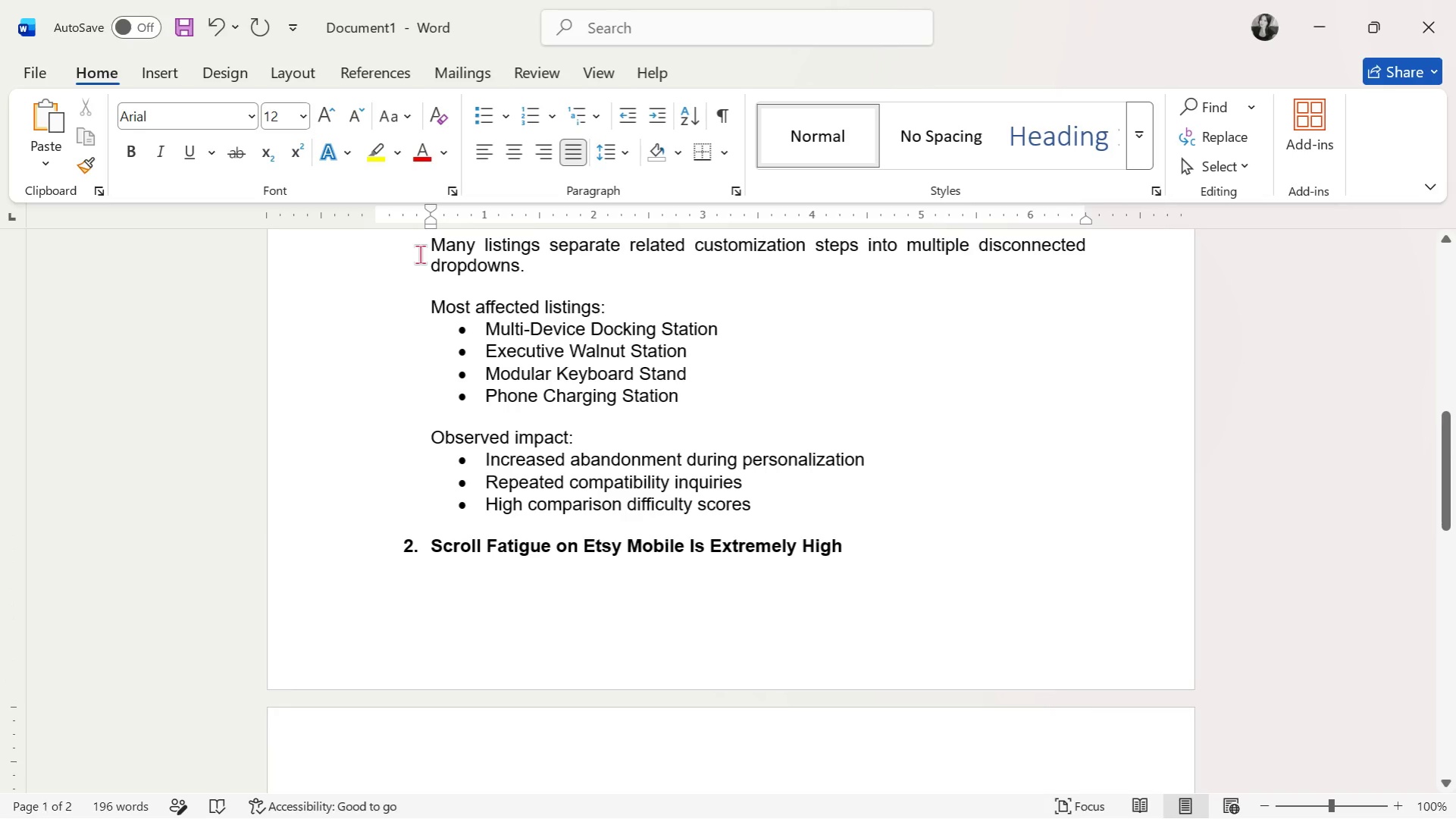 
scroll: coordinate [420, 254], scroll_direction: down, amount: 3.0
 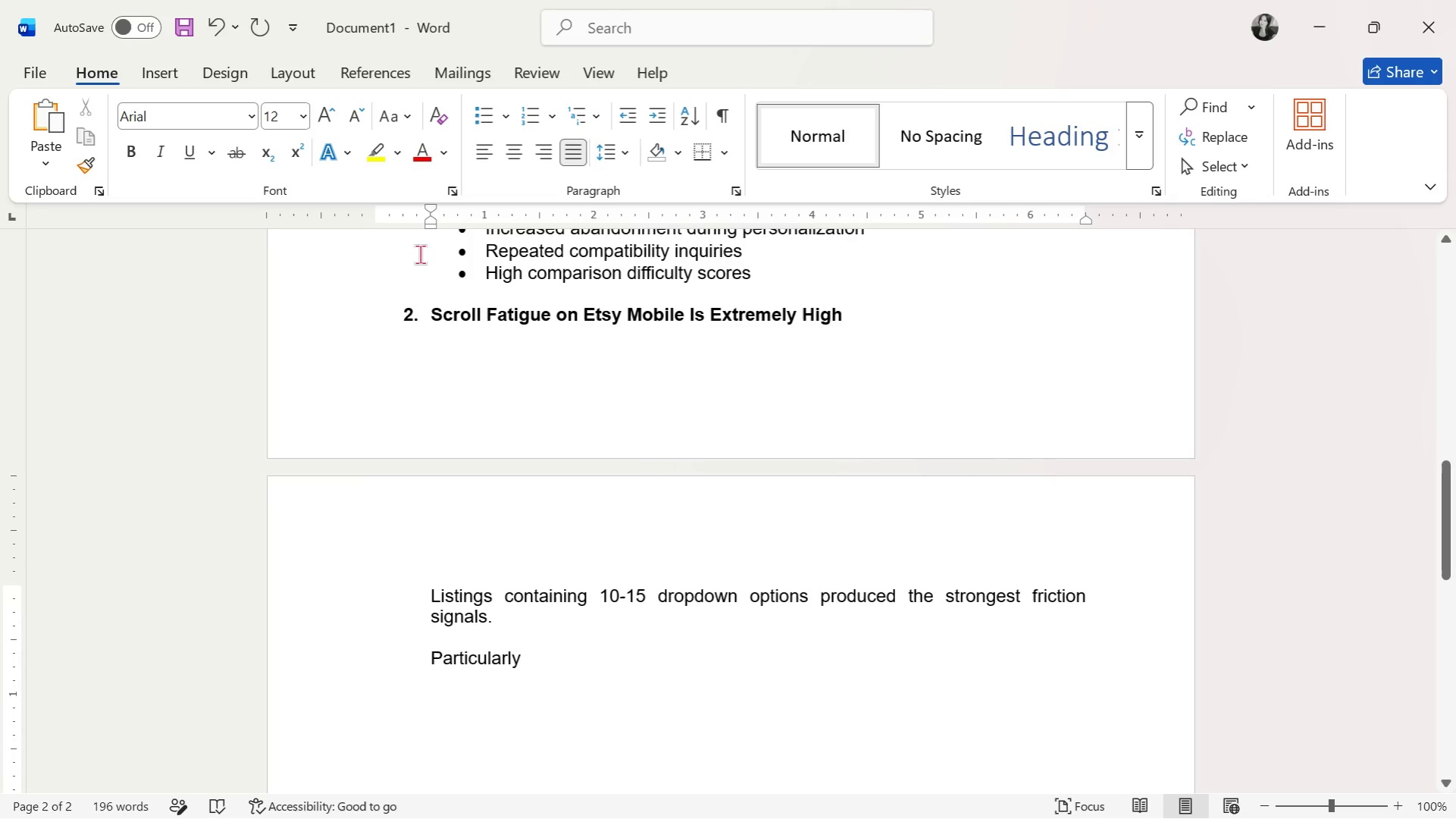 
type( problematic patterns:)
 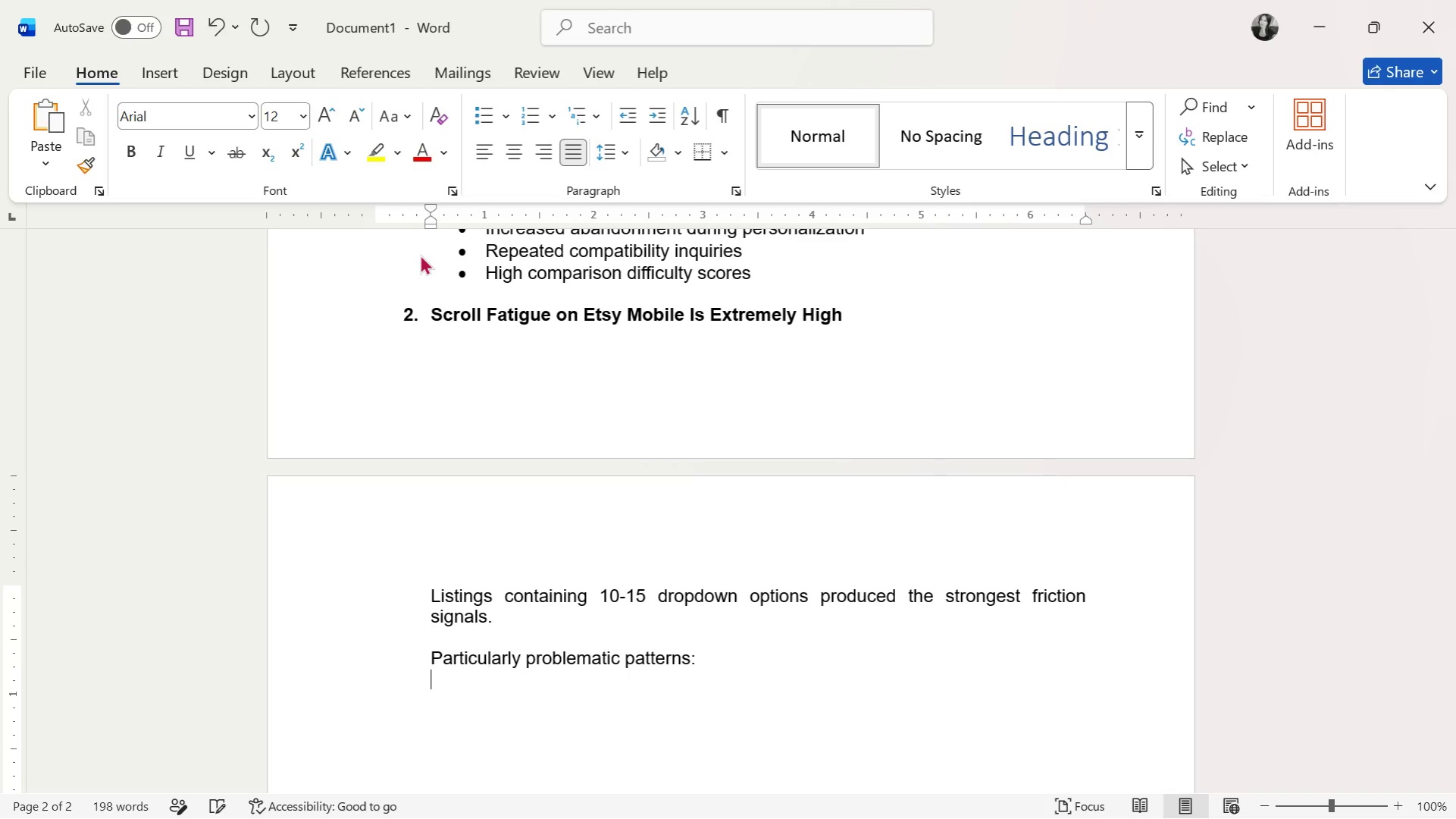 
 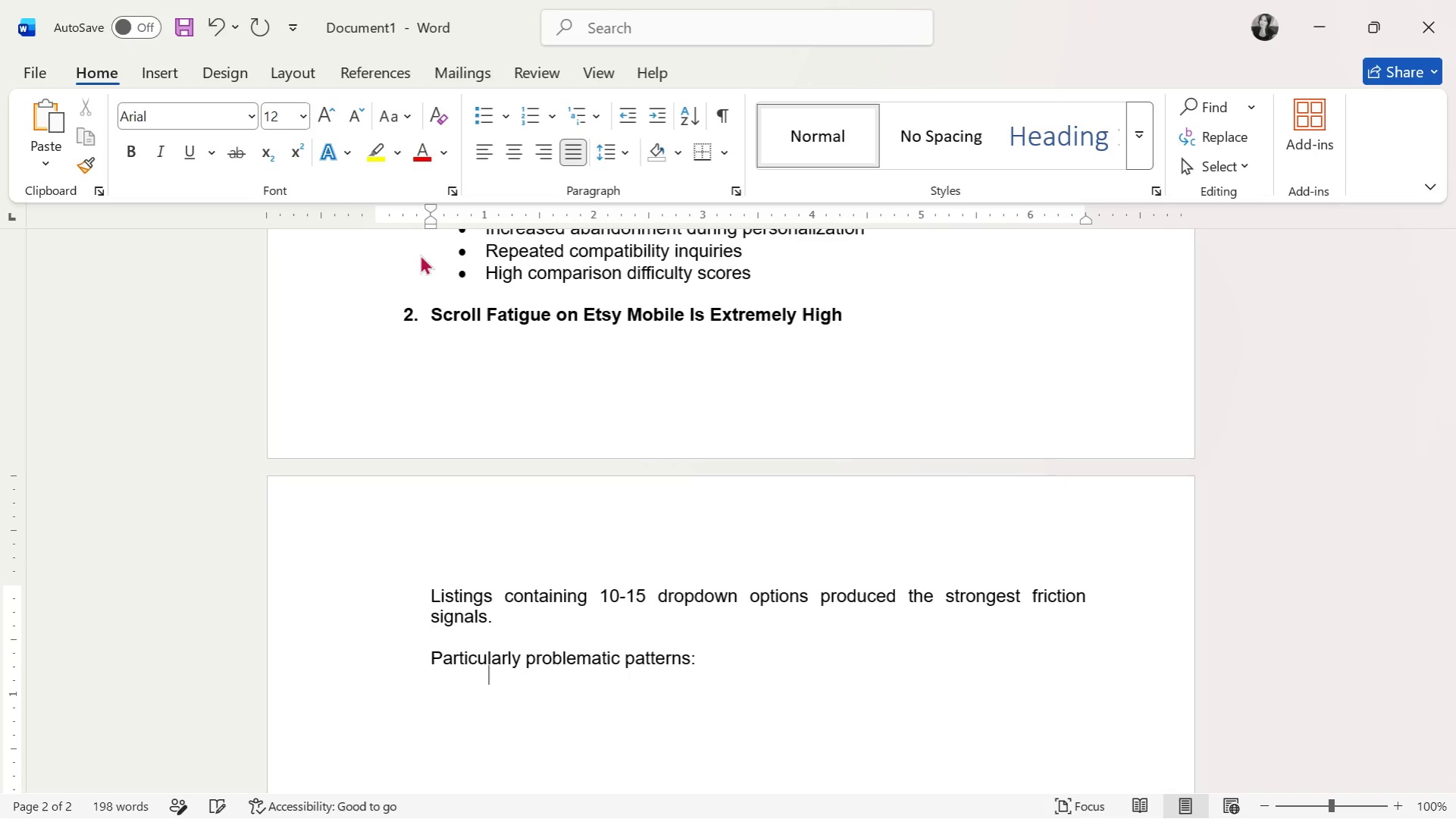 
key(Enter)
 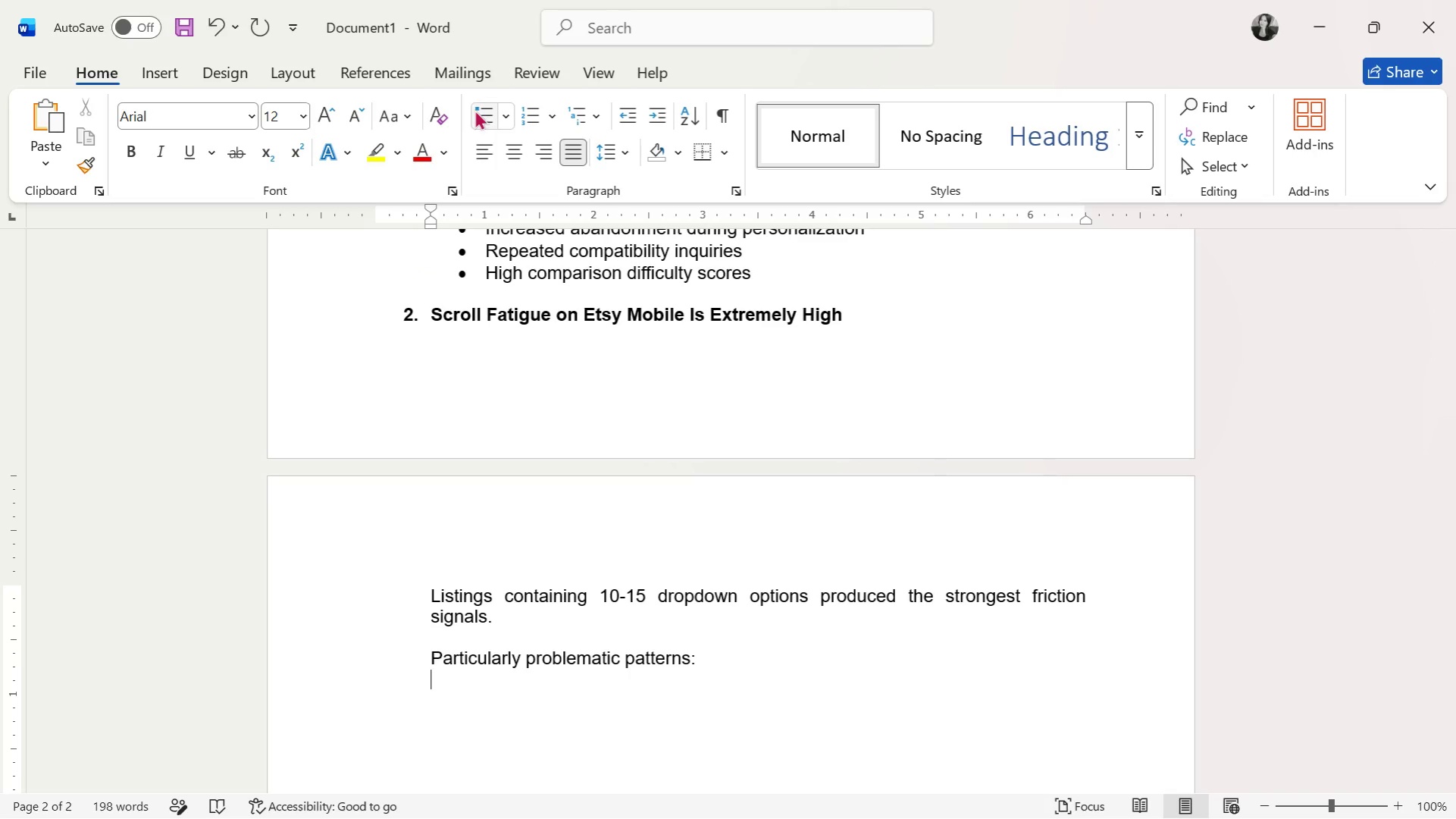 
scroll: coordinate [810, 489], scroll_direction: down, amount: 1.0
 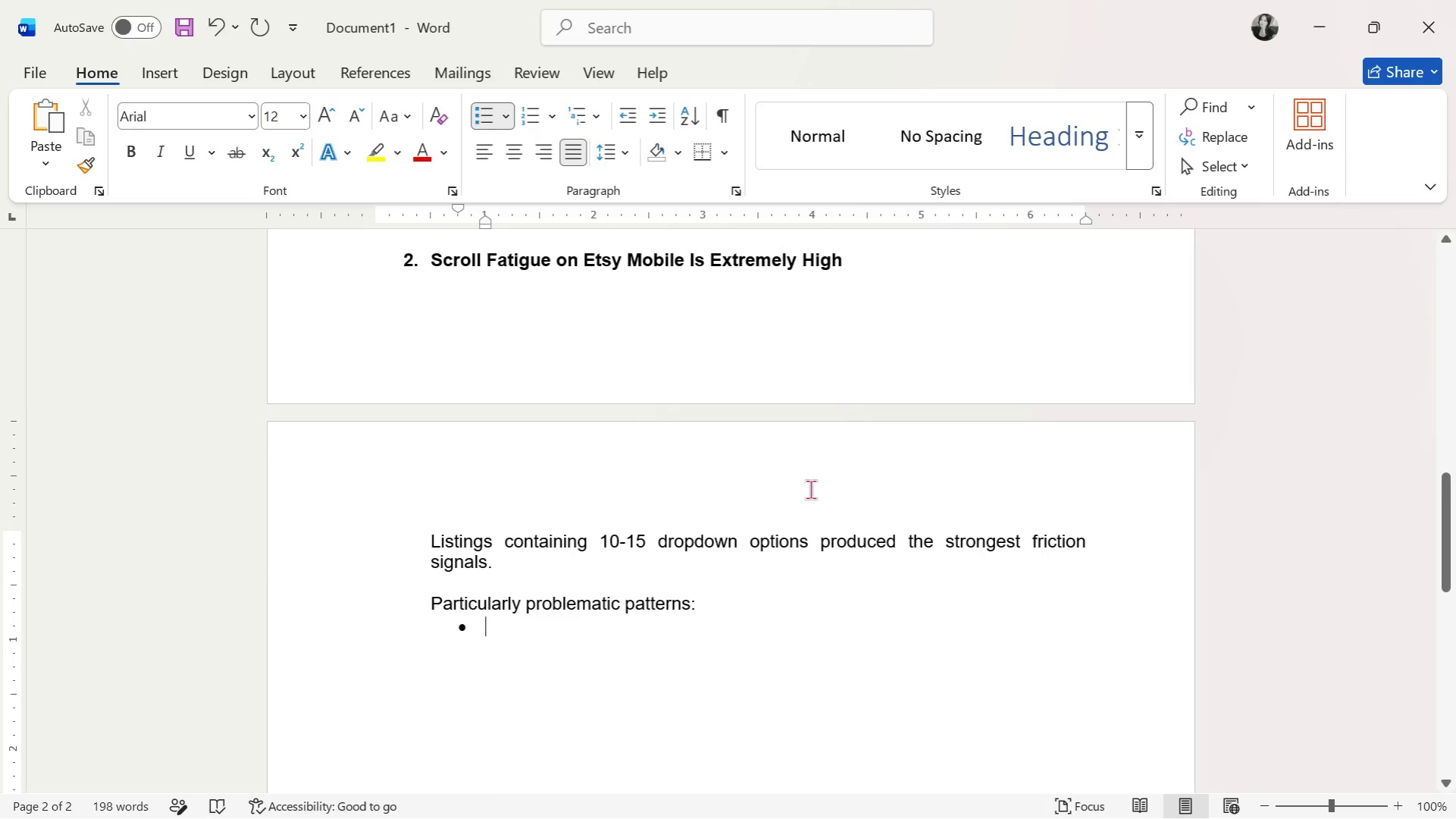 
type(Long wood-type menus)
 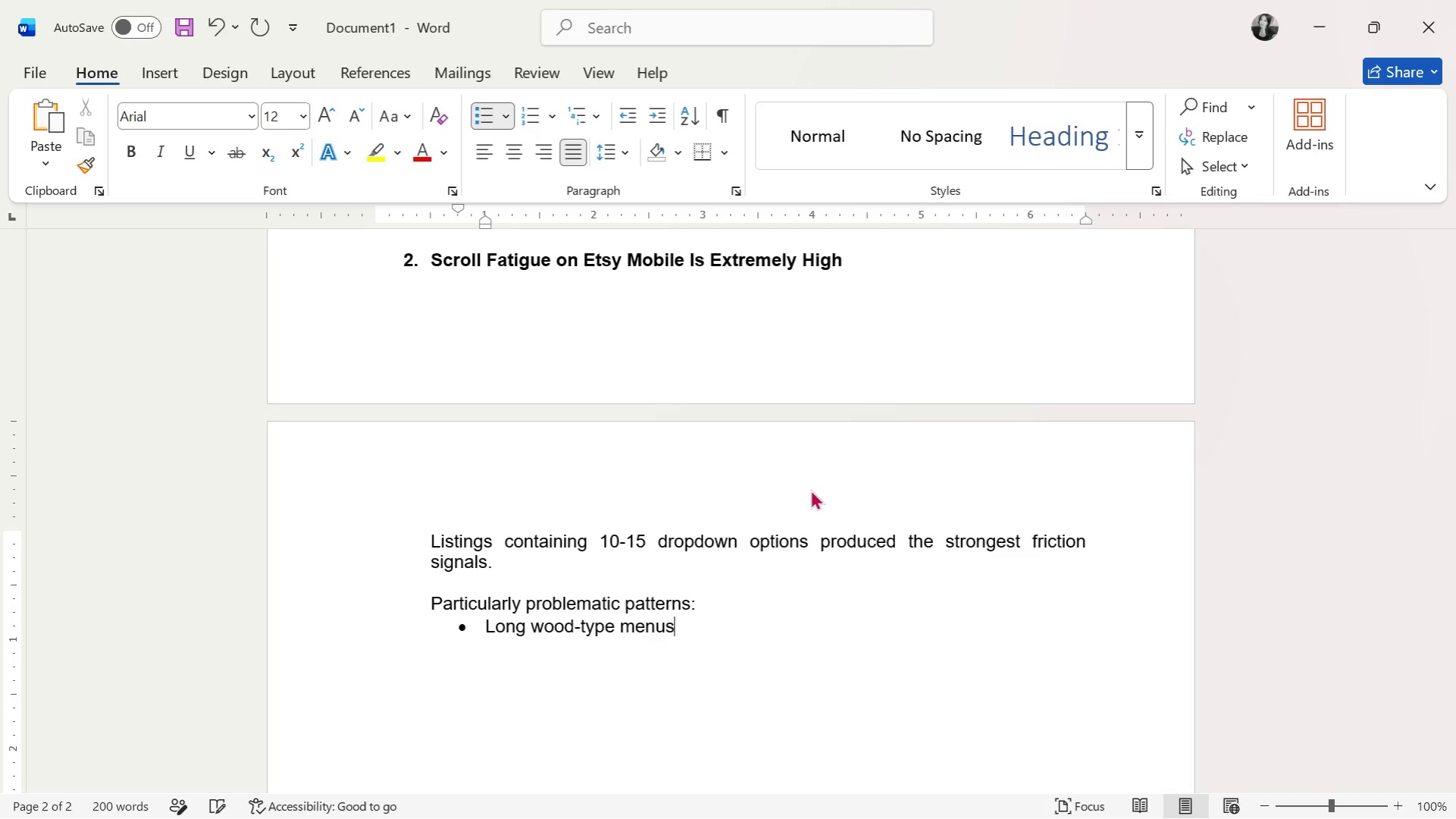 
key(Enter)
 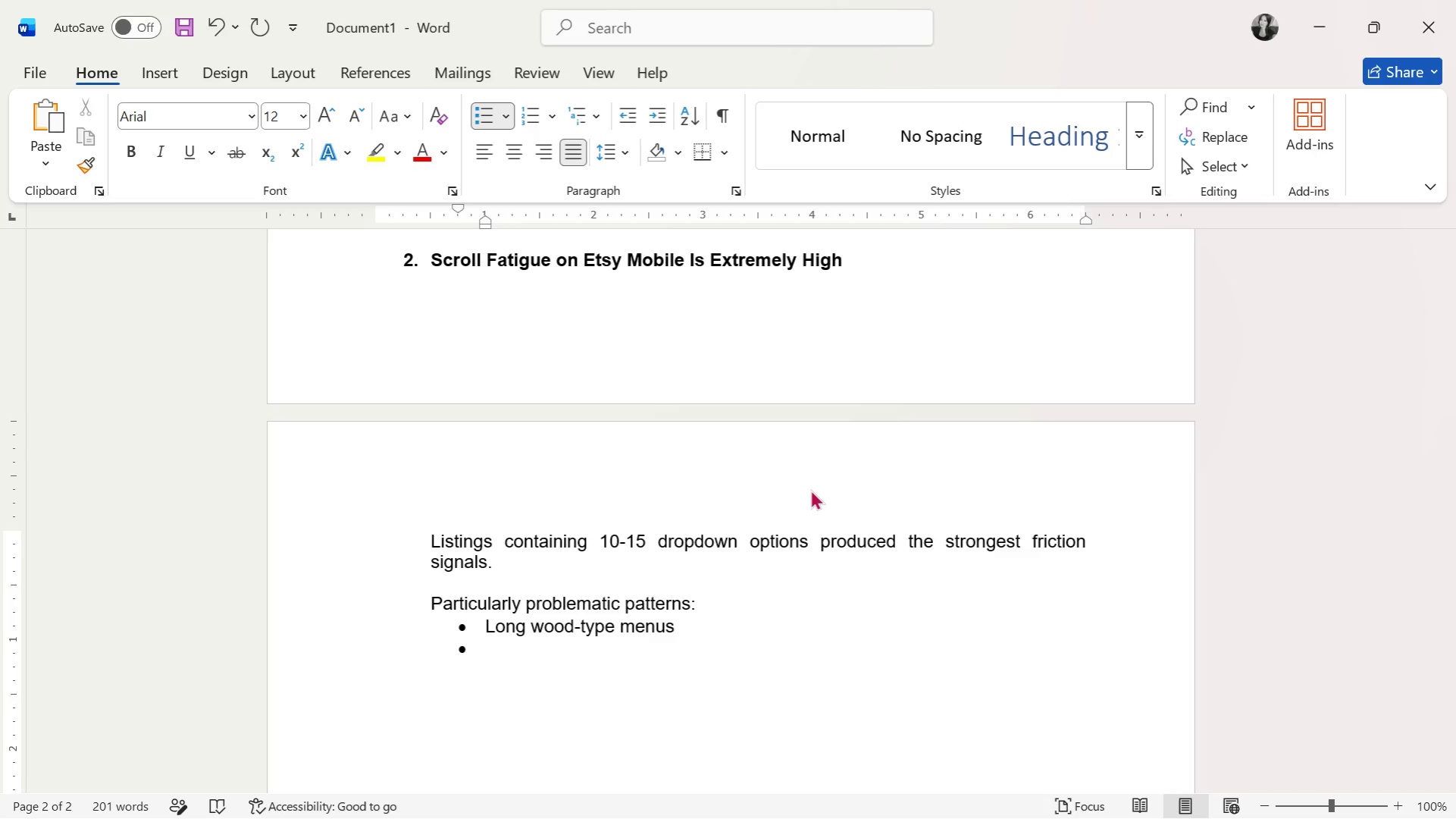 
type(Repetitive finish)
 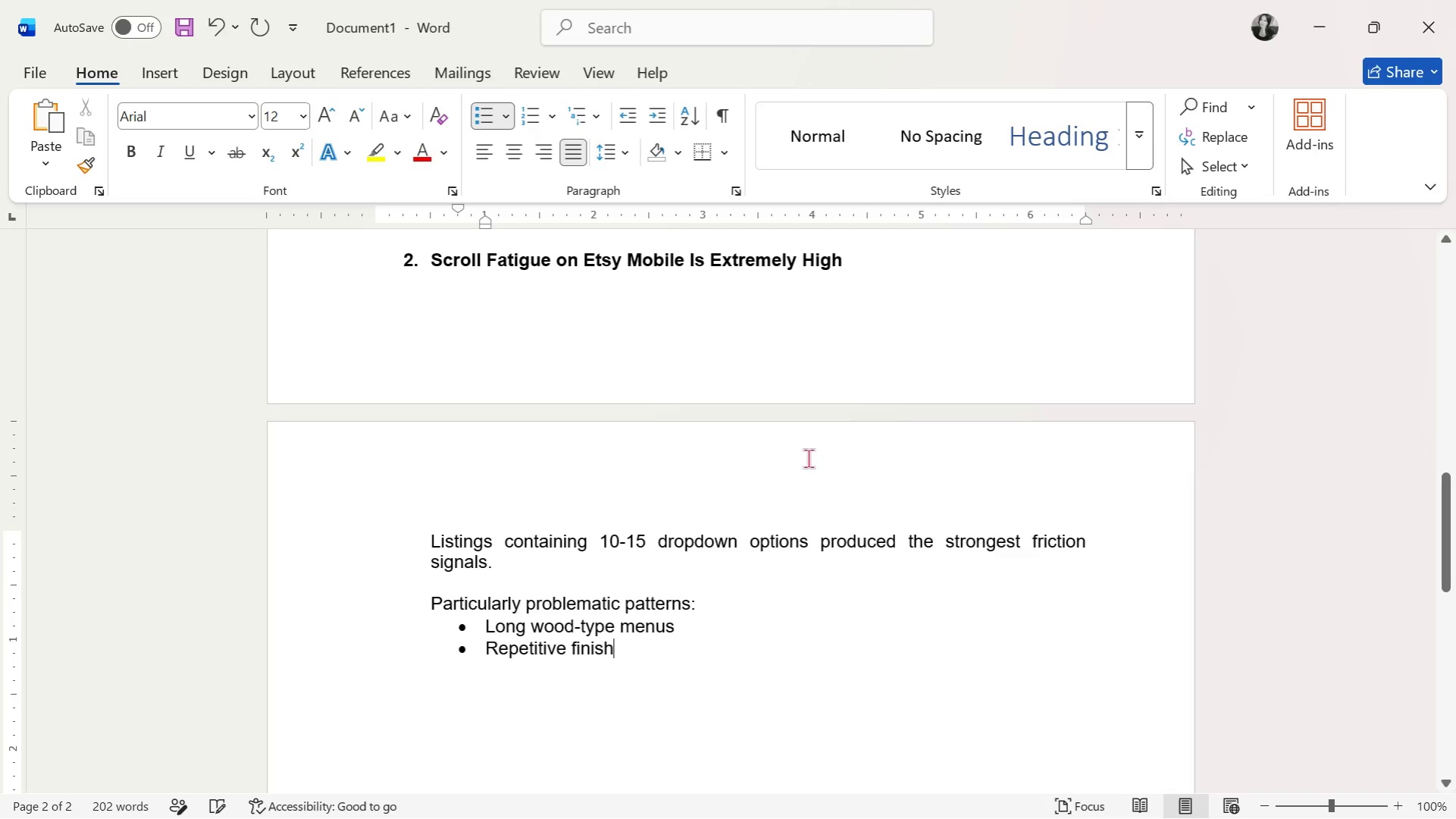 
type( variat)
 